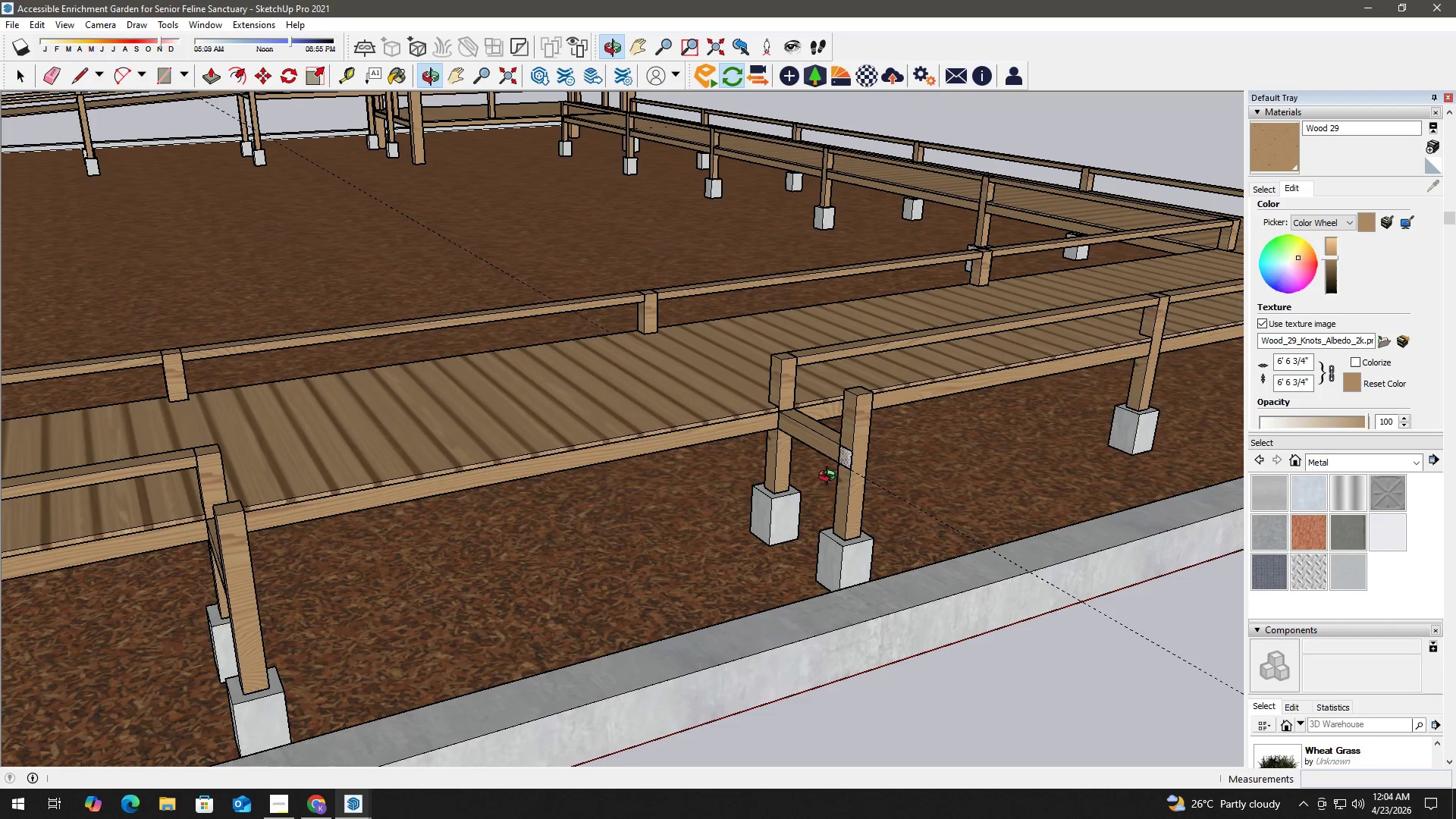 
key(Control+ControlLeft)
 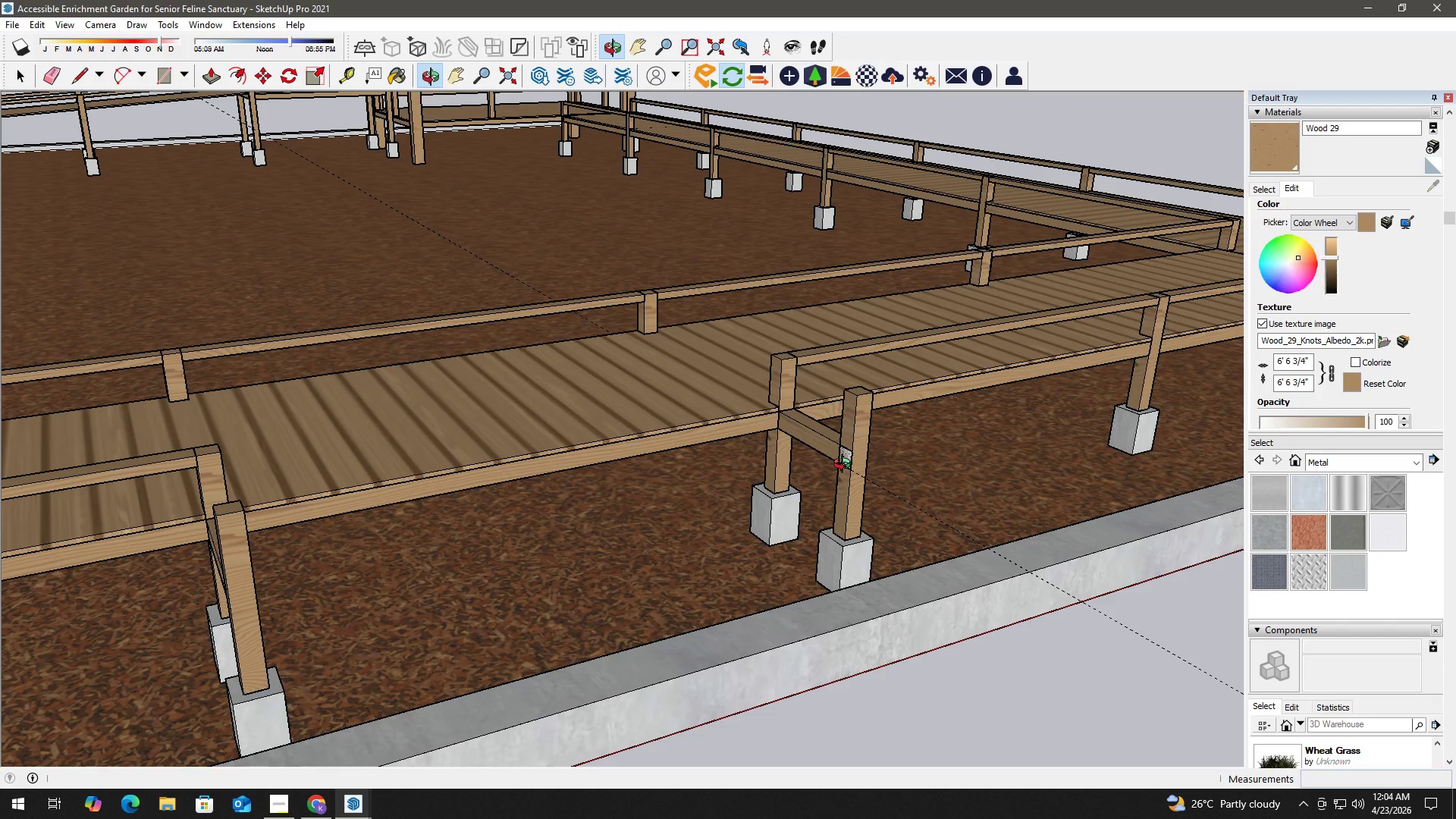 
key(P)
 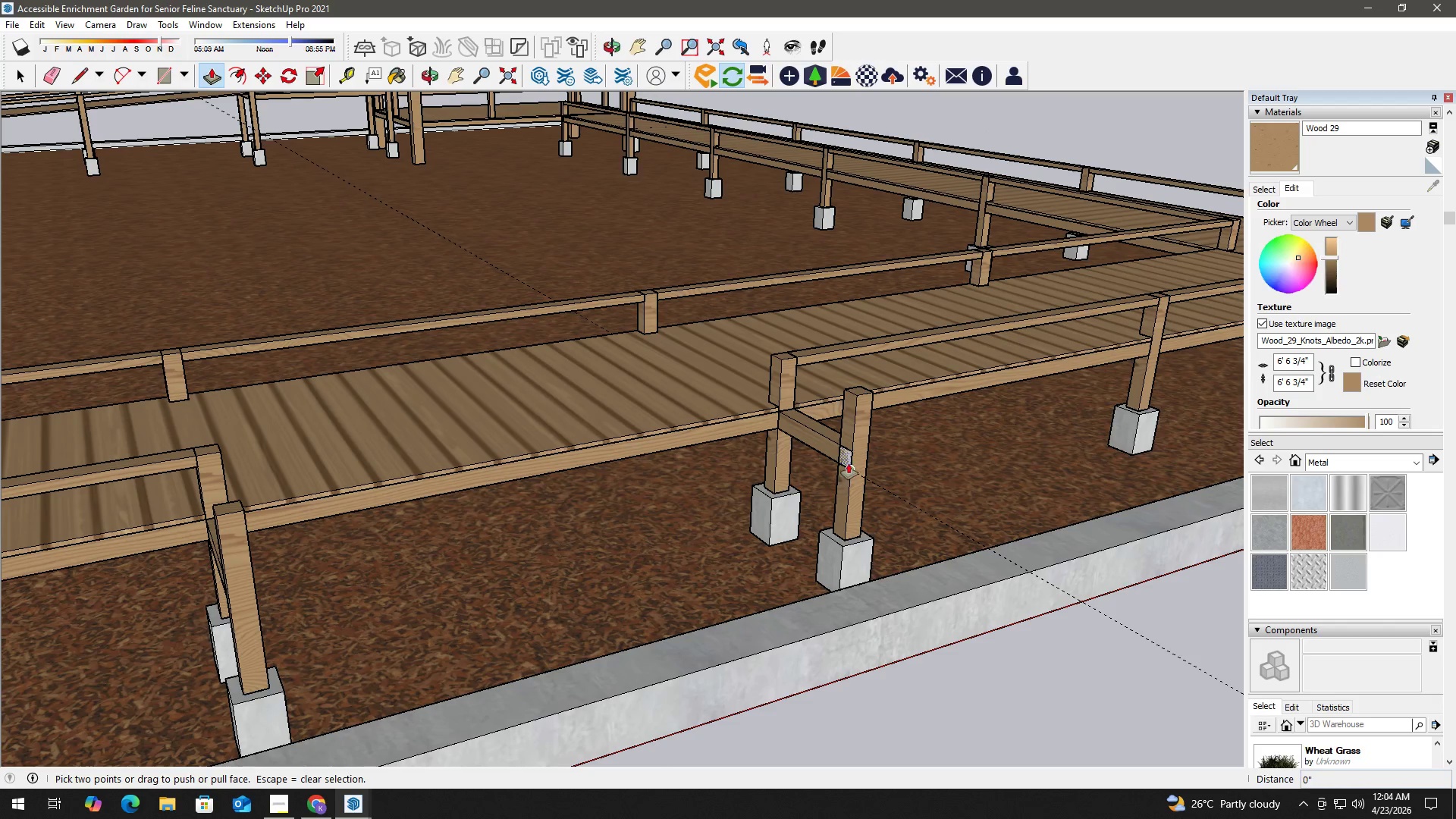 
left_click([848, 460])
 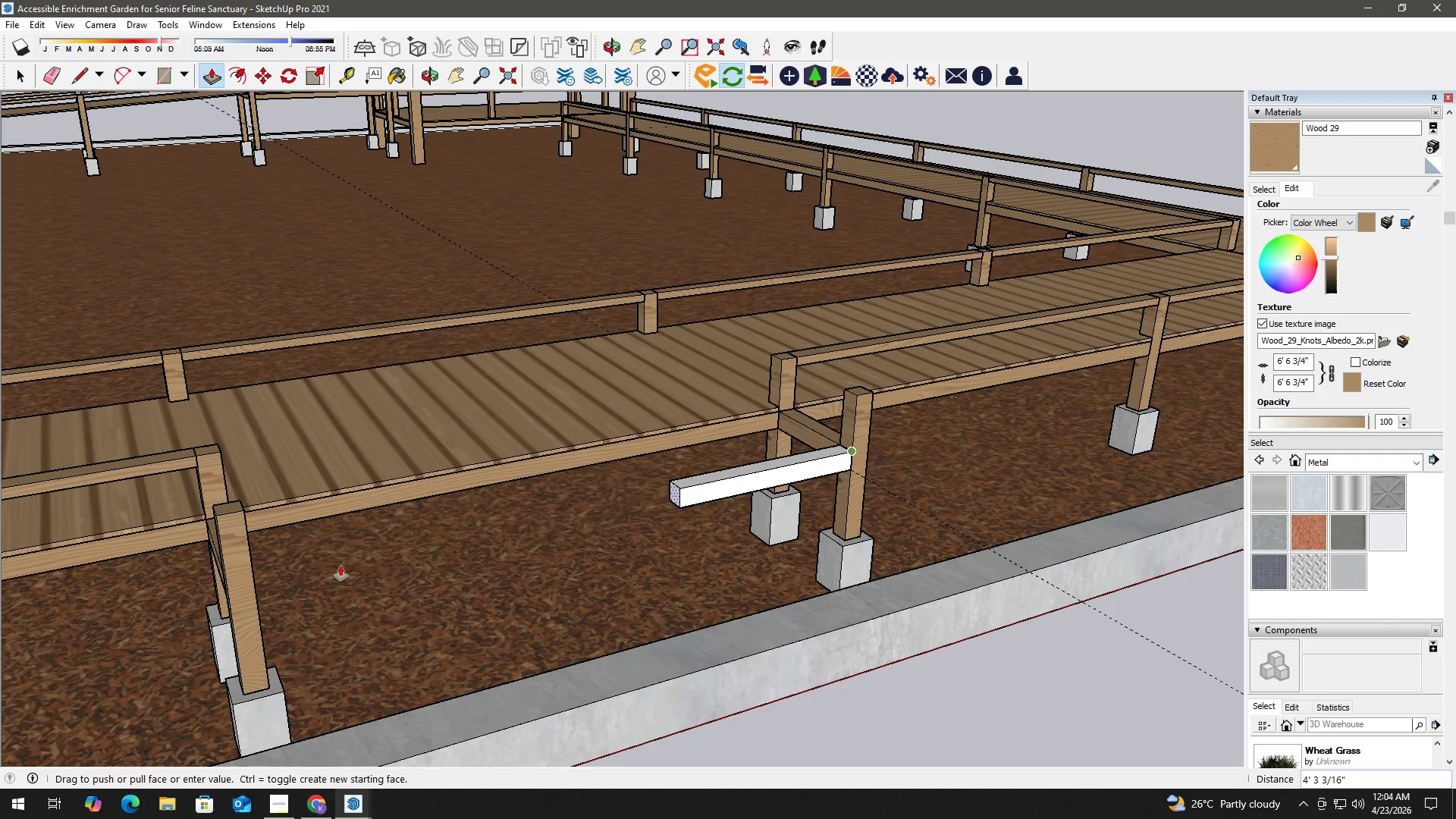 
scroll: coordinate [262, 607], scroll_direction: up, amount: 2.0
 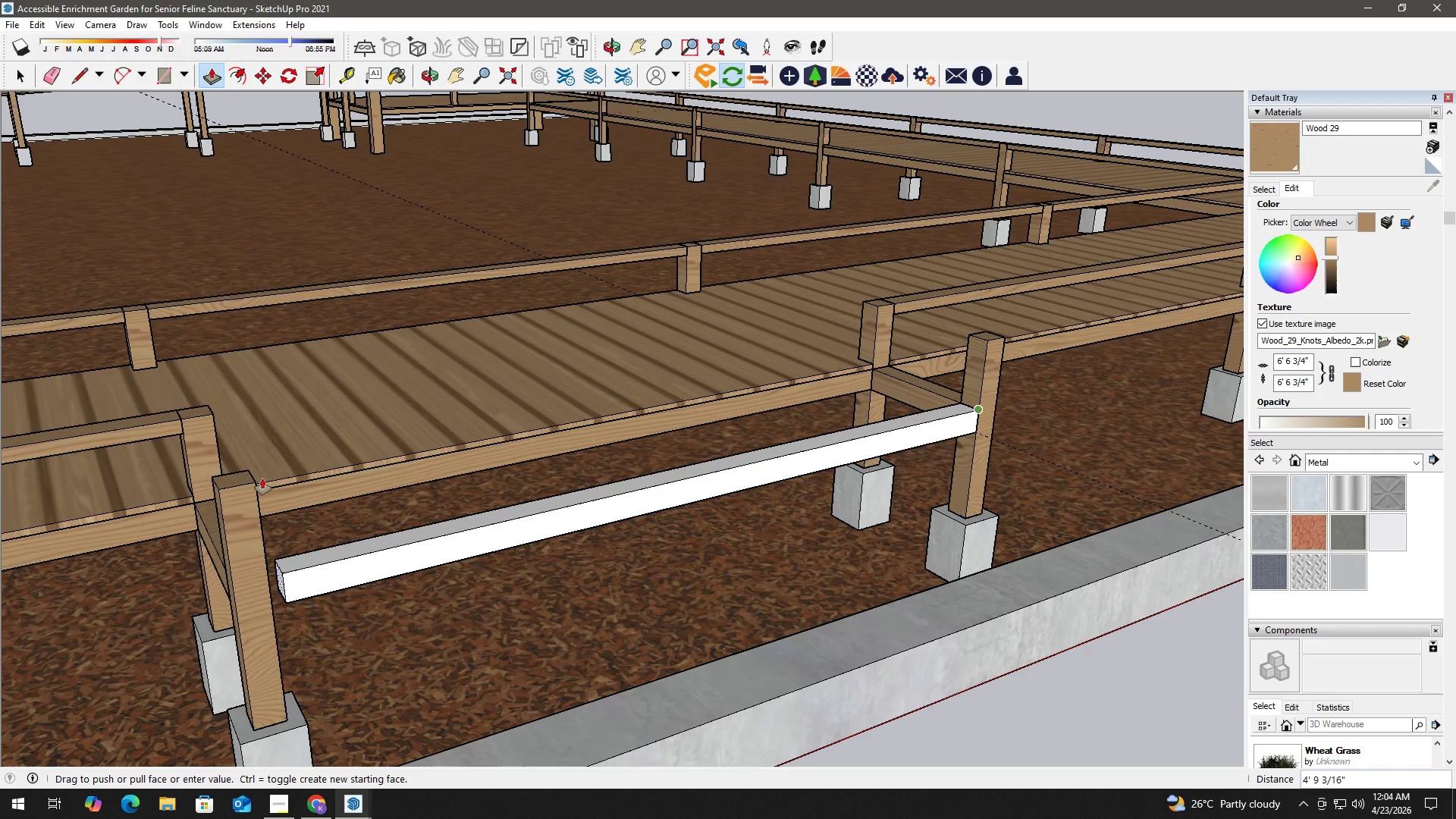 
left_click([257, 483])
 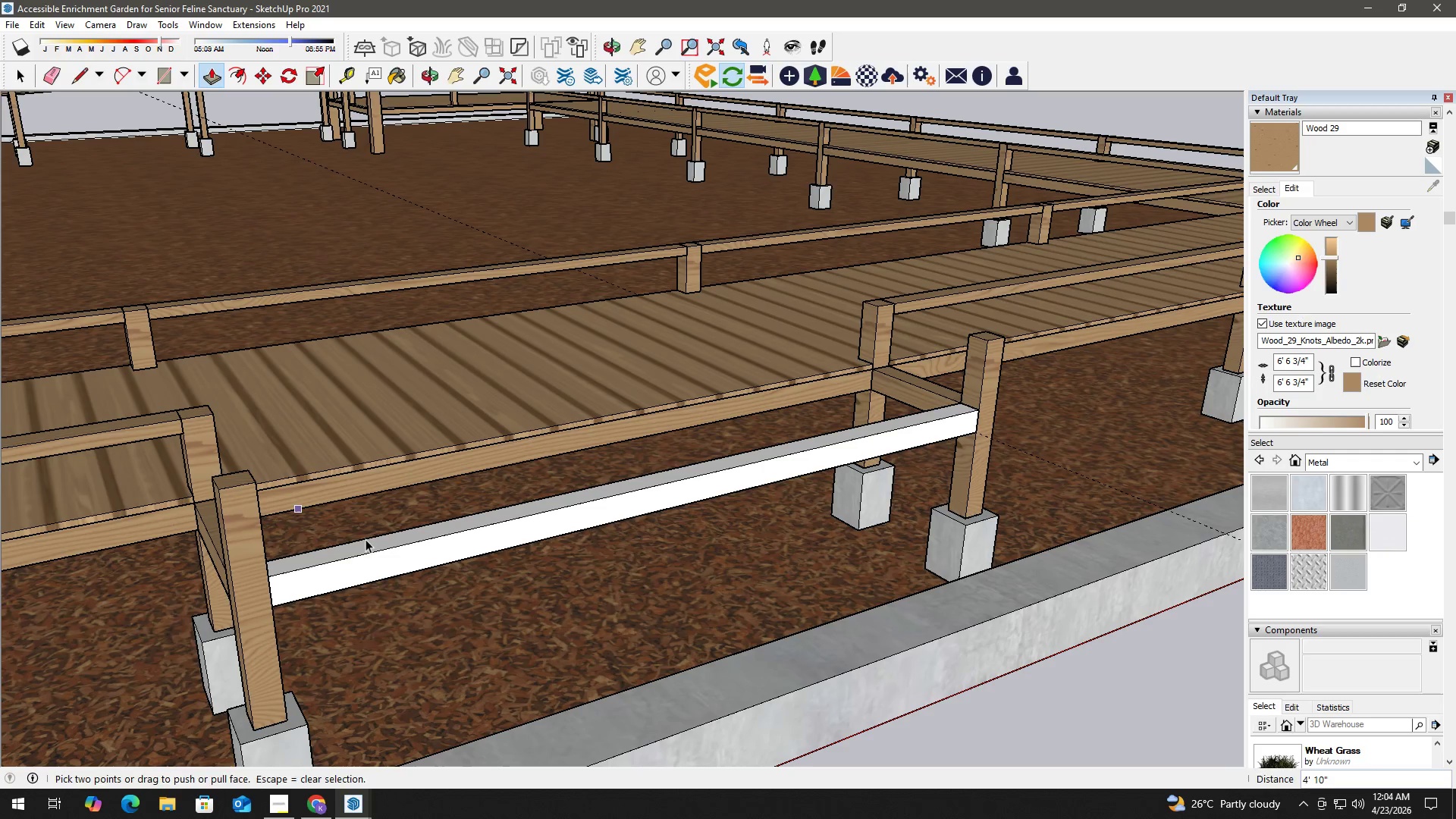 
key(Space)
 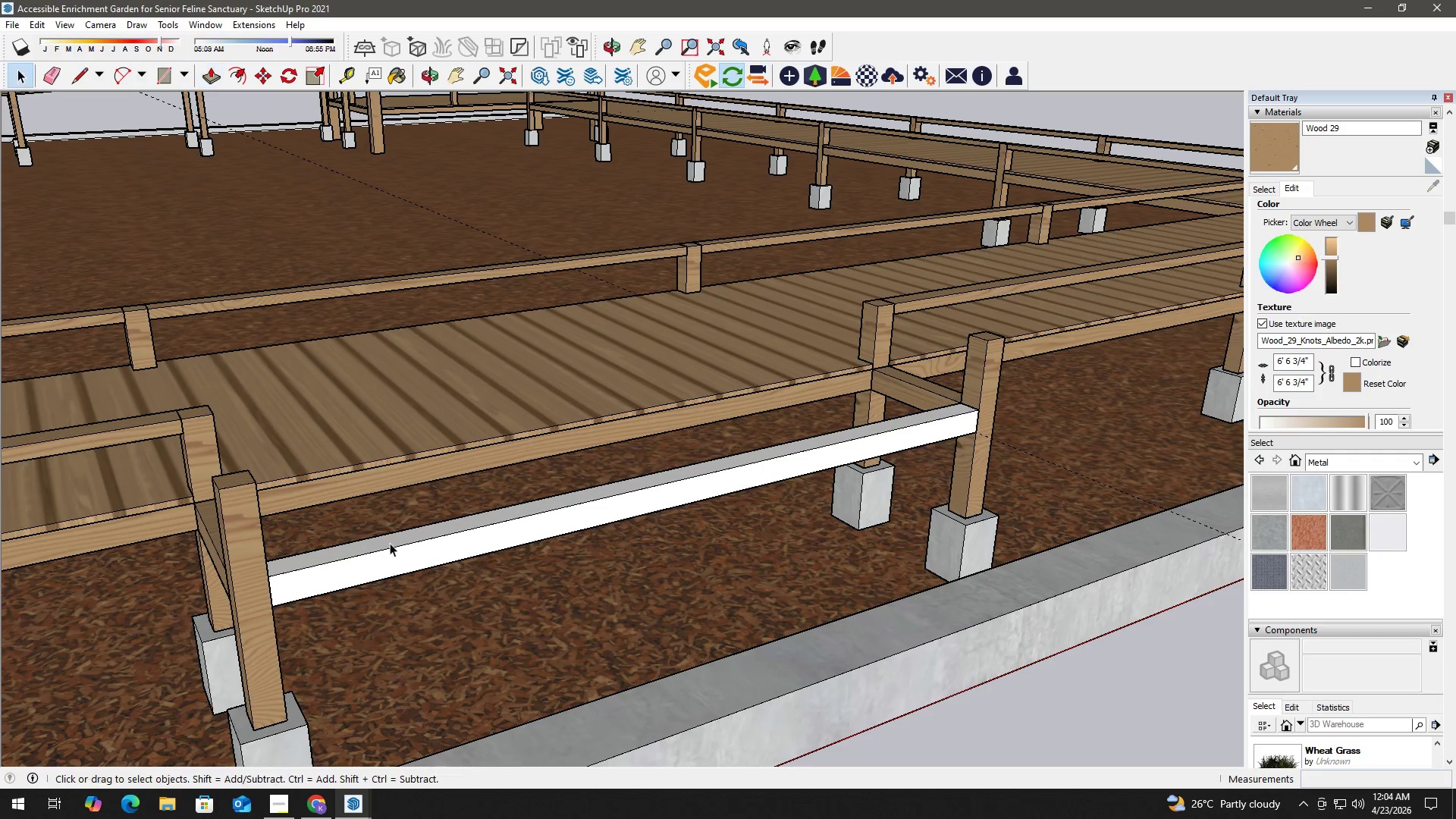 
double_click([390, 543])
 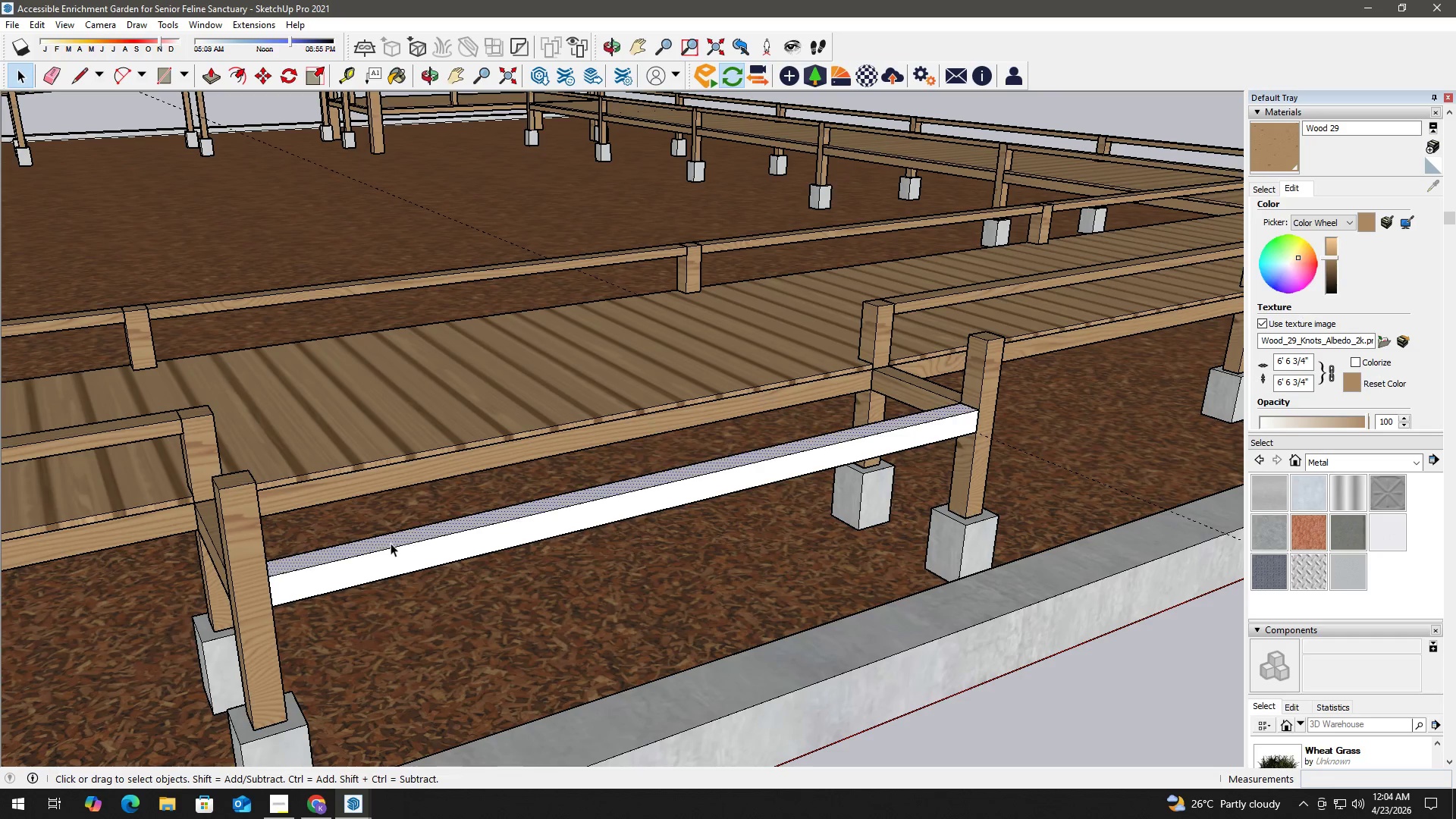 
triple_click([391, 543])
 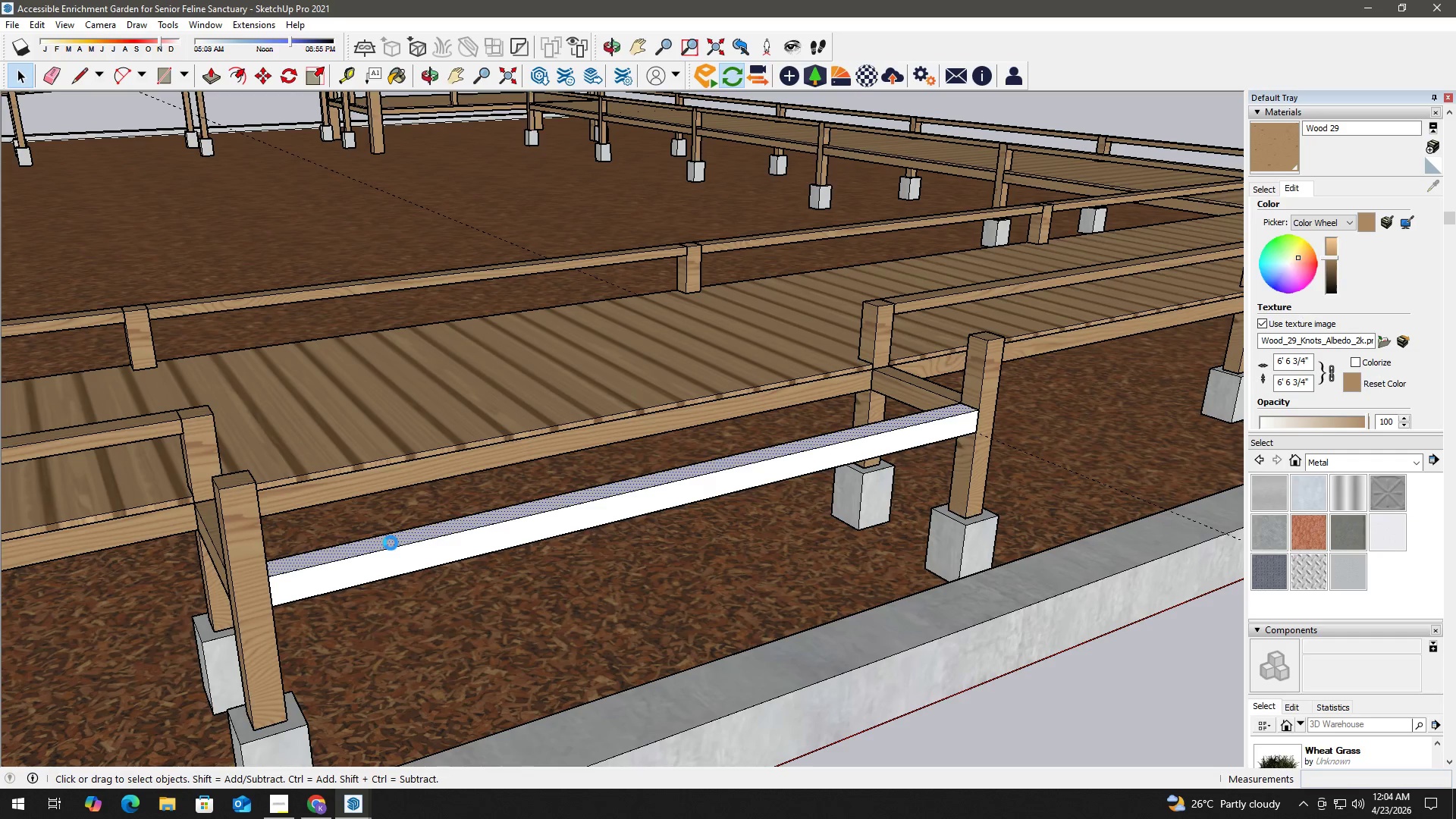 
triple_click([391, 543])
 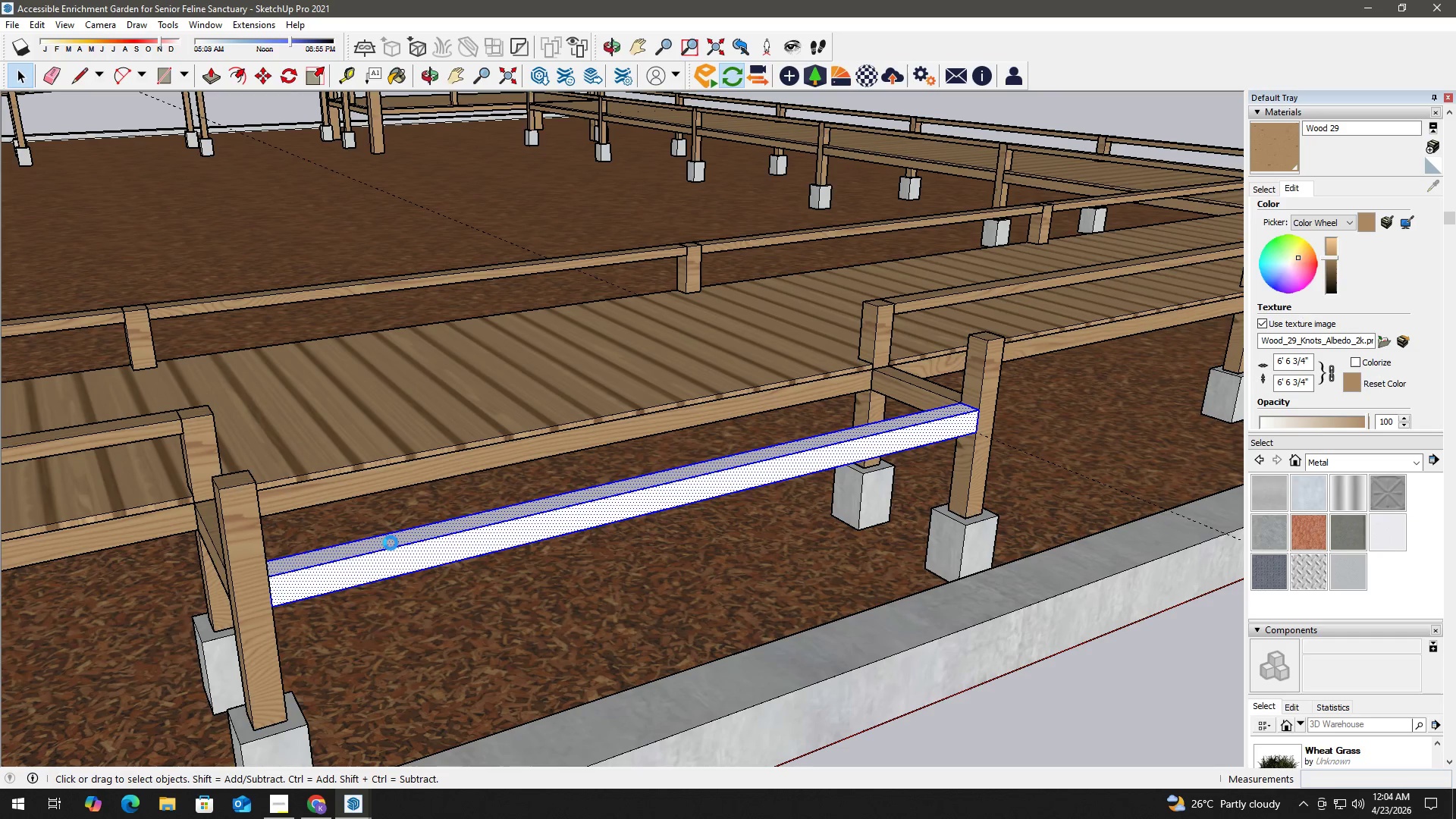 
triple_click([391, 543])
 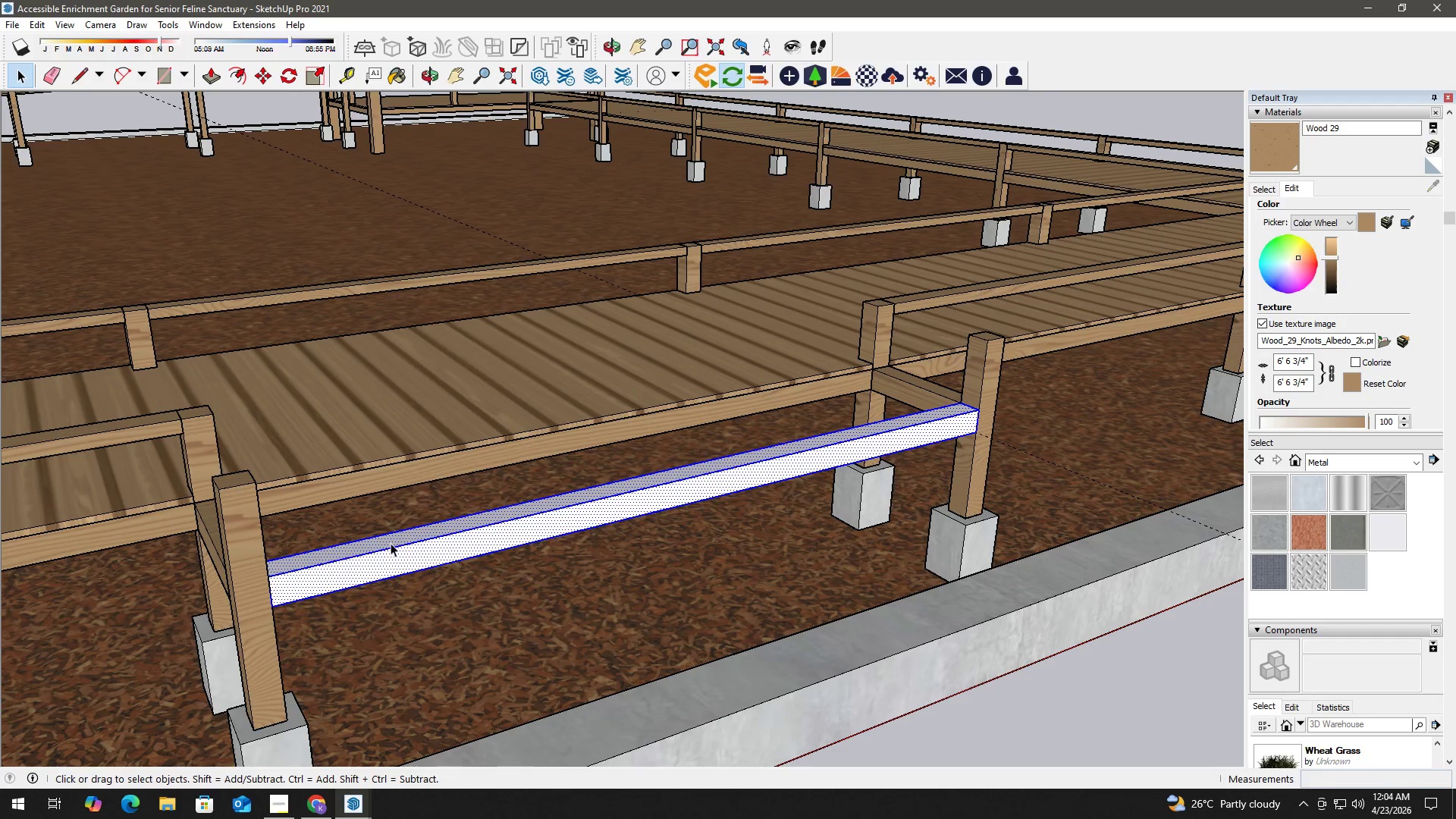 
right_click([391, 543])
 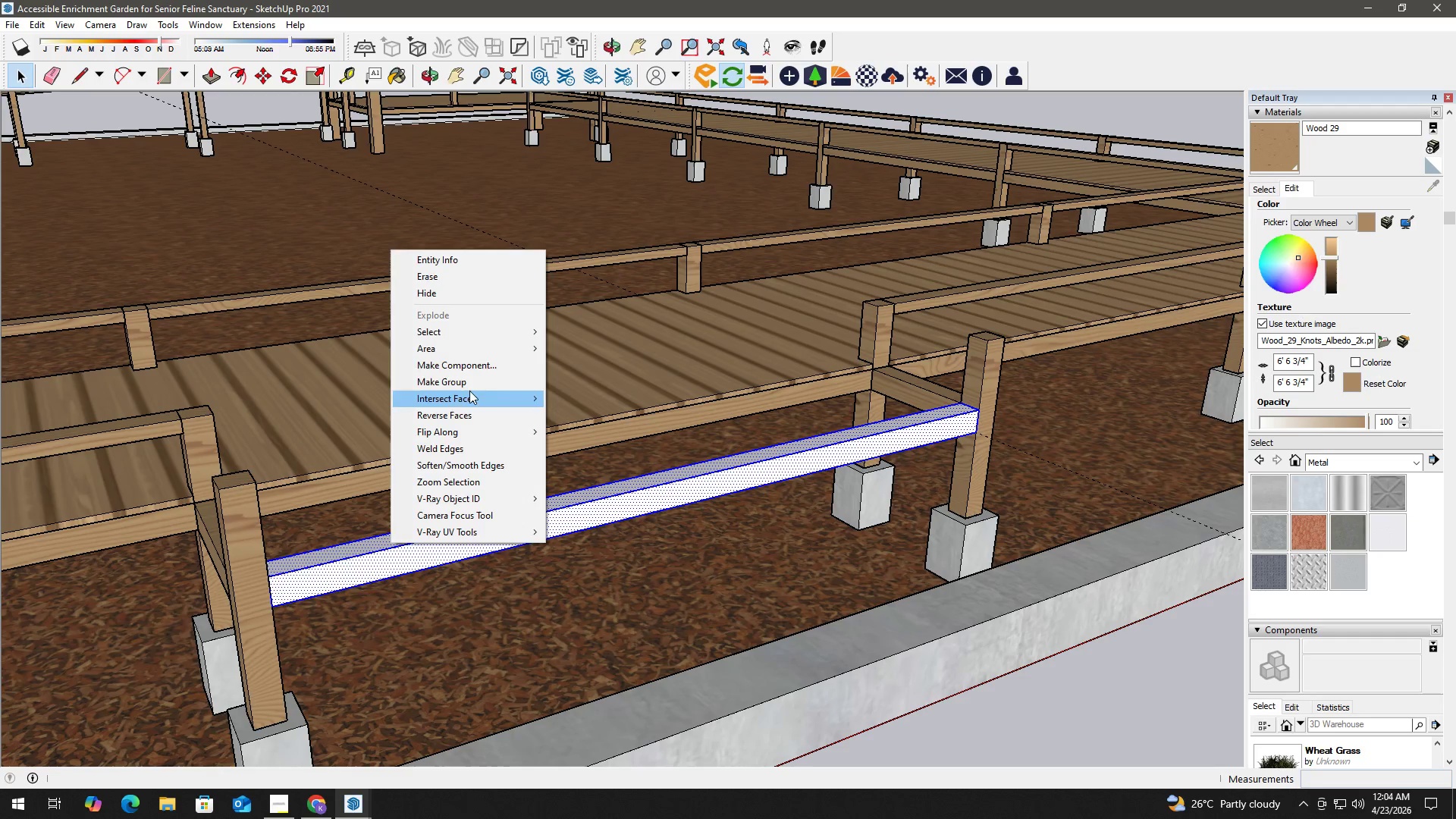 
left_click([471, 384])
 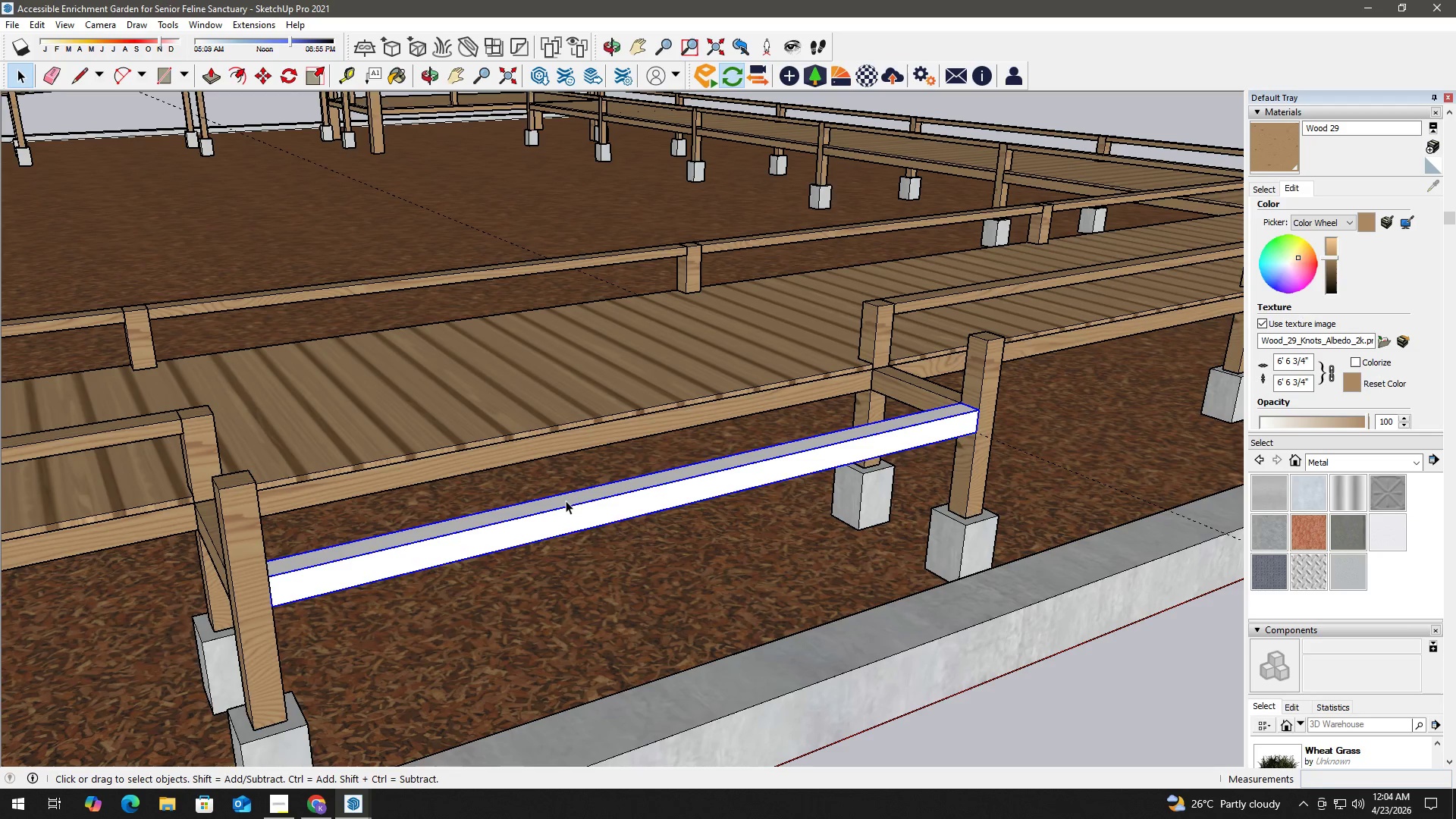 
double_click([566, 500])
 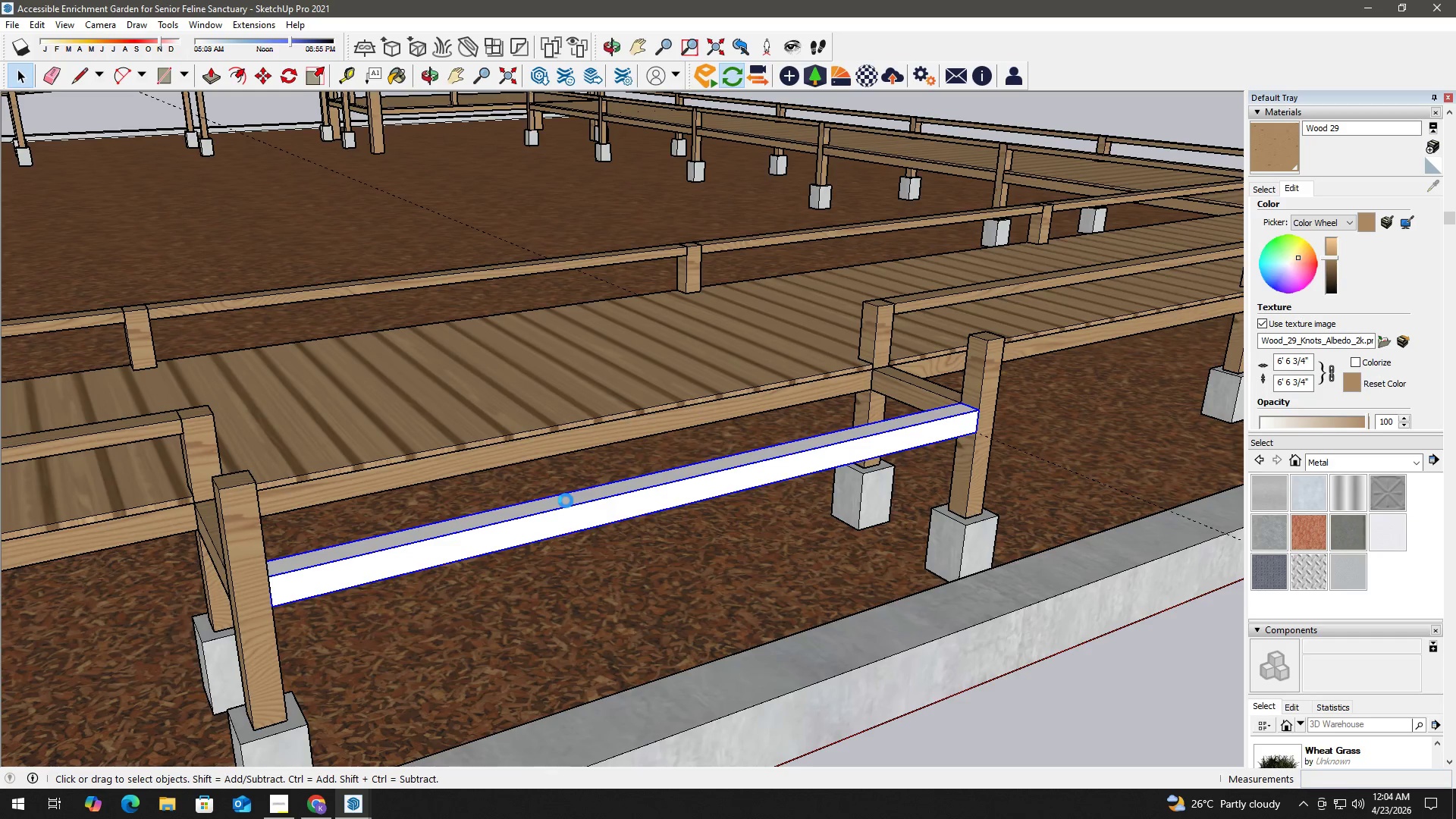 
triple_click([566, 500])
 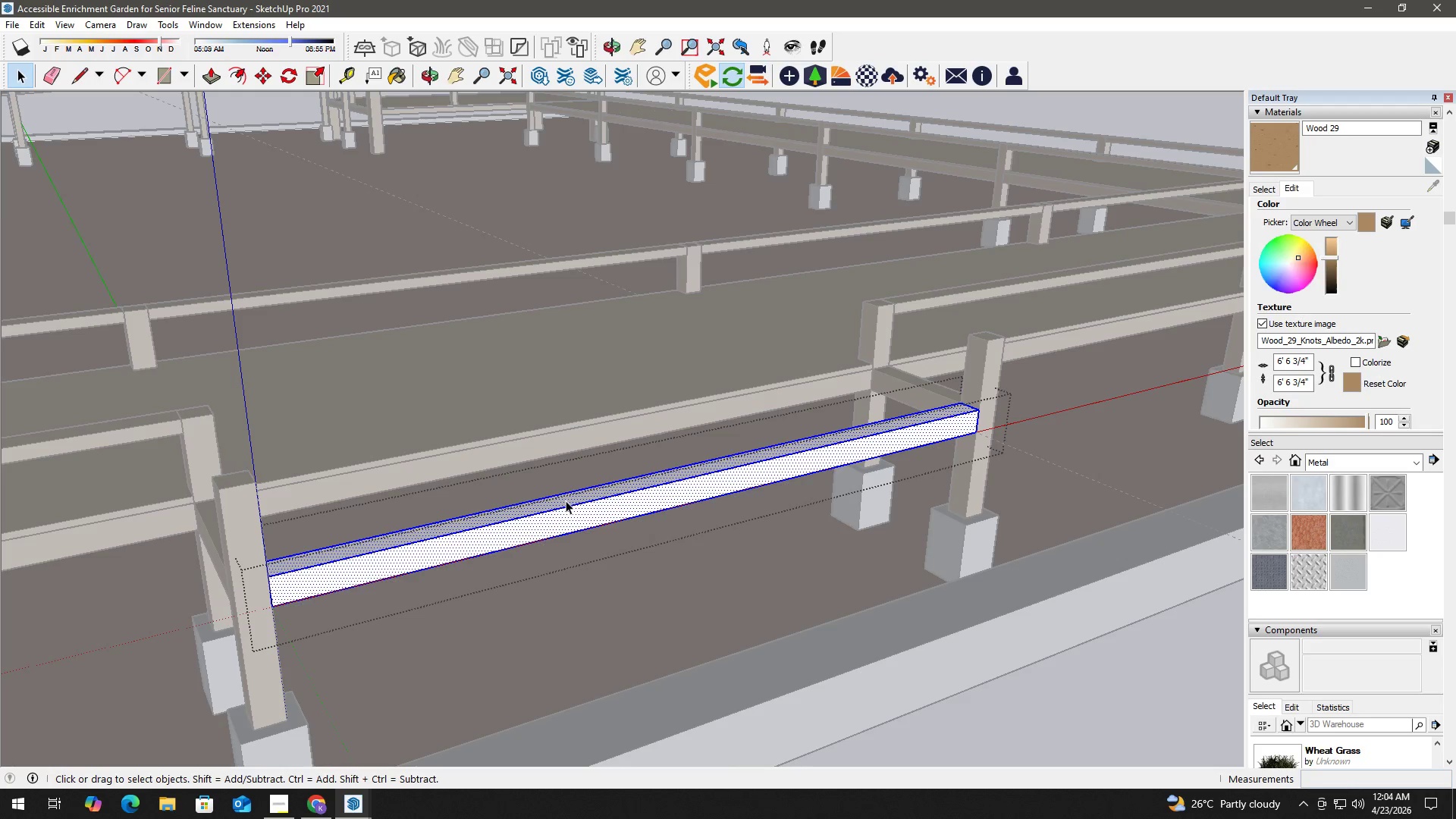 
triple_click([566, 500])
 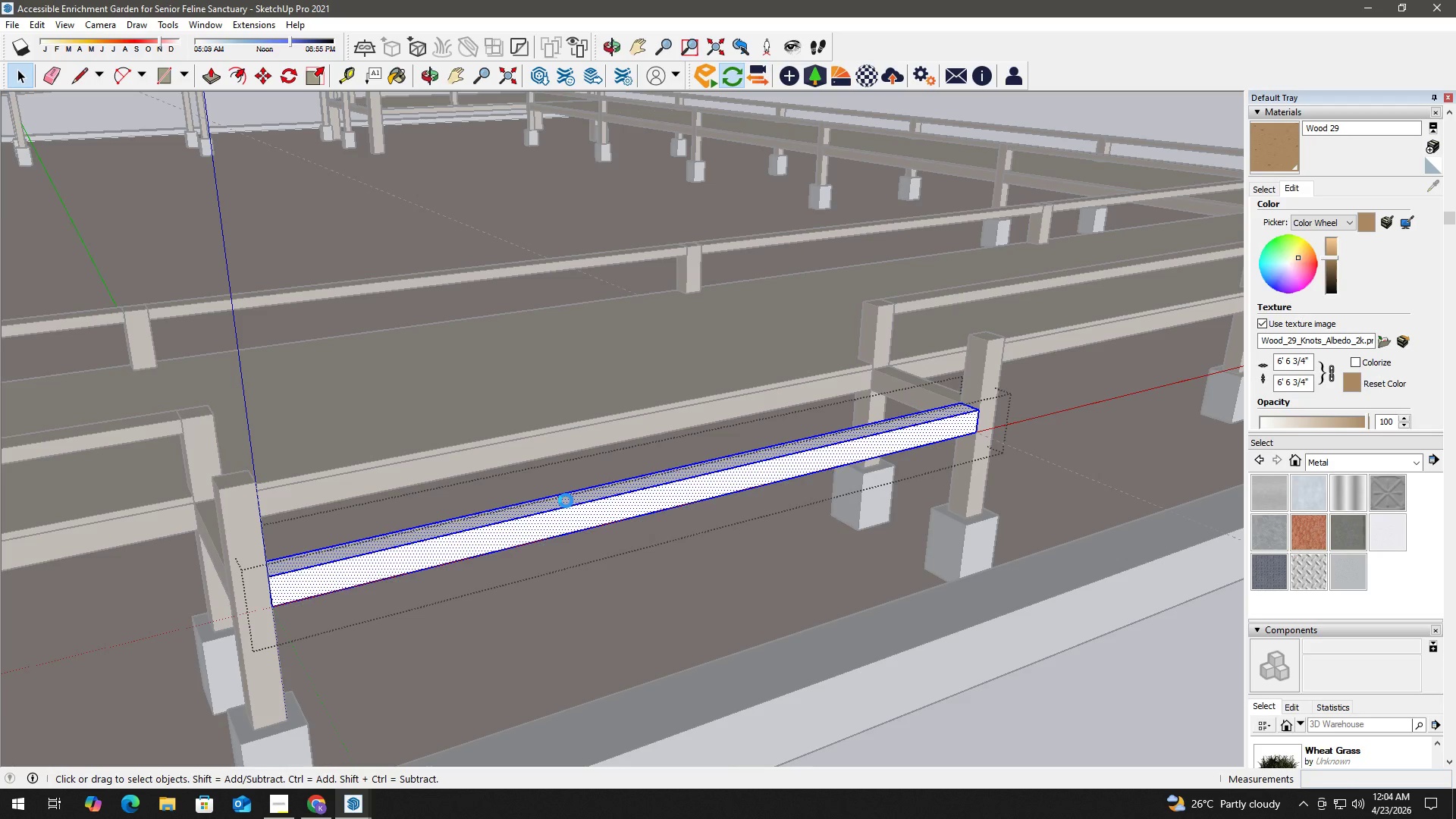 
triple_click([566, 500])
 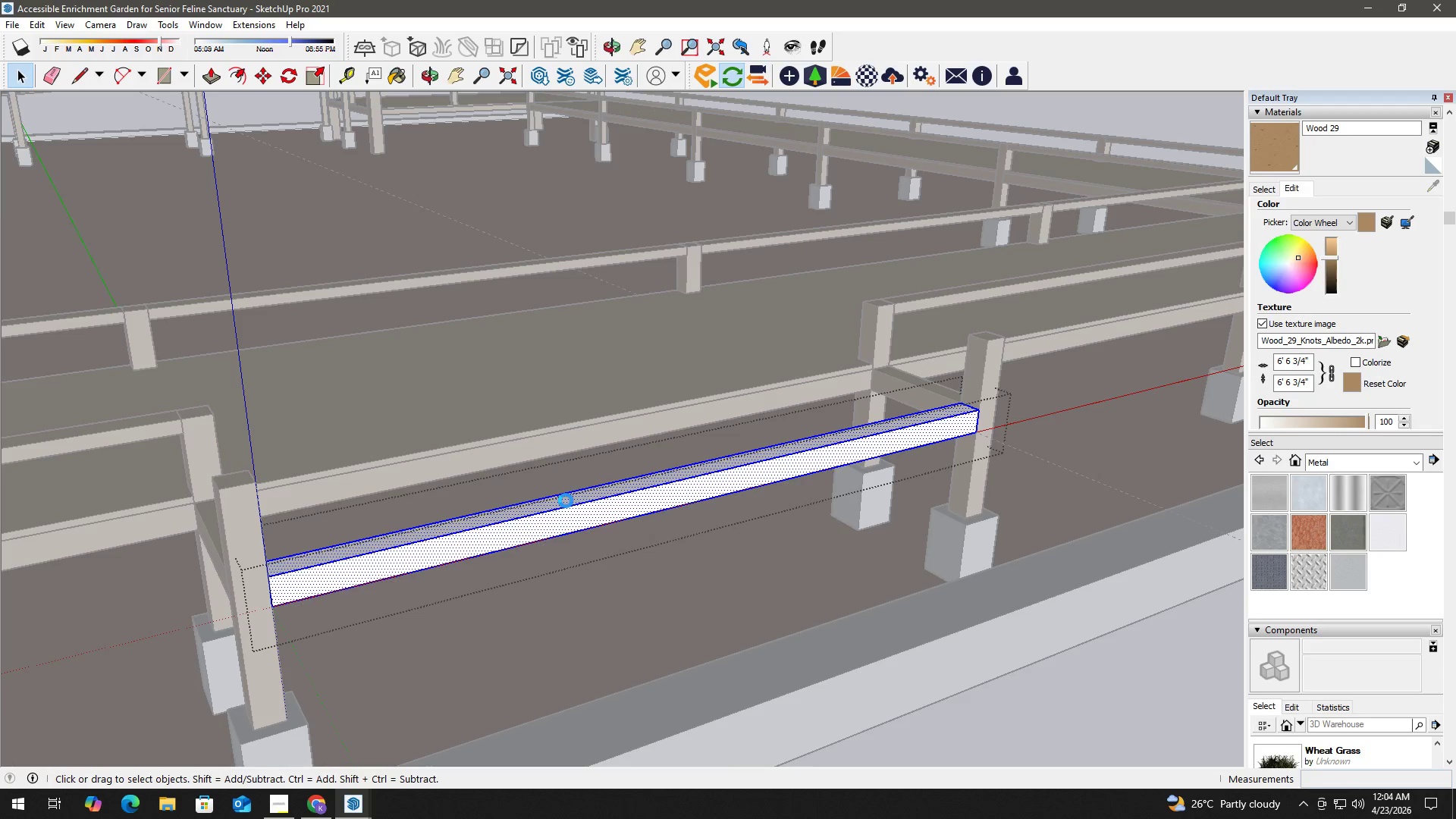 
triple_click([566, 500])
 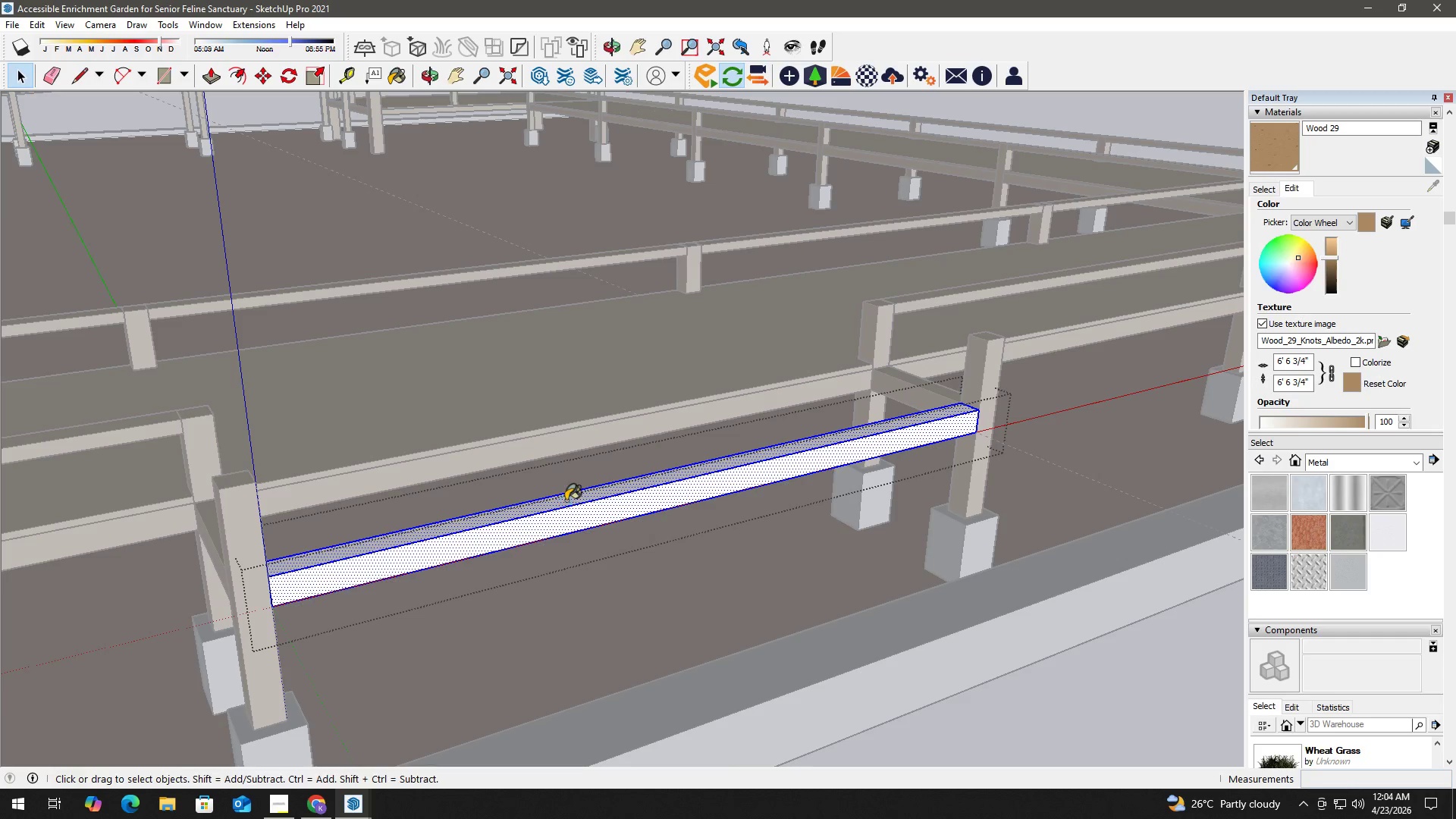 
key(B)
 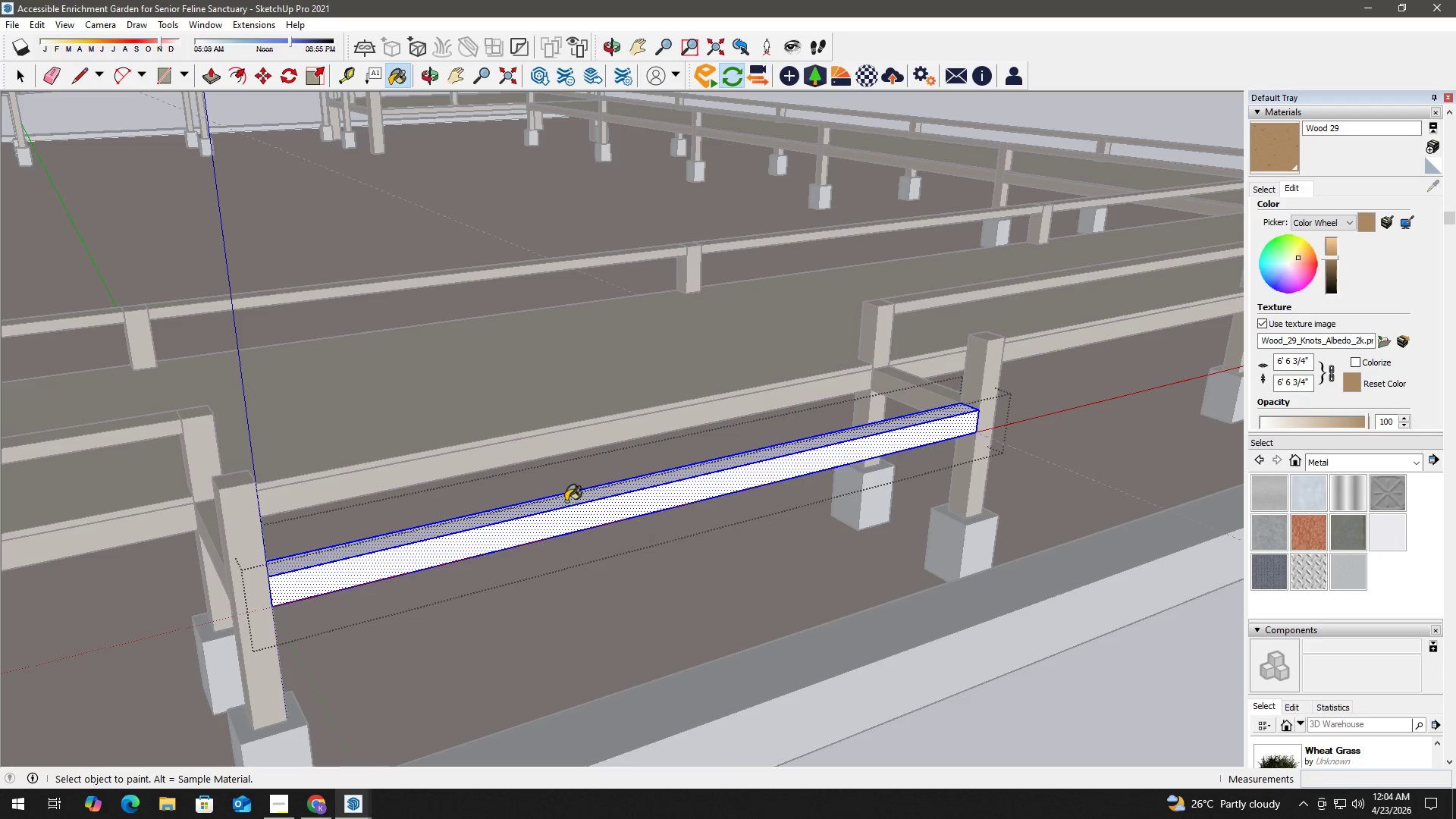 
triple_click([566, 501])
 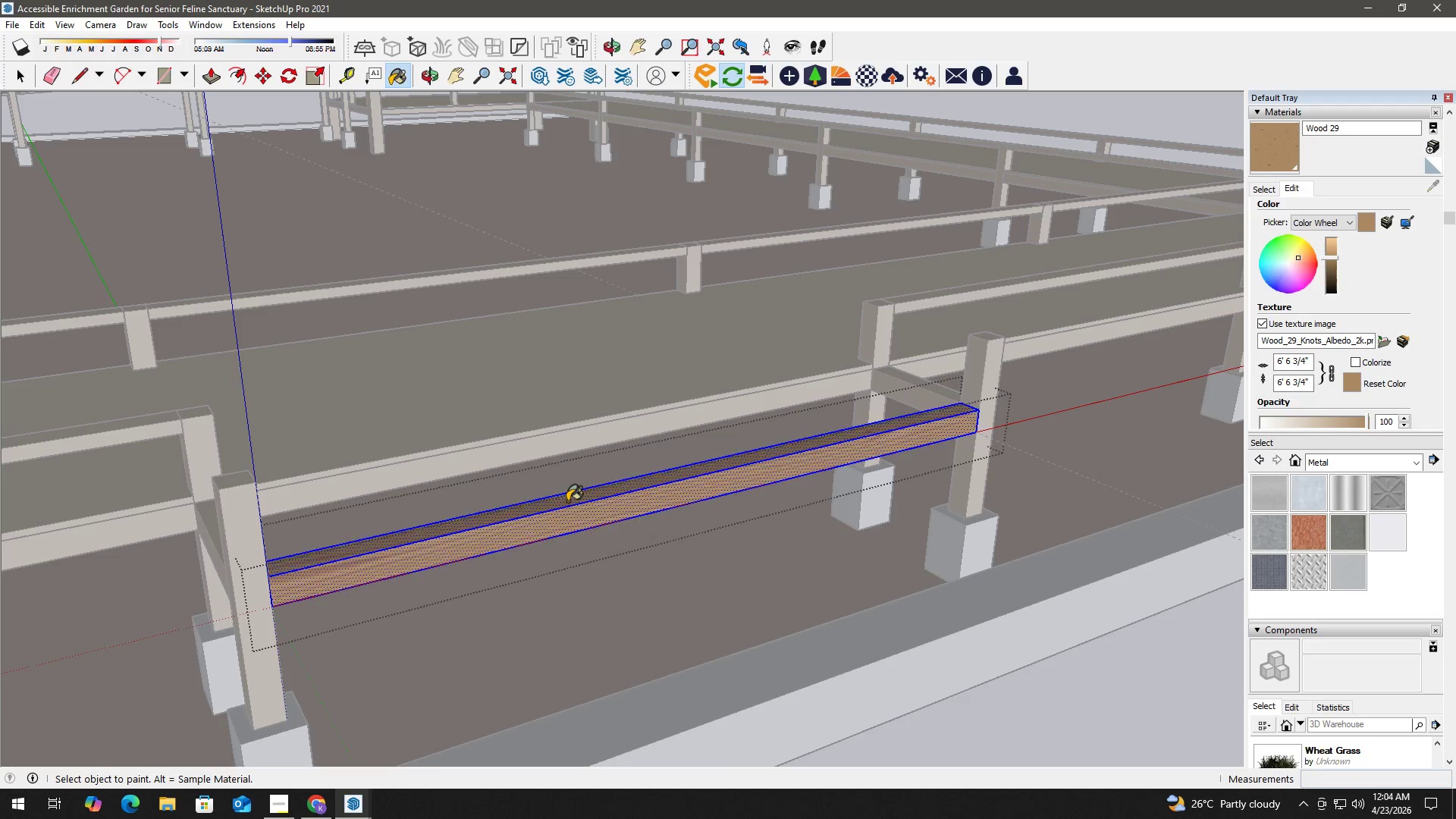 
left_click([569, 503])
 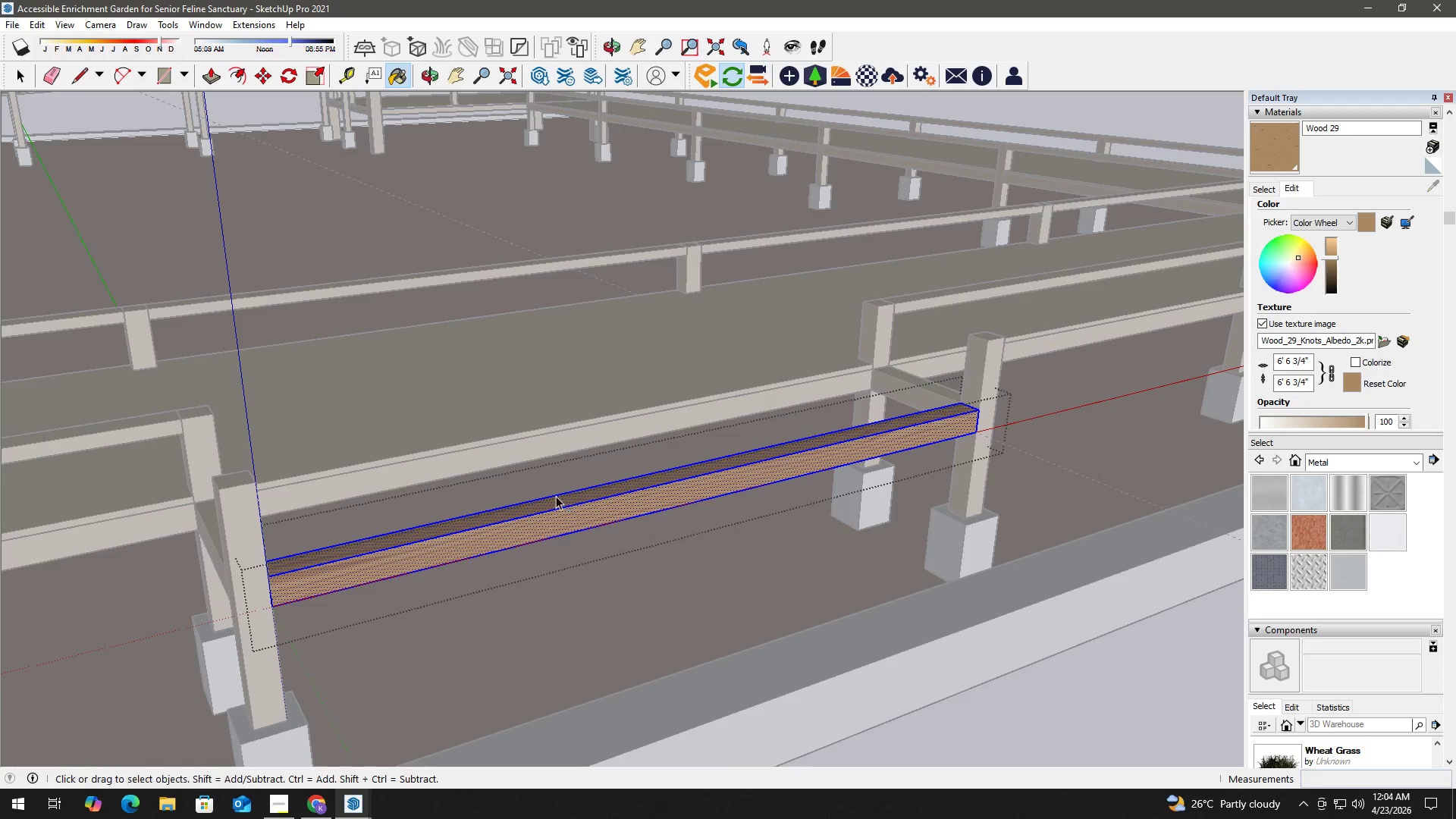 
key(Space)
 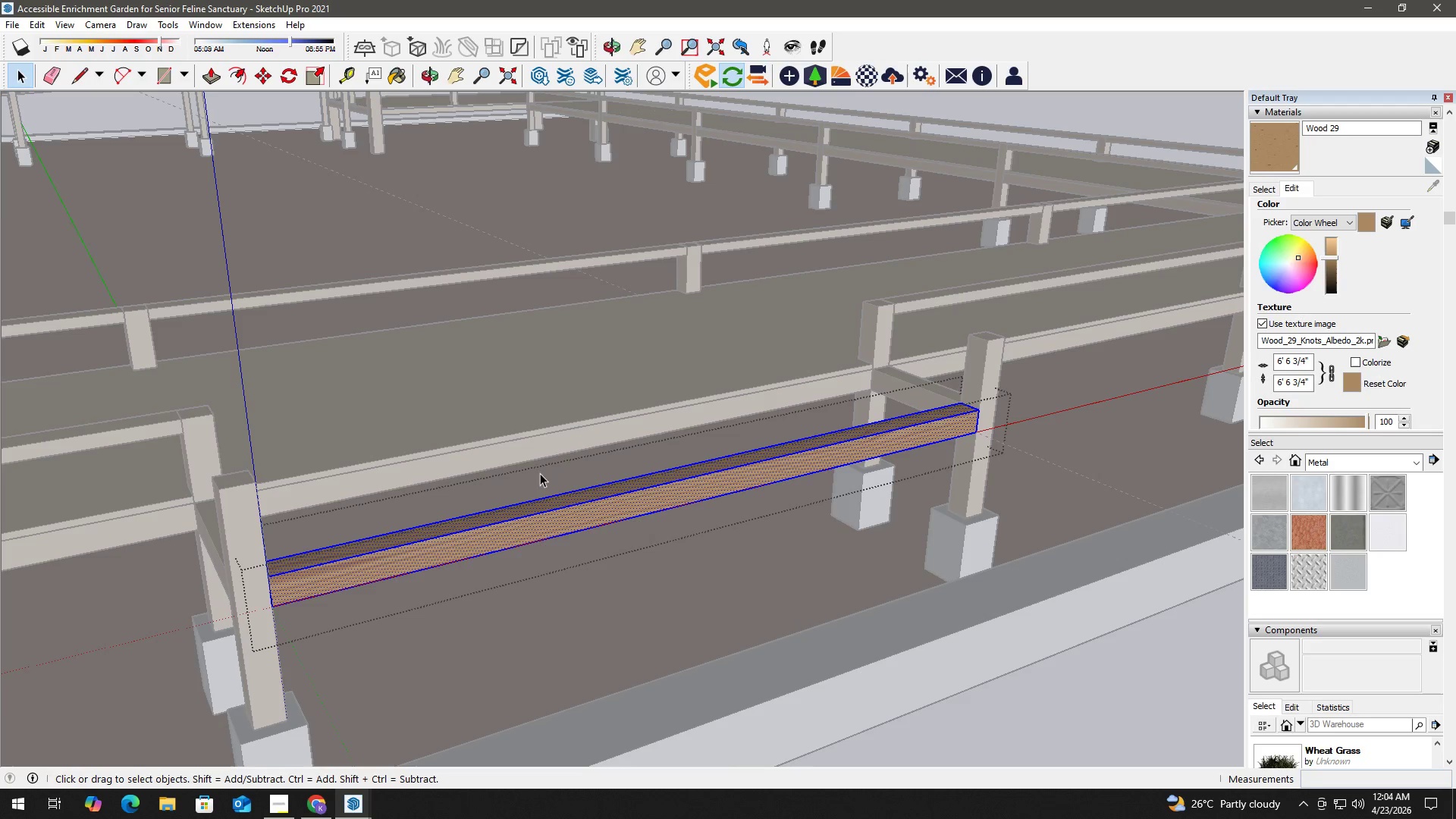 
key(Escape)
 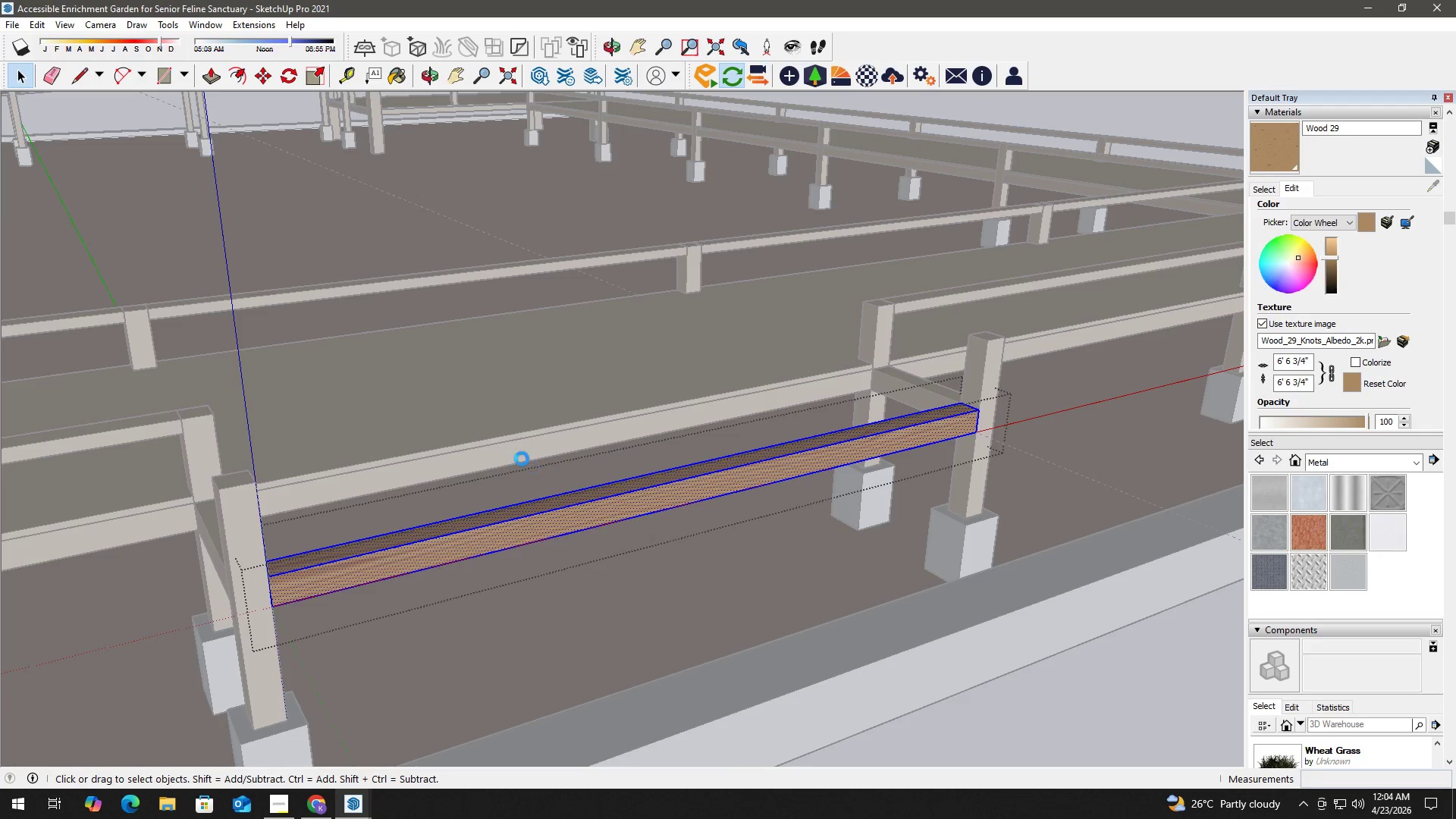 
key(Escape)
 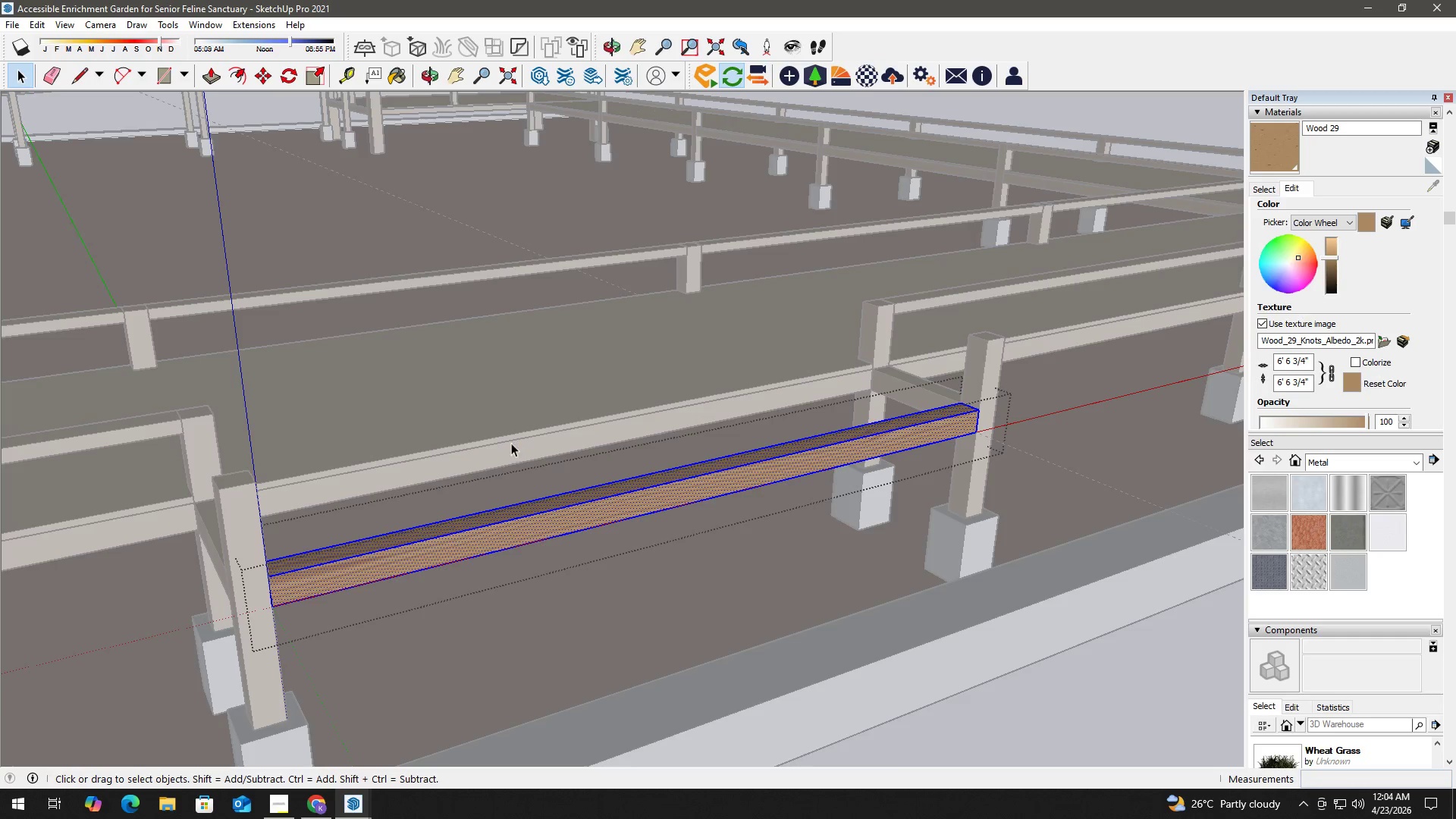 
key(Escape)
 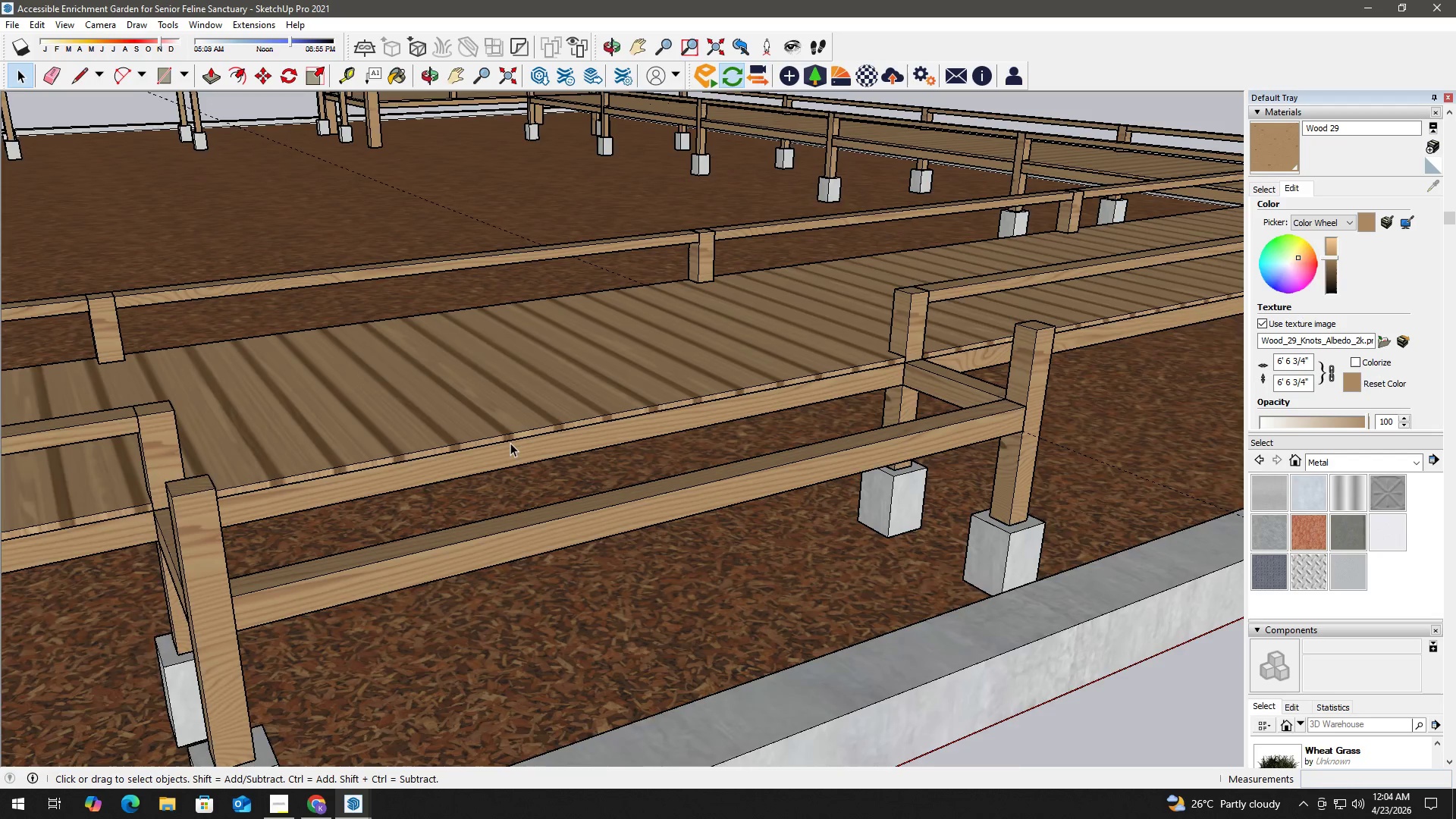 
key(Escape)
 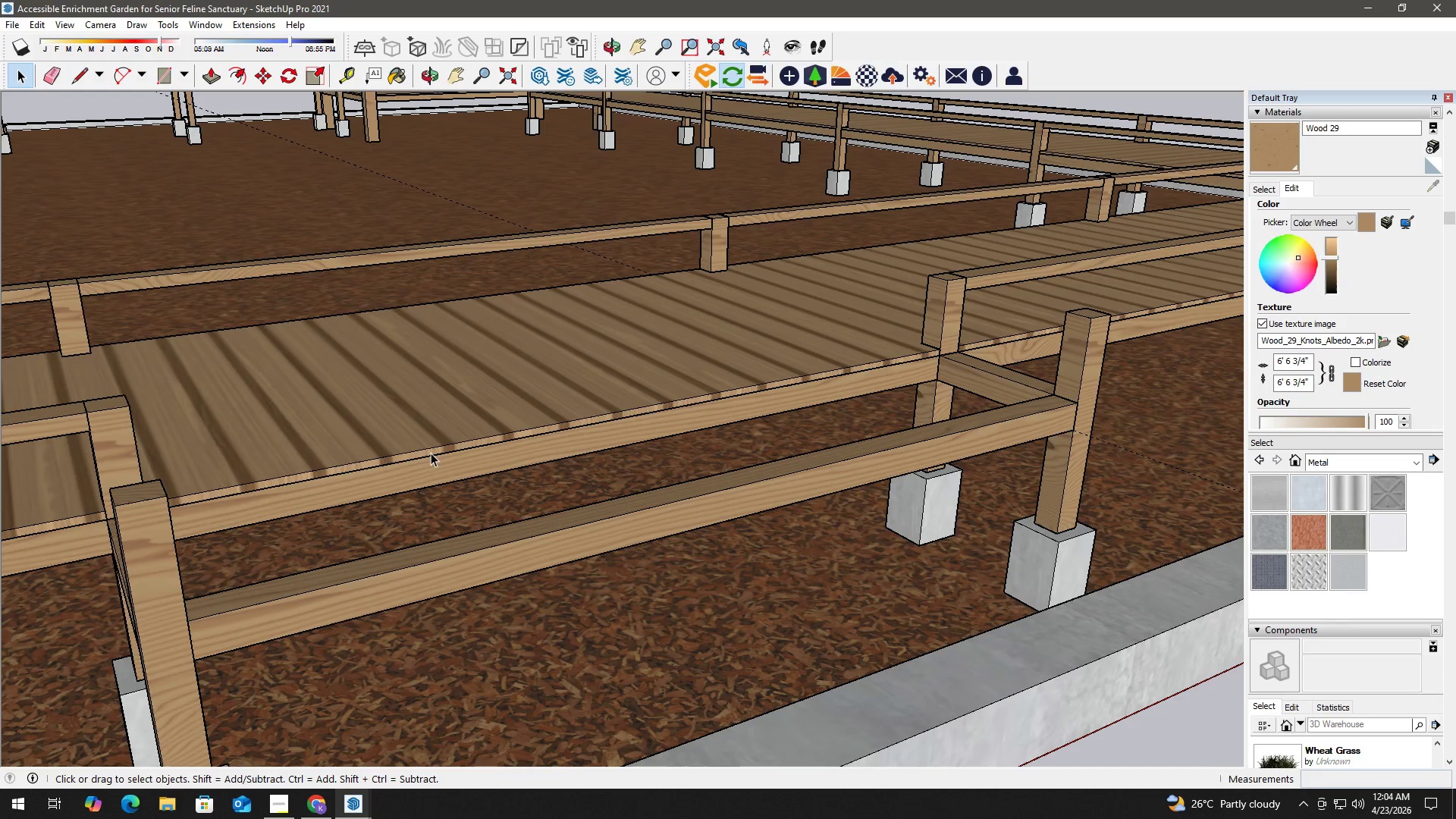 
scroll: coordinate [510, 443], scroll_direction: up, amount: 2.0
 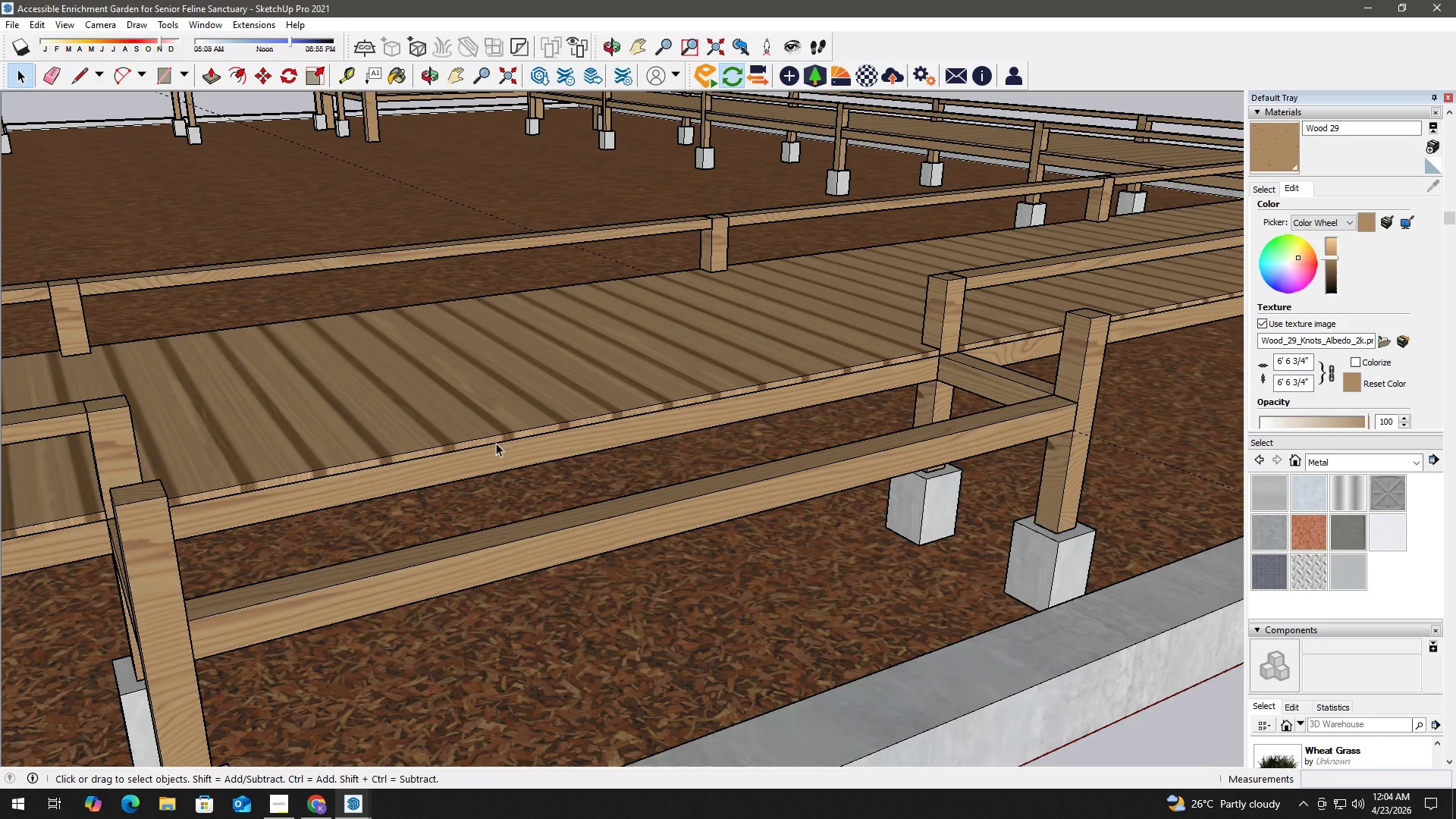 
double_click([431, 453])
 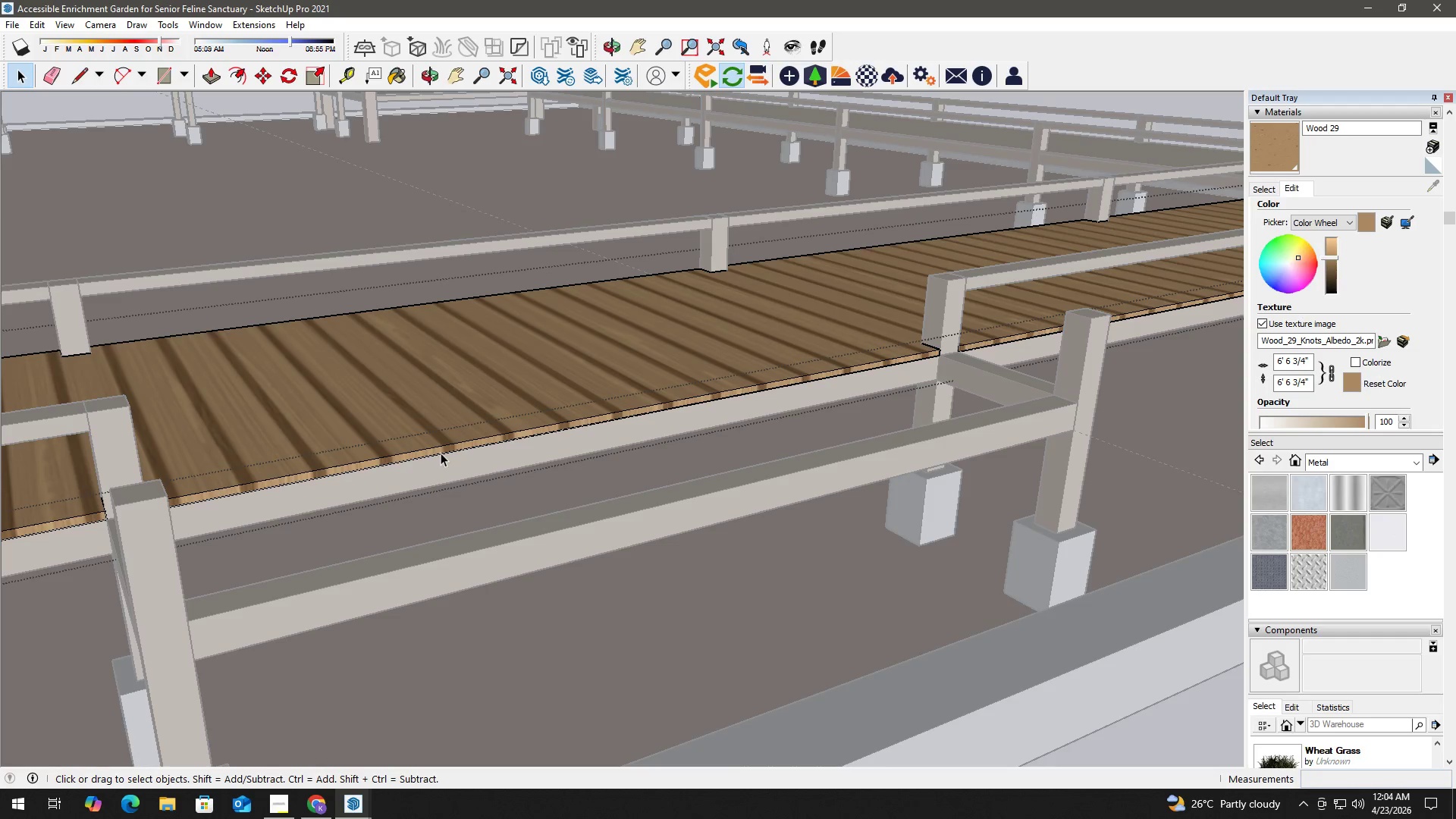 
left_click([441, 453])
 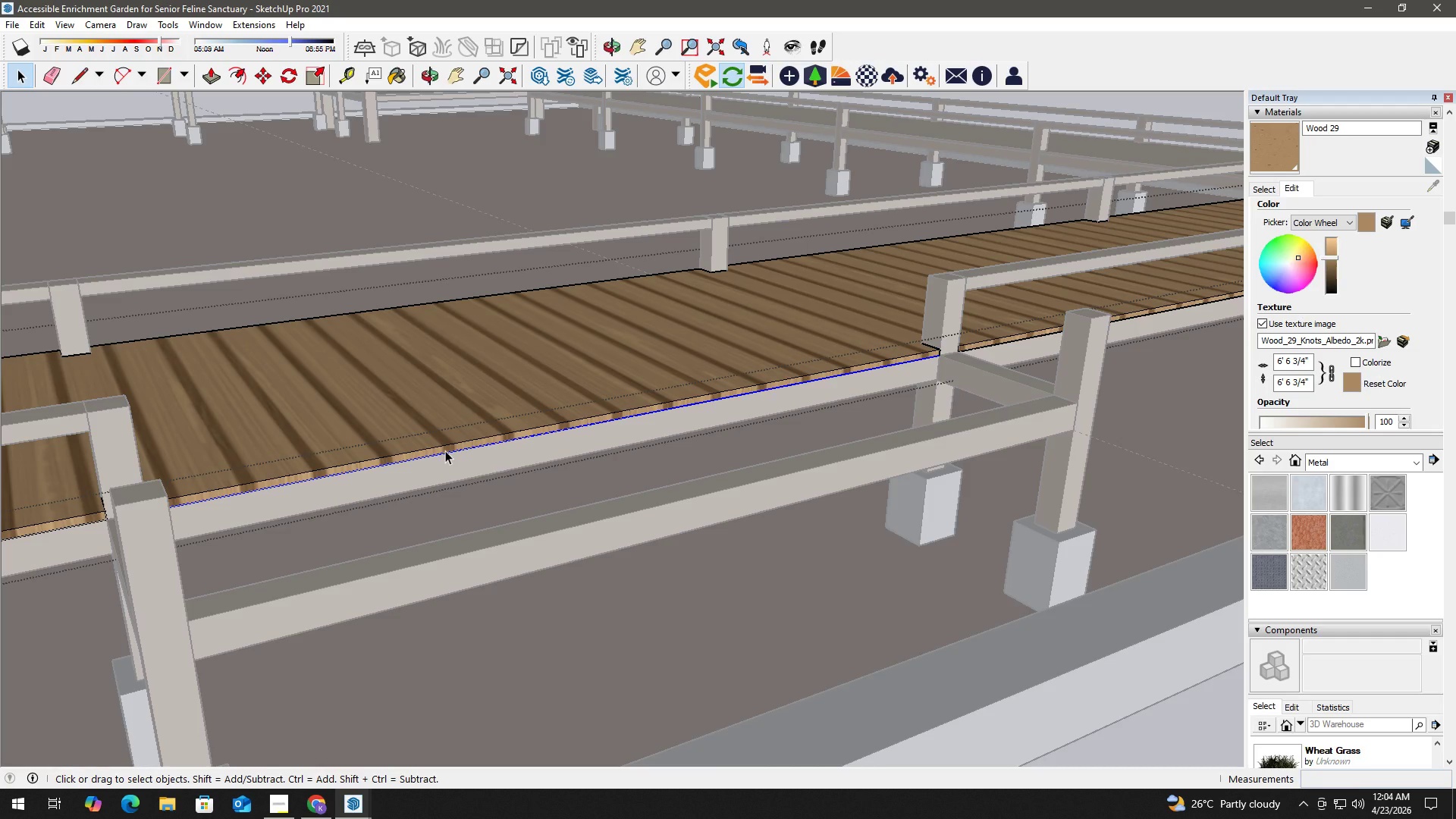 
left_click([449, 449])
 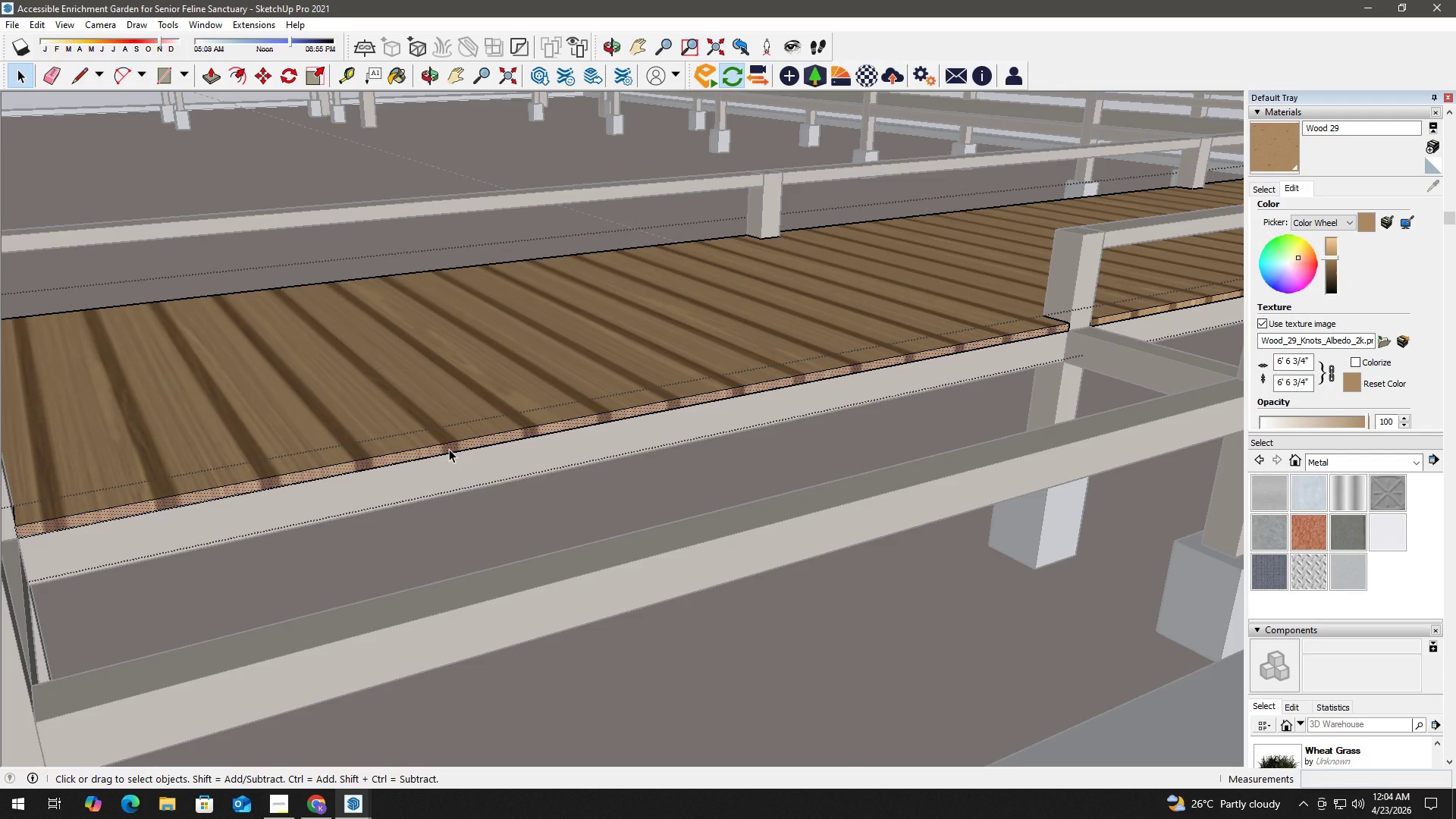 
scroll: coordinate [445, 450], scroll_direction: up, amount: 3.0
 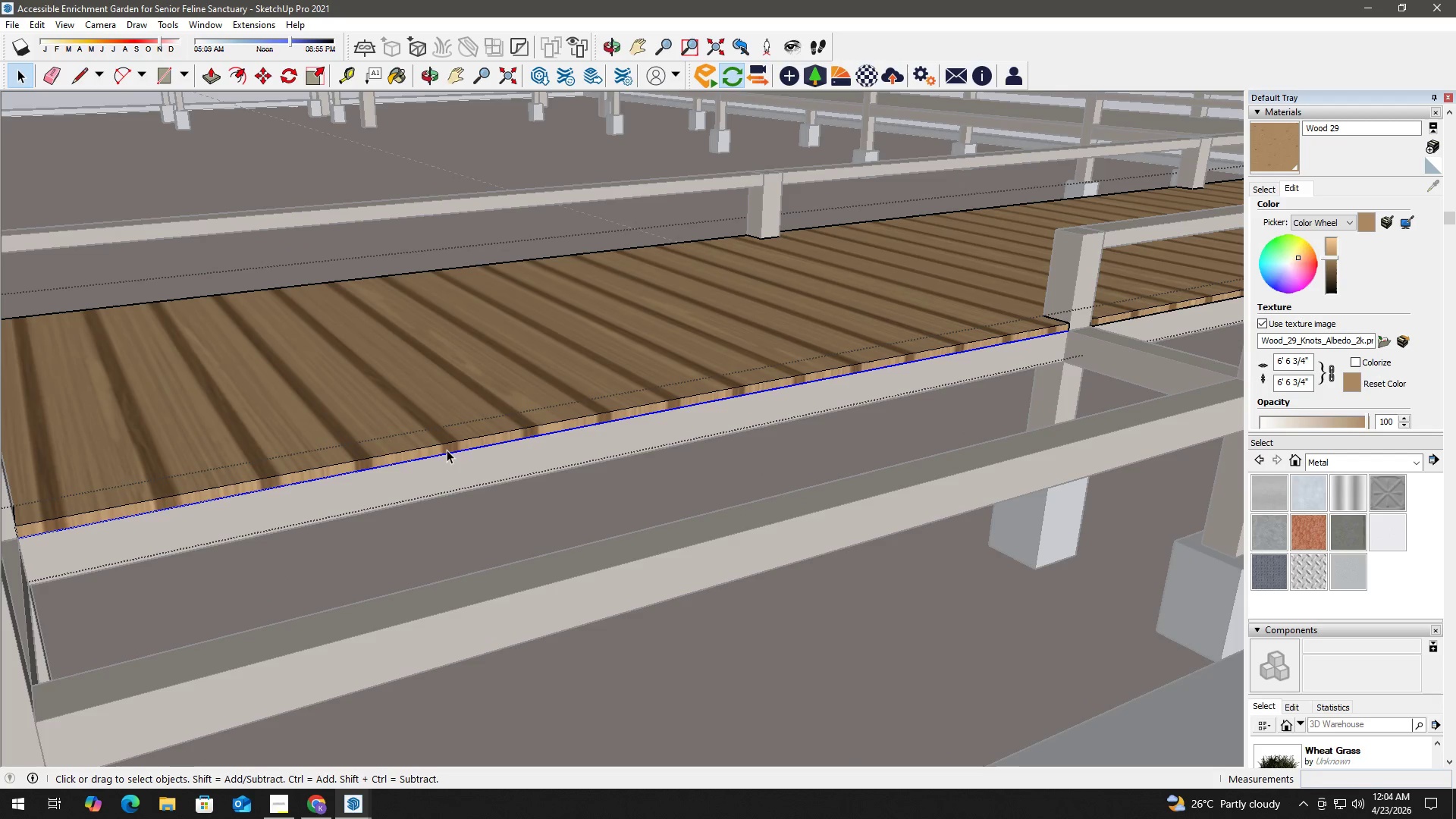 
key(P)
 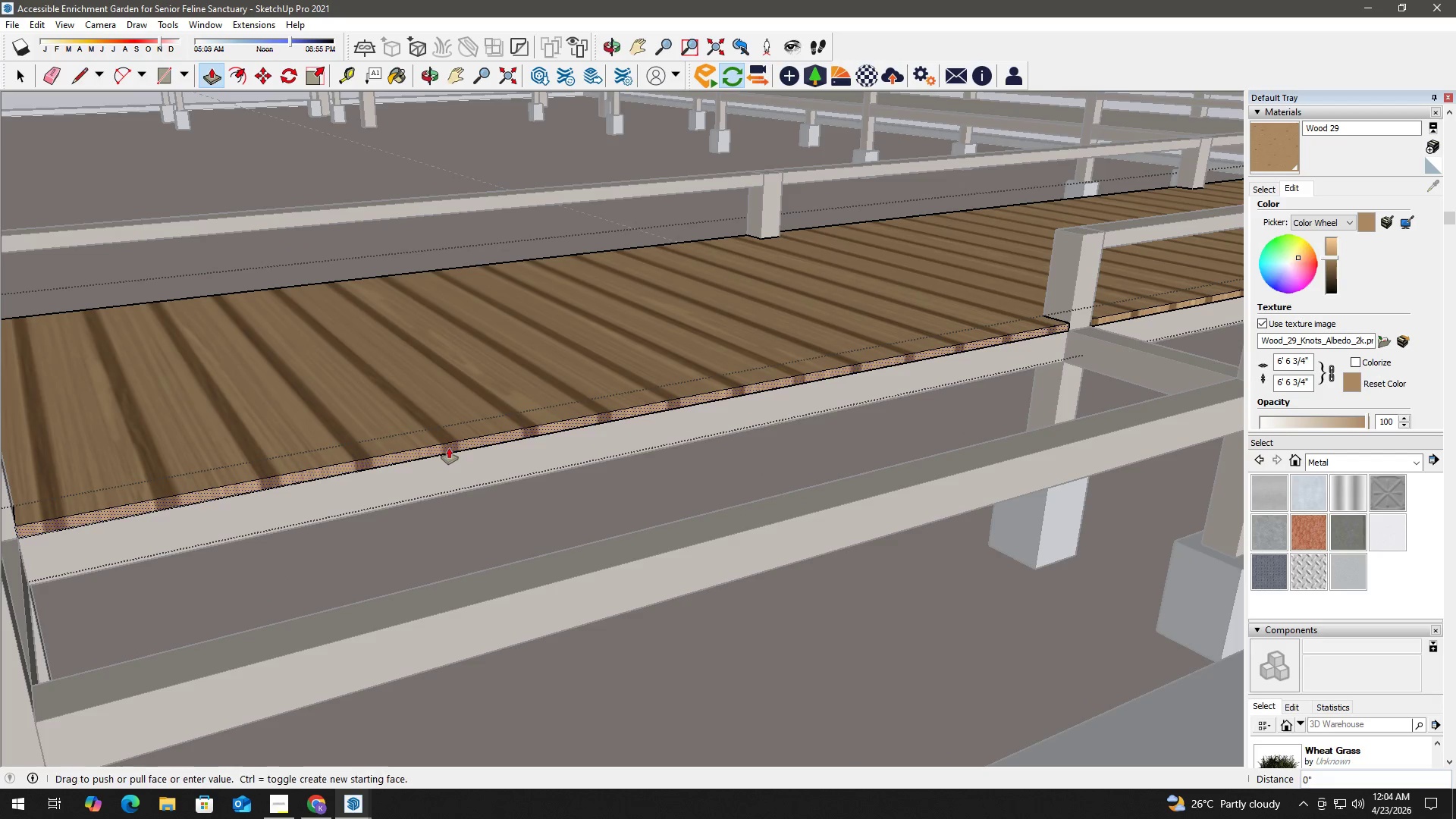 
left_click([449, 448])
 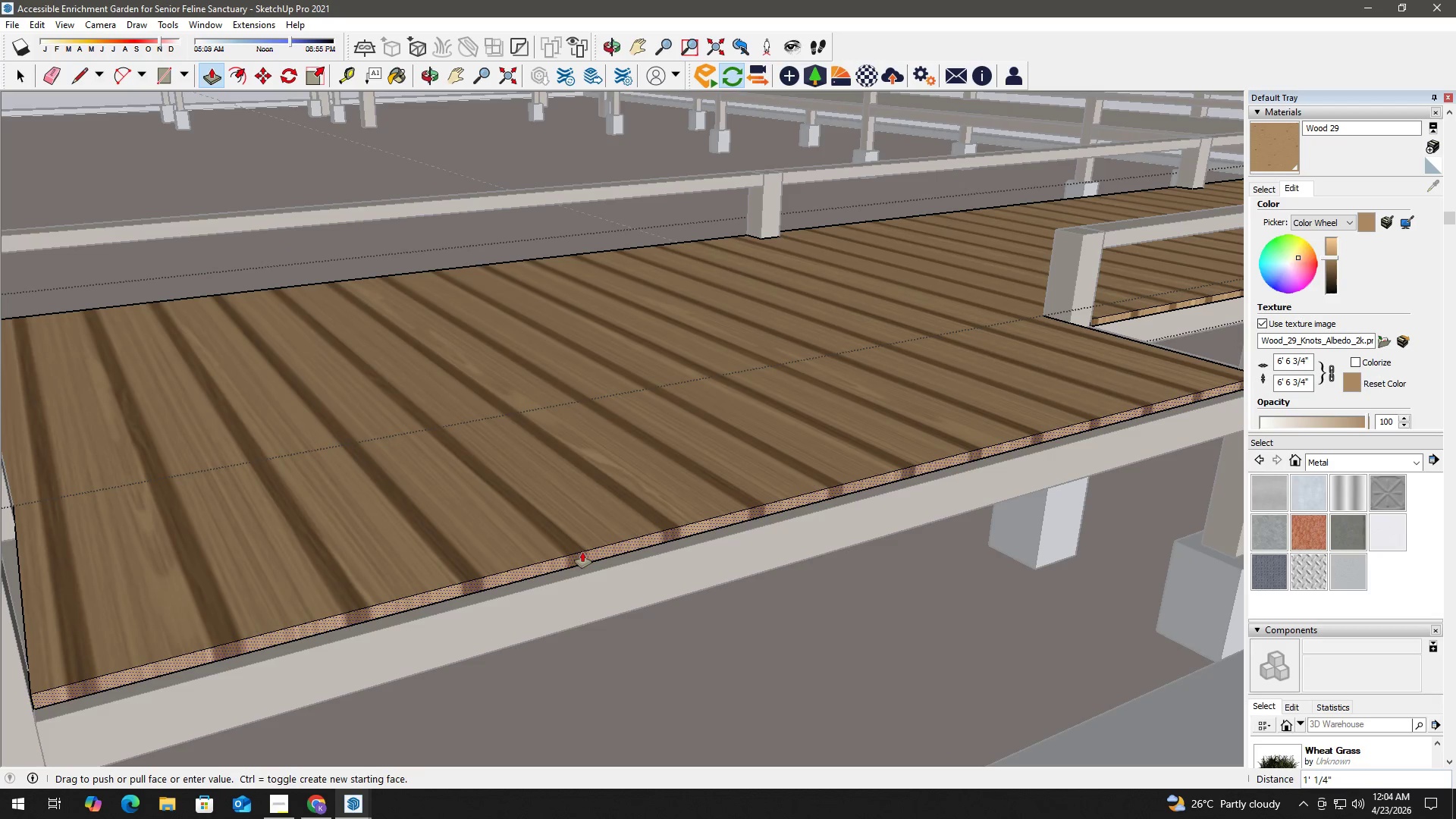 
scroll: coordinate [585, 558], scroll_direction: down, amount: 4.0
 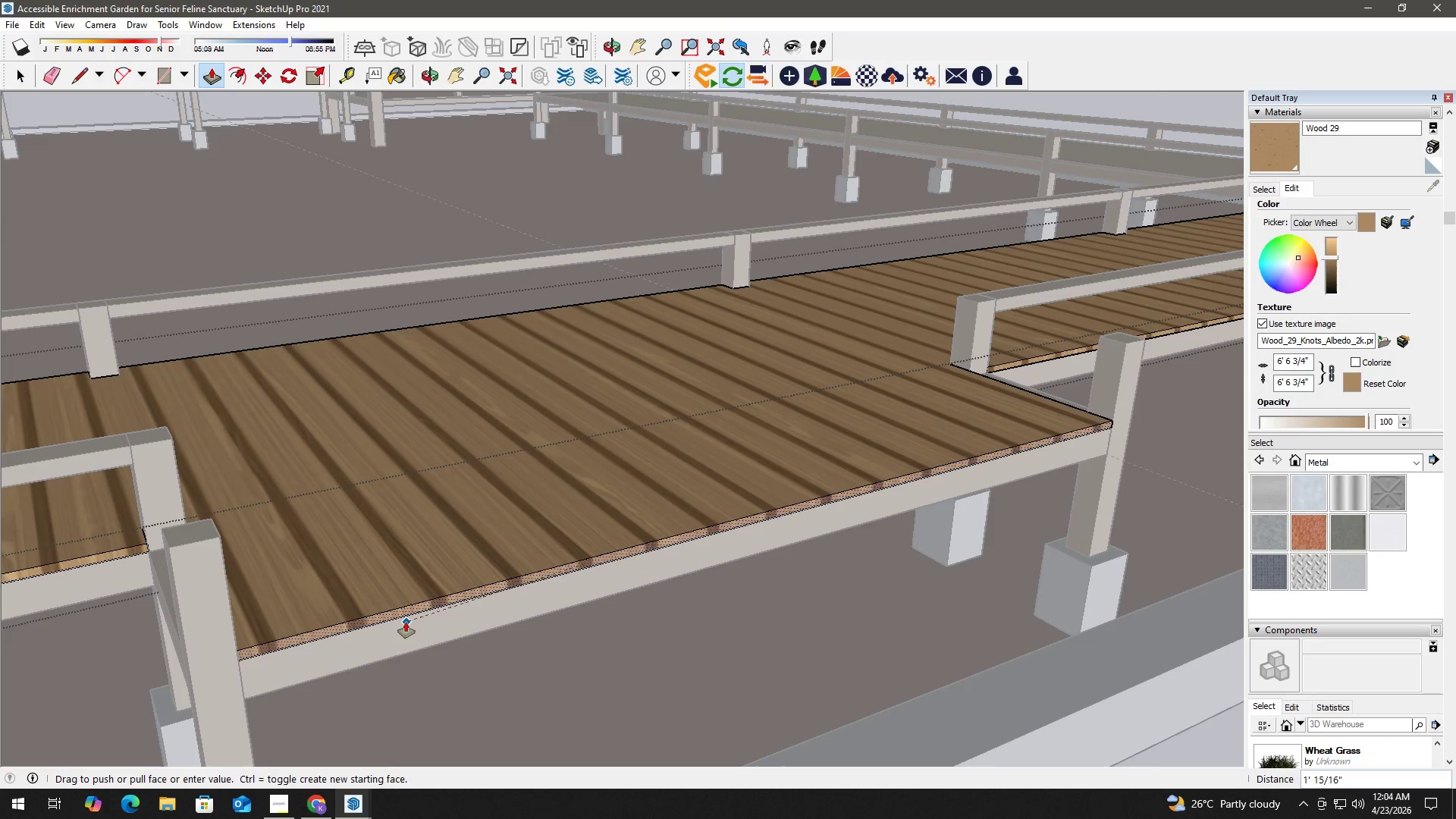 
left_click([397, 626])
 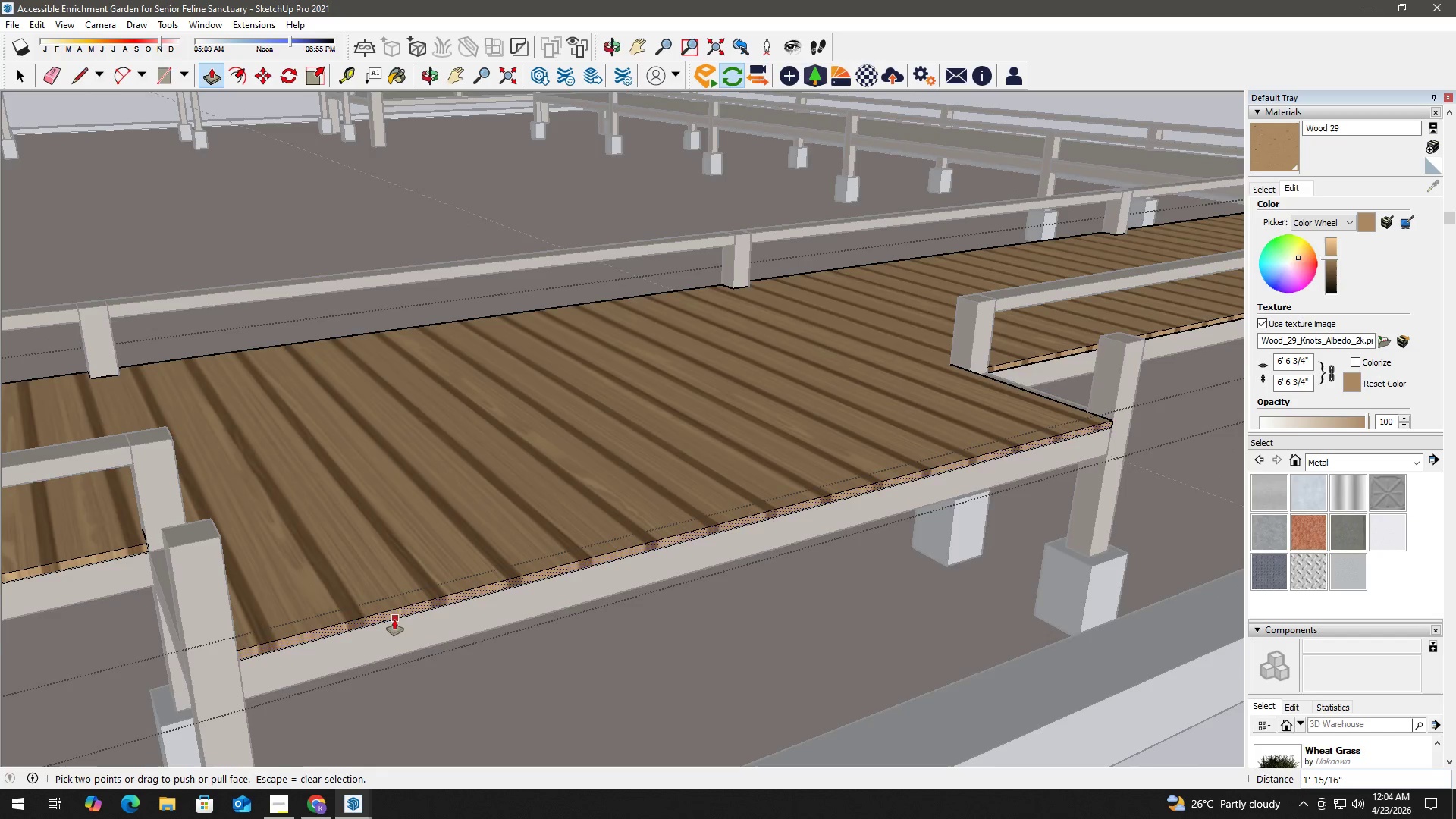 
scroll: coordinate [394, 620], scroll_direction: down, amount: 3.0
 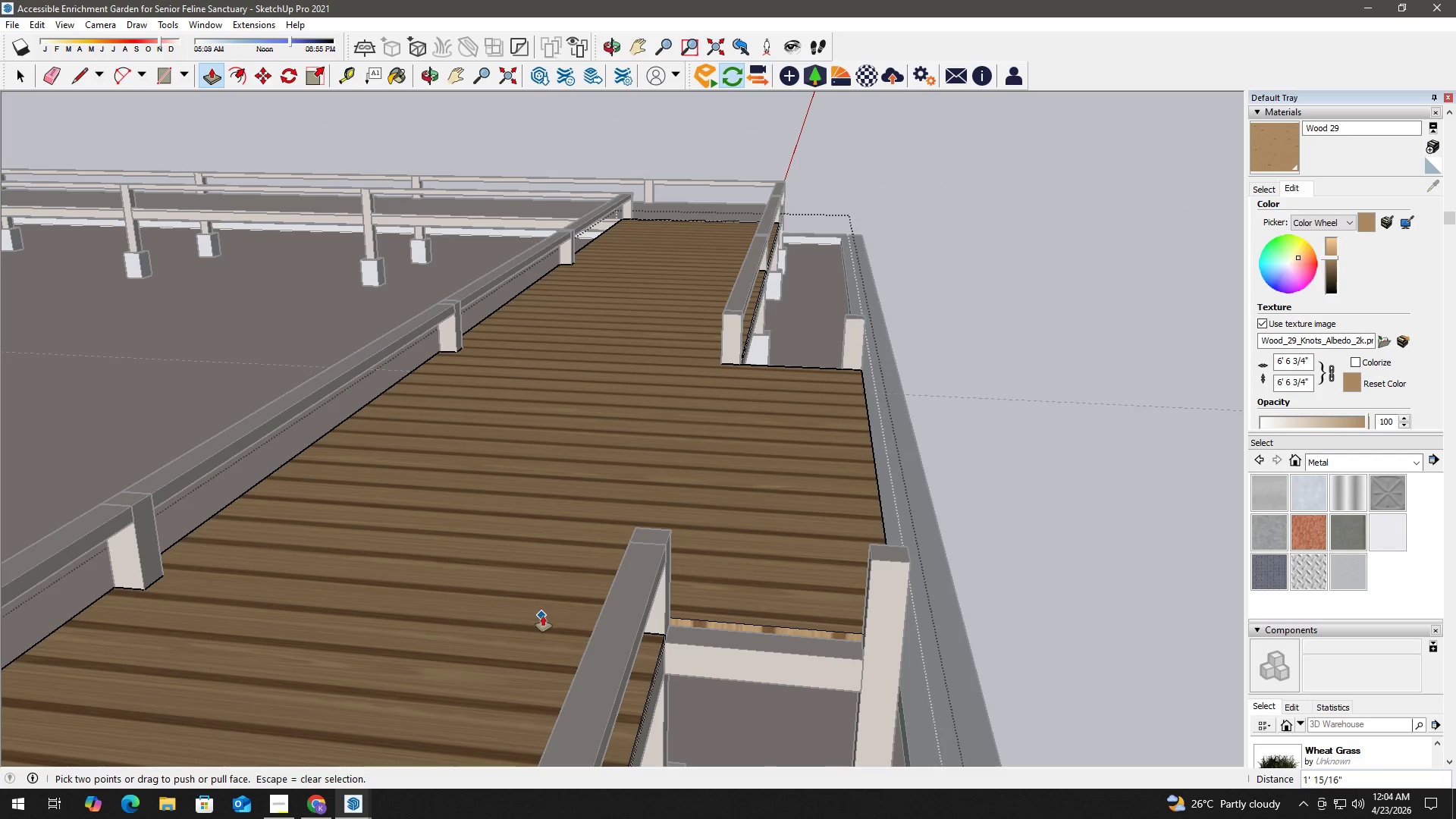 
key(L)
 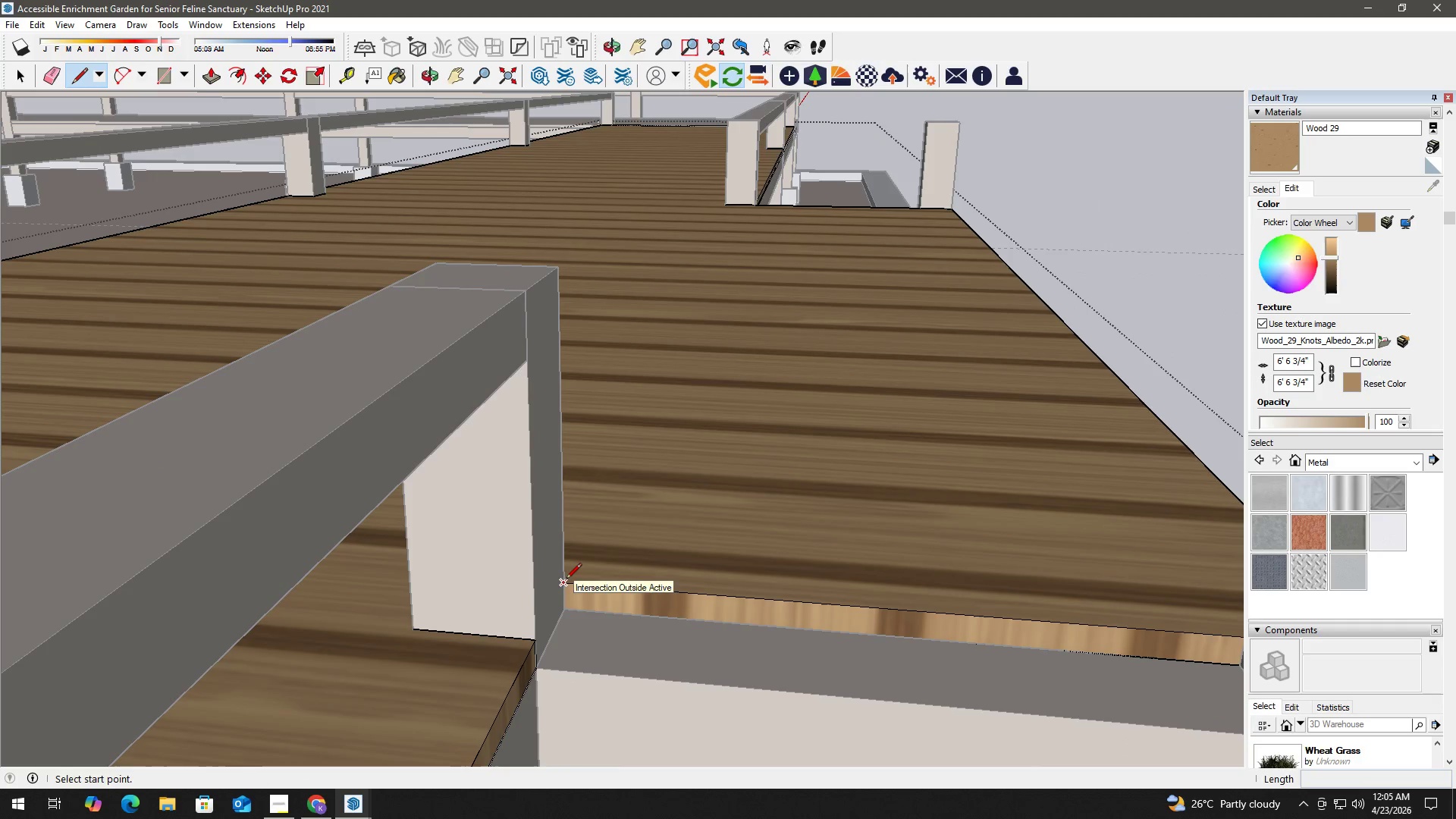 
scroll: coordinate [560, 611], scroll_direction: up, amount: 12.0
 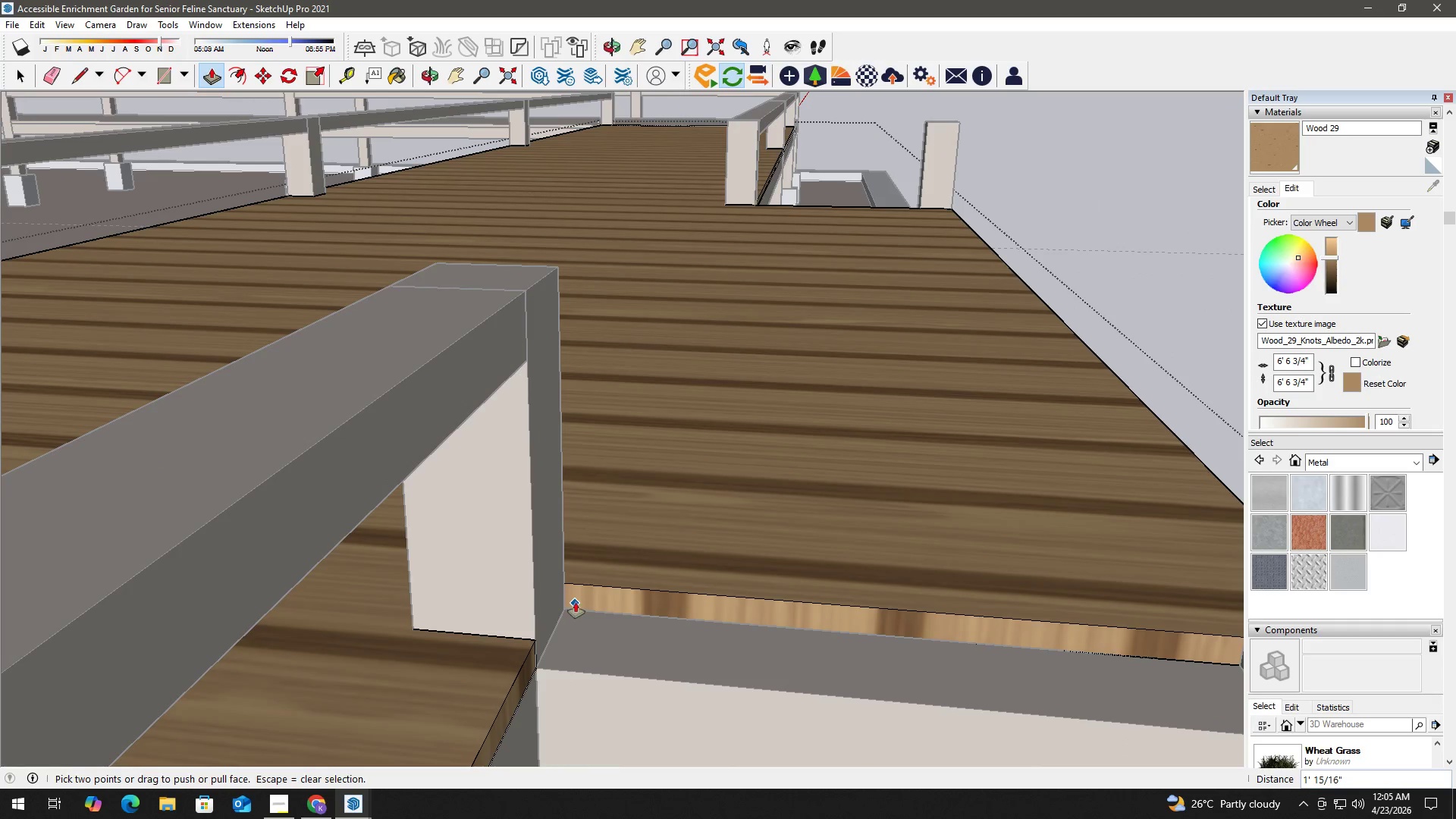 
left_click([566, 580])
 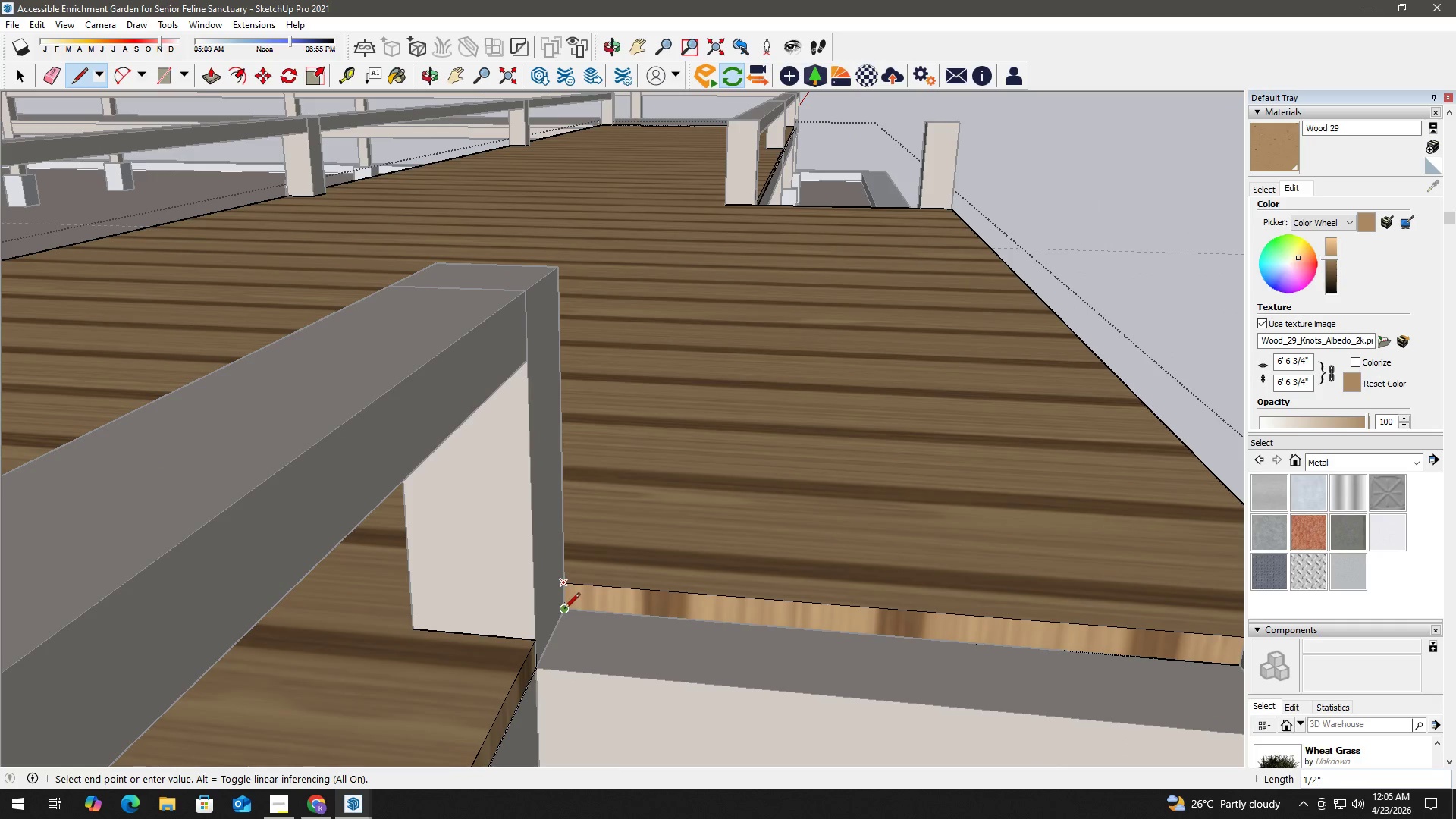 
left_click([564, 610])
 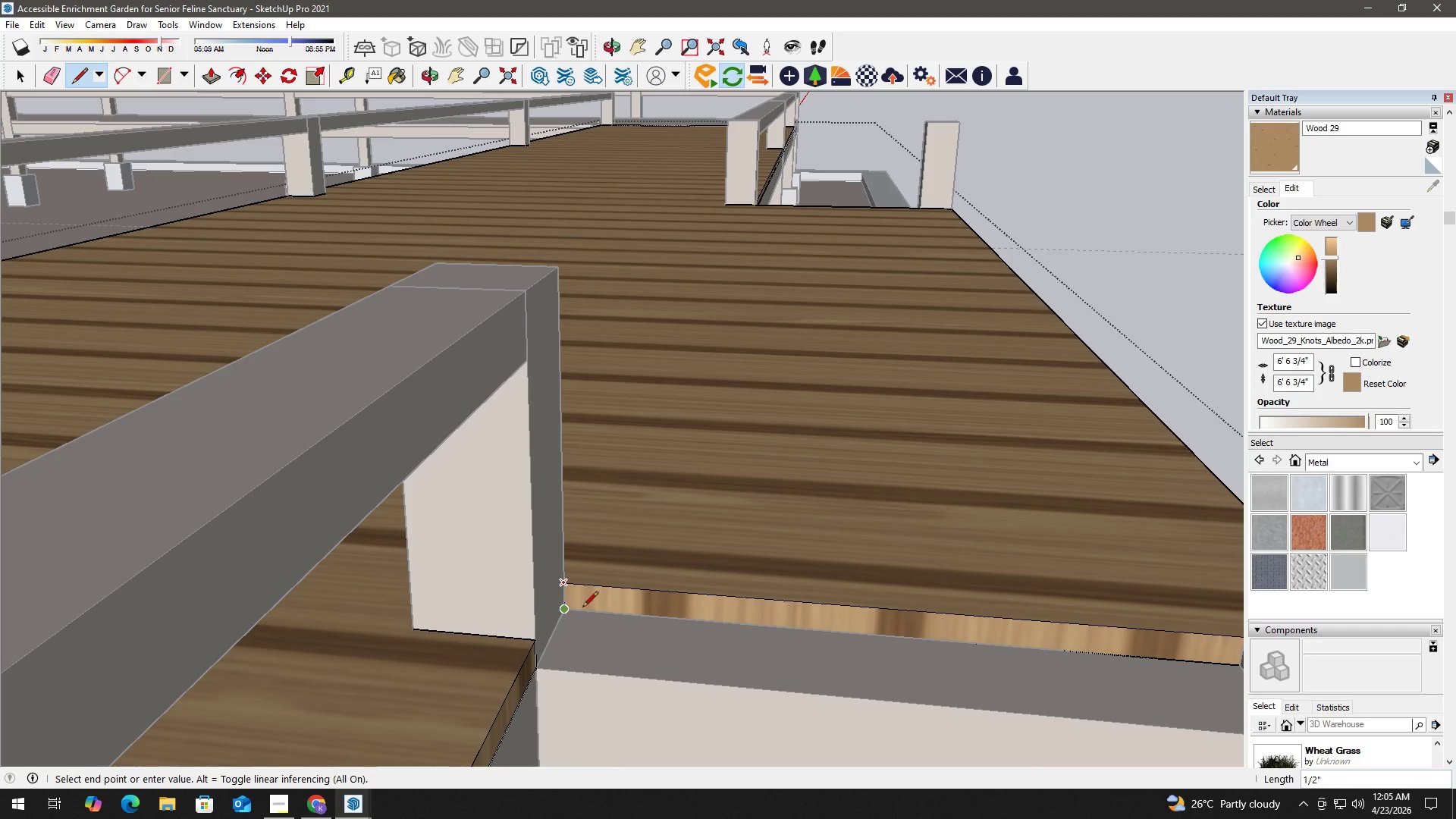 
type( hl p)
 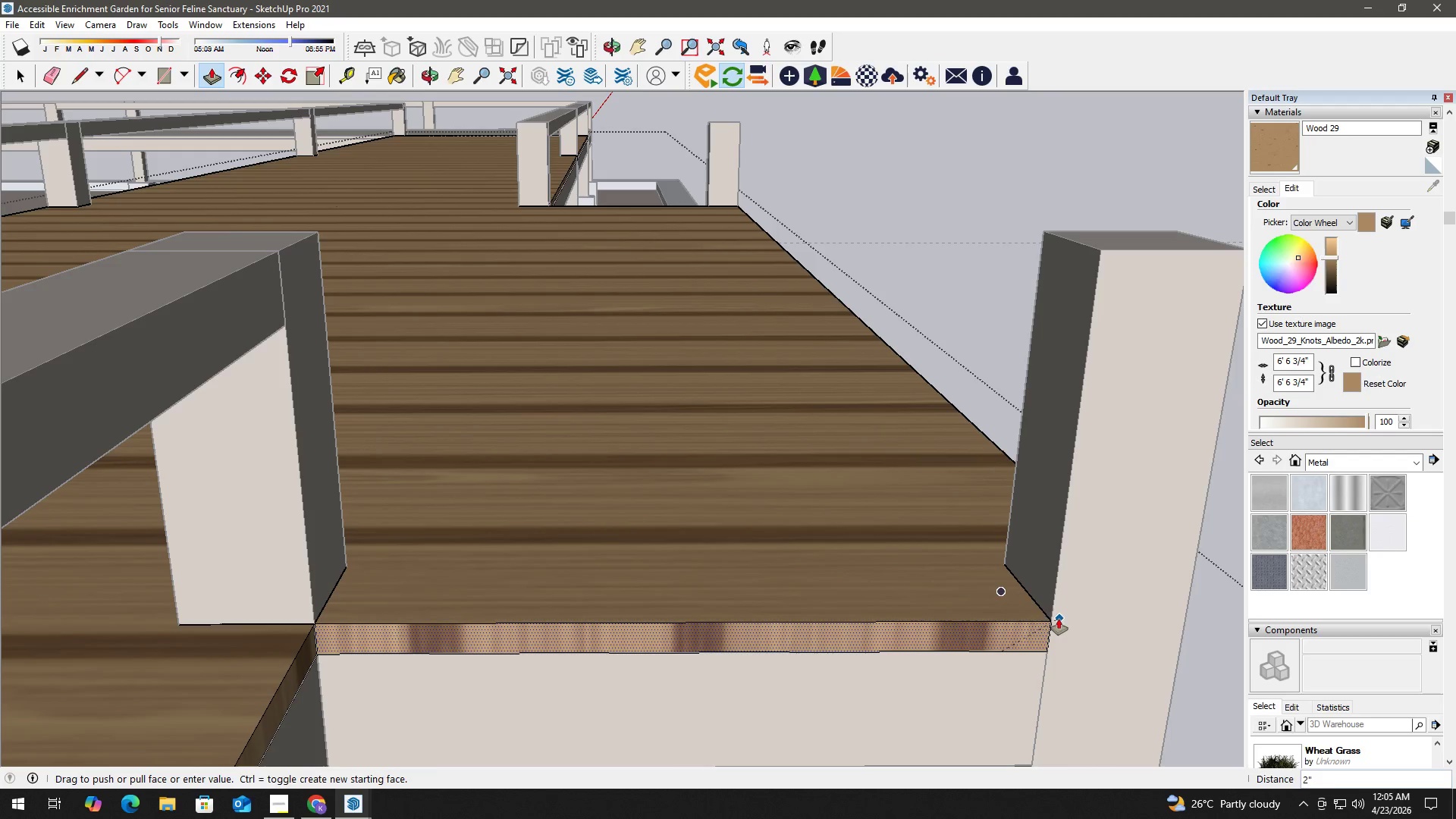 
left_click_drag(start_coordinate=[705, 625], to_coordinate=[498, 586])
 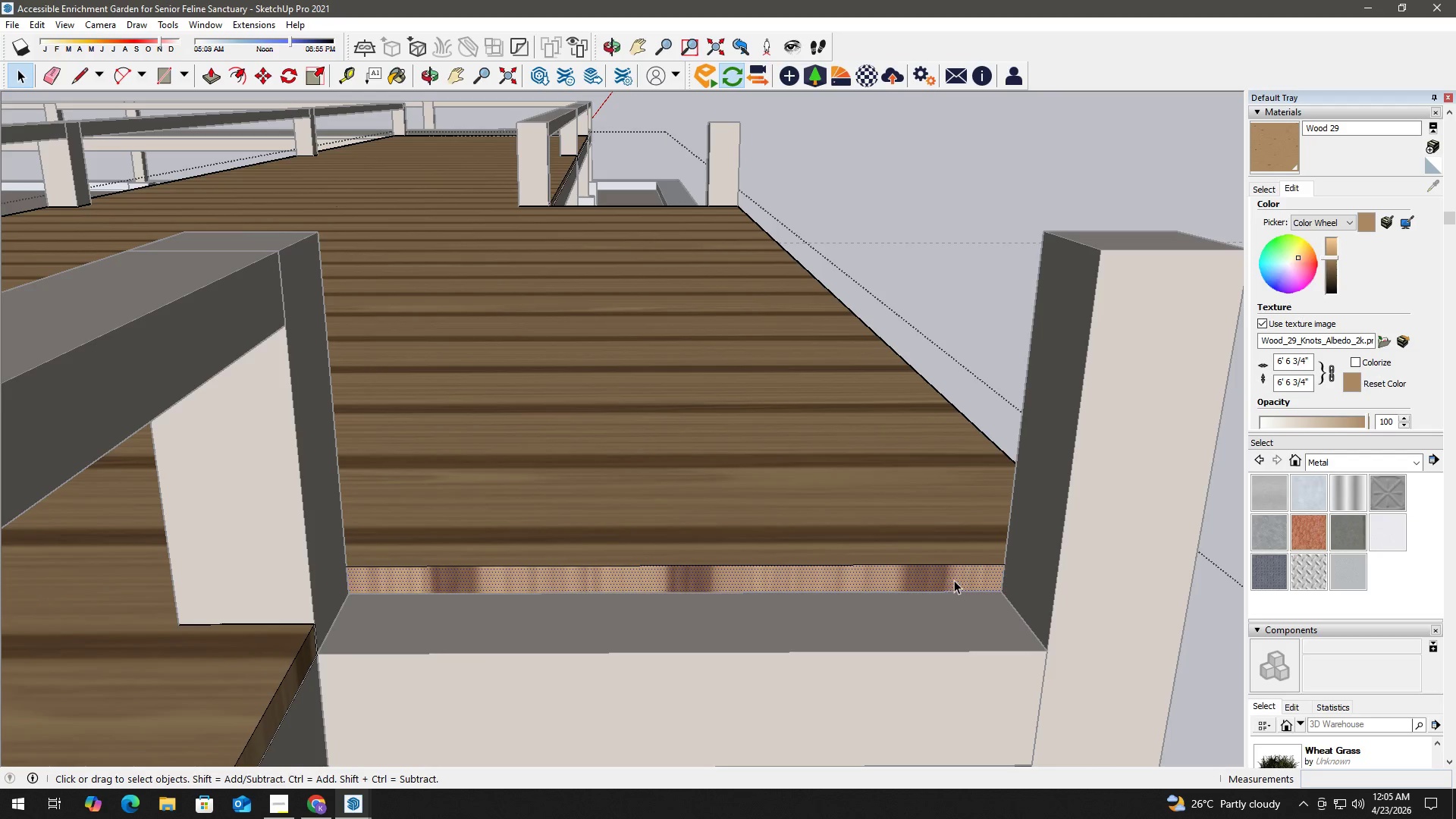 
key(Space)
 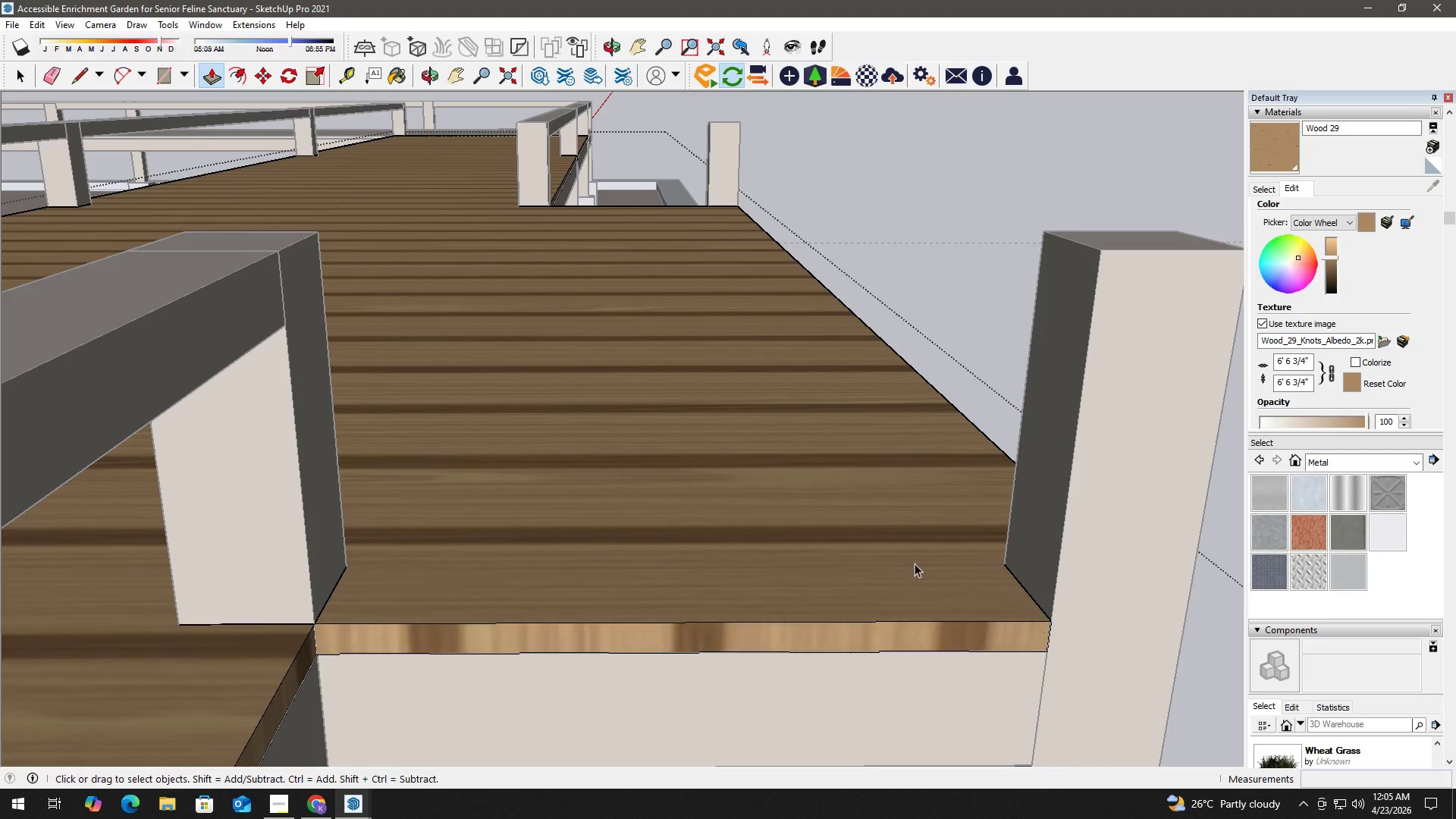 
scroll: coordinate [728, 483], scroll_direction: down, amount: 18.0
 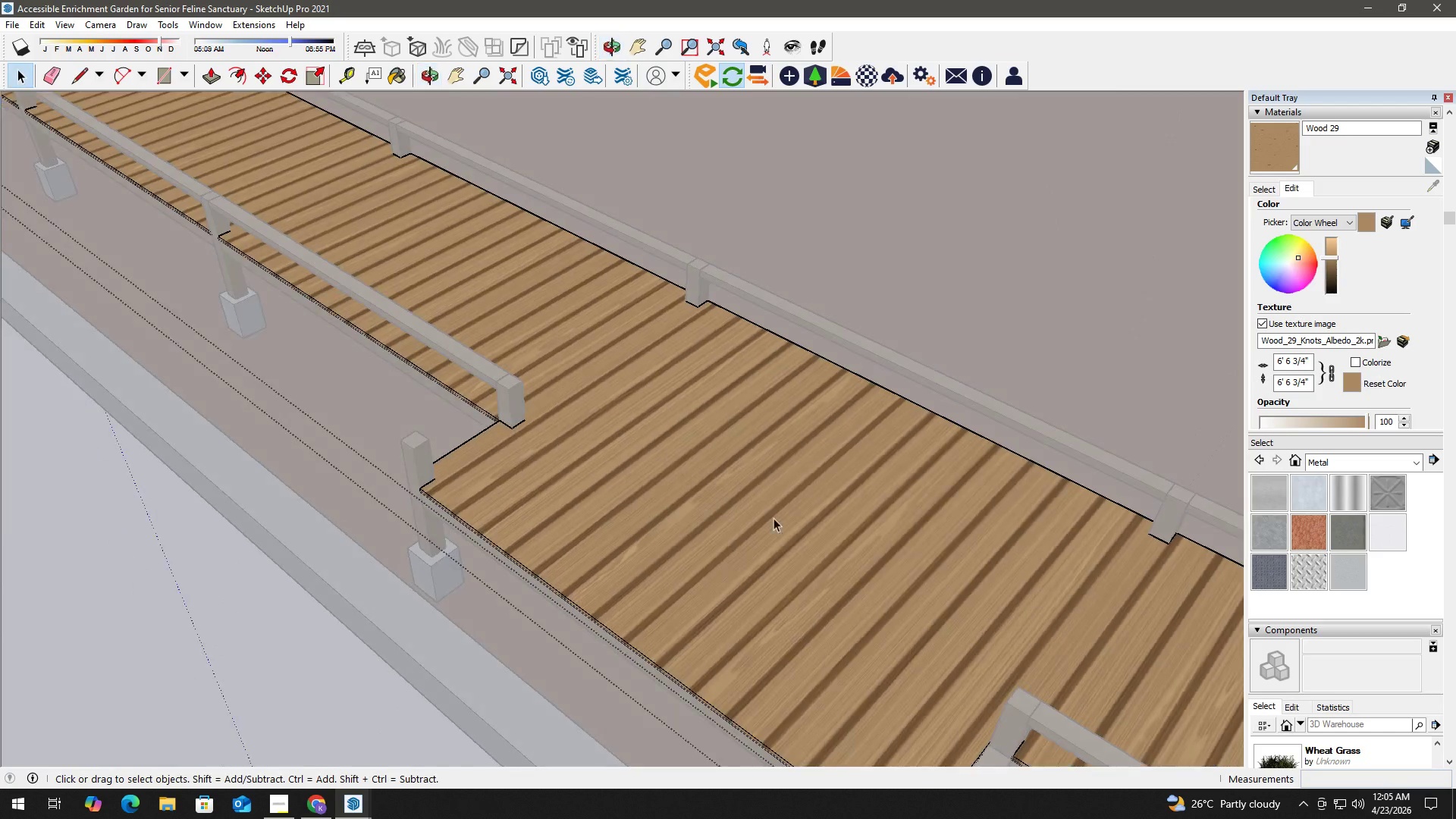 
type(hh)
 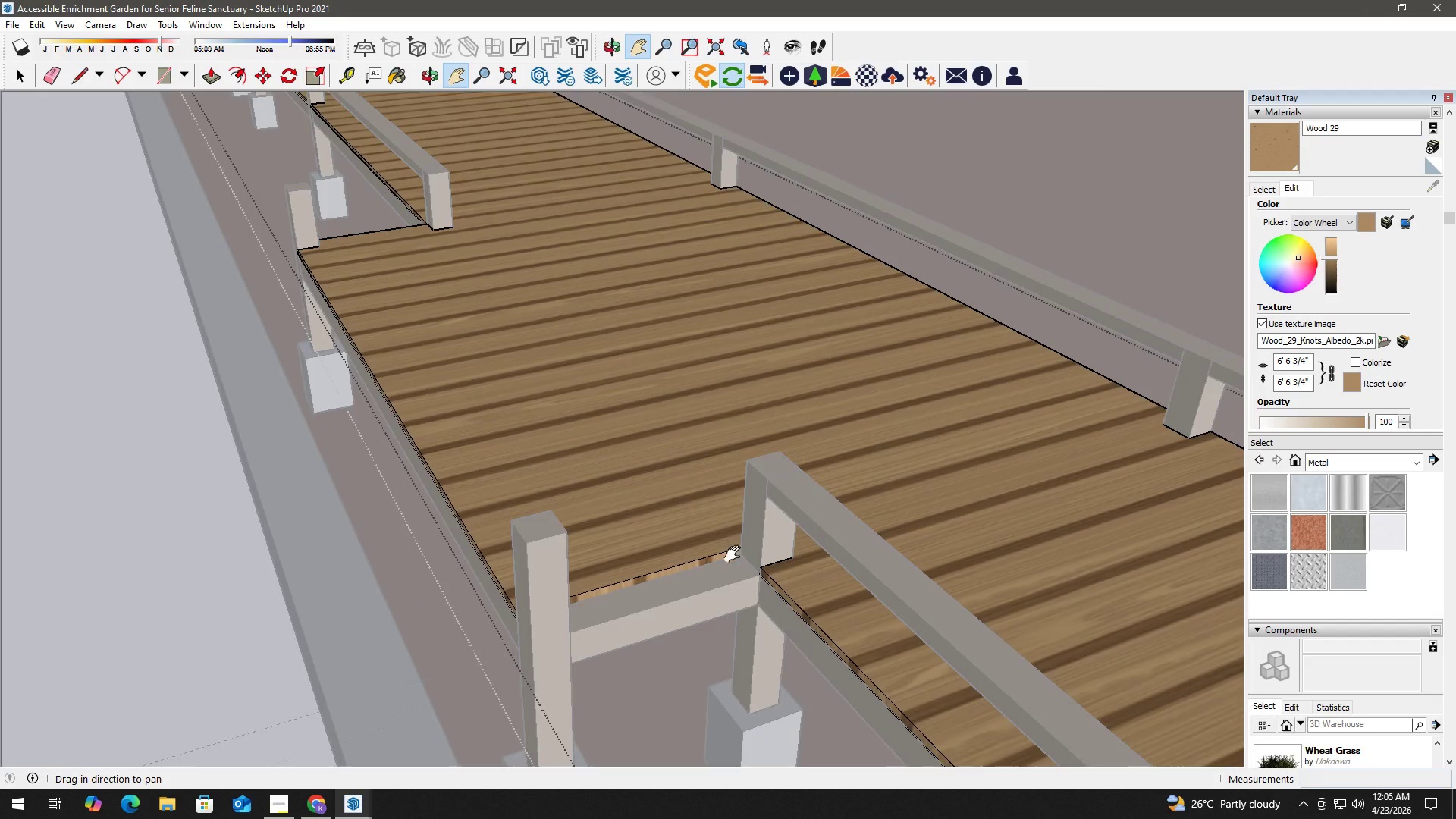 
left_click_drag(start_coordinate=[722, 693], to_coordinate=[739, 548])
 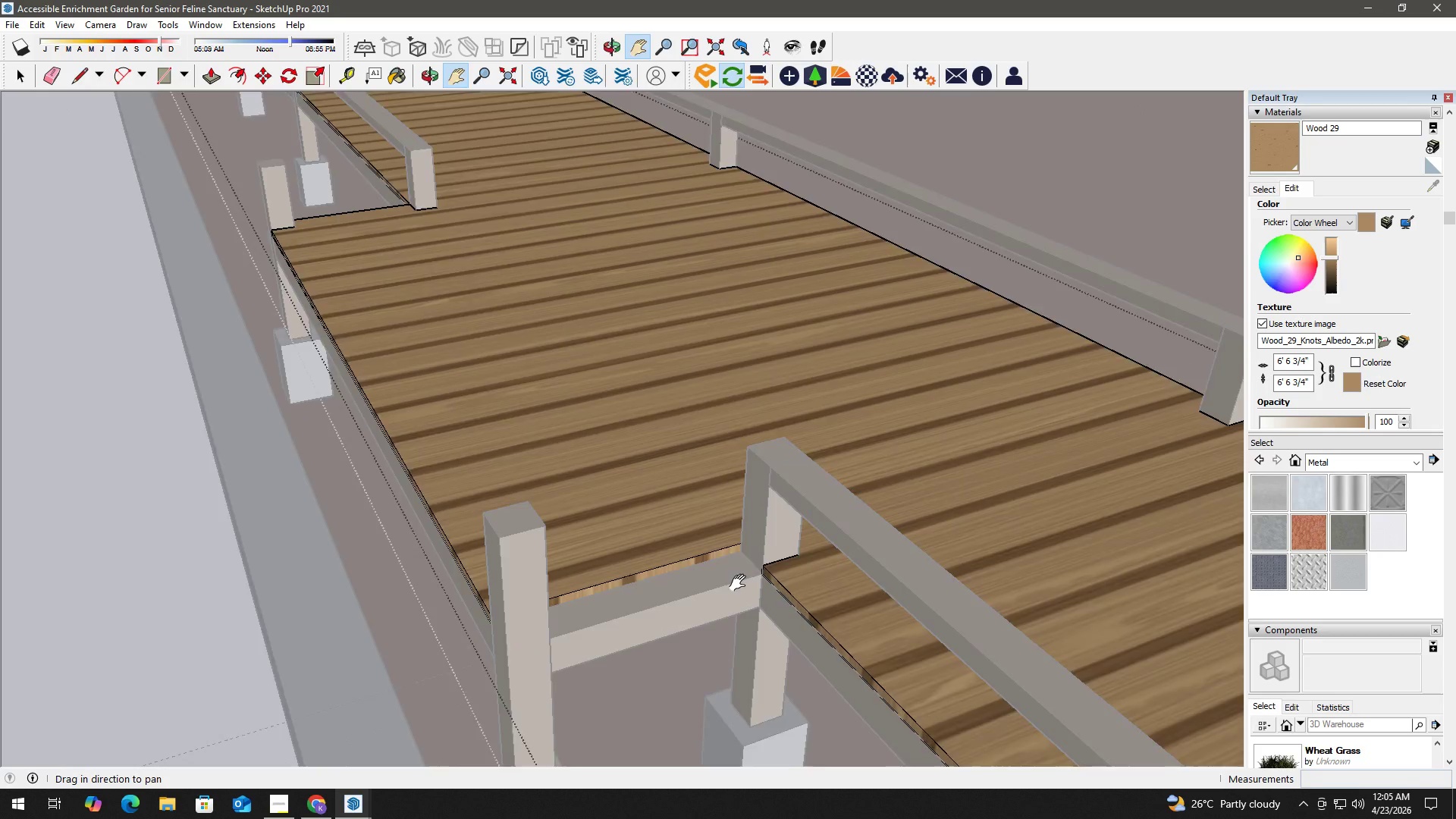 
scroll: coordinate [749, 675], scroll_direction: up, amount: 3.0
 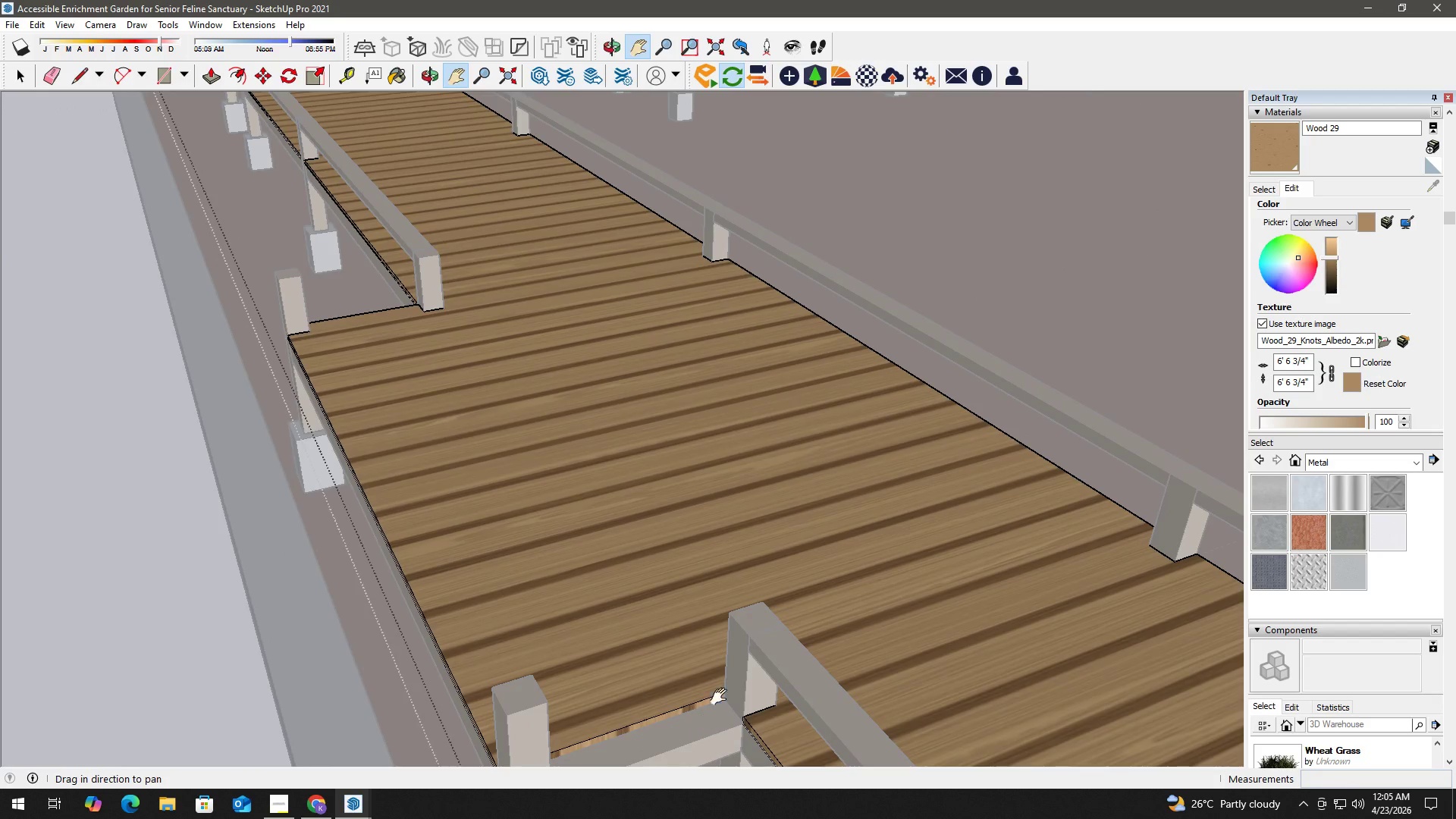 
key(L)
 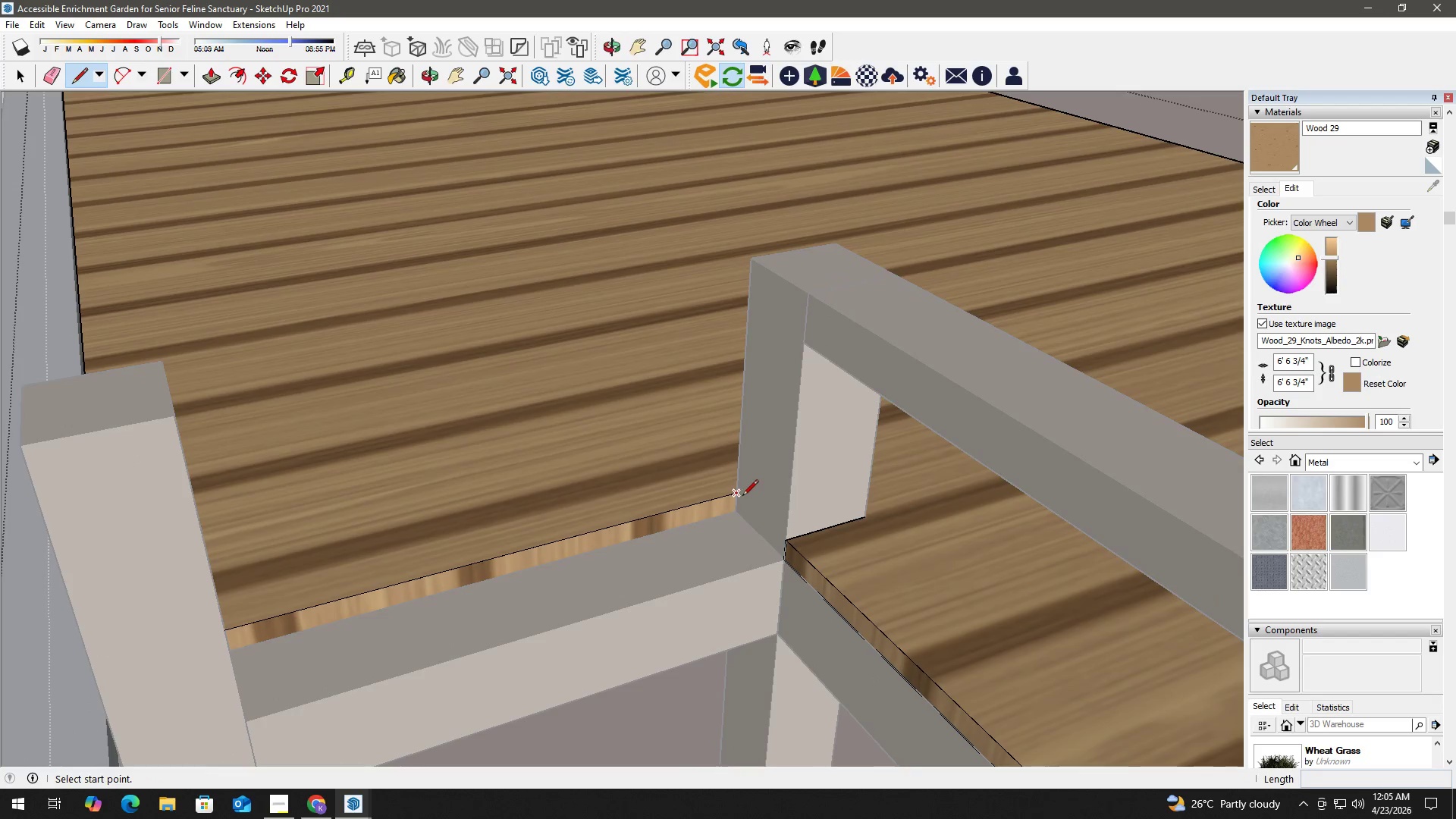 
scroll: coordinate [752, 576], scroll_direction: up, amount: 9.0
 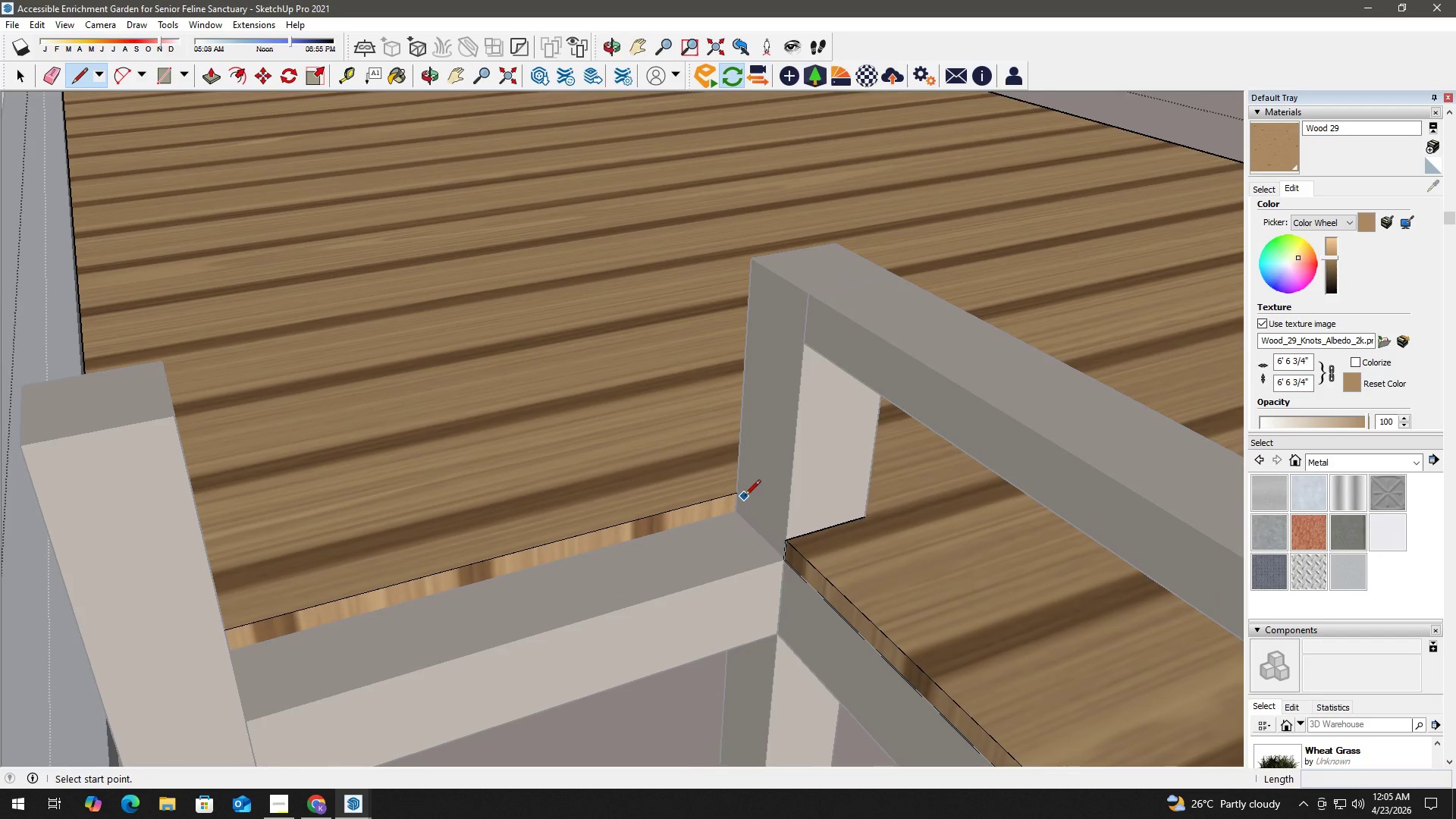 
left_click([740, 496])
 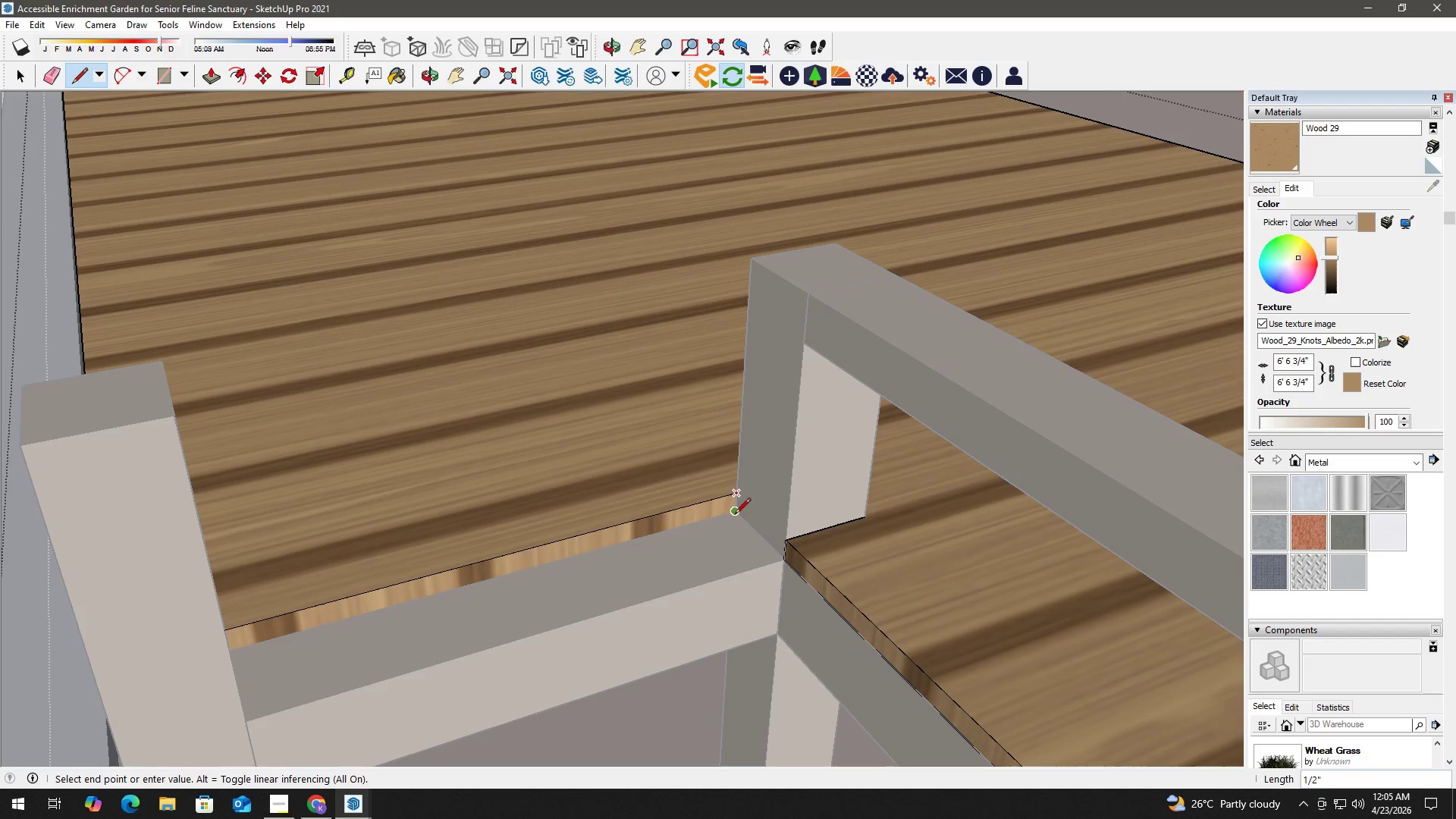 
left_click([735, 515])
 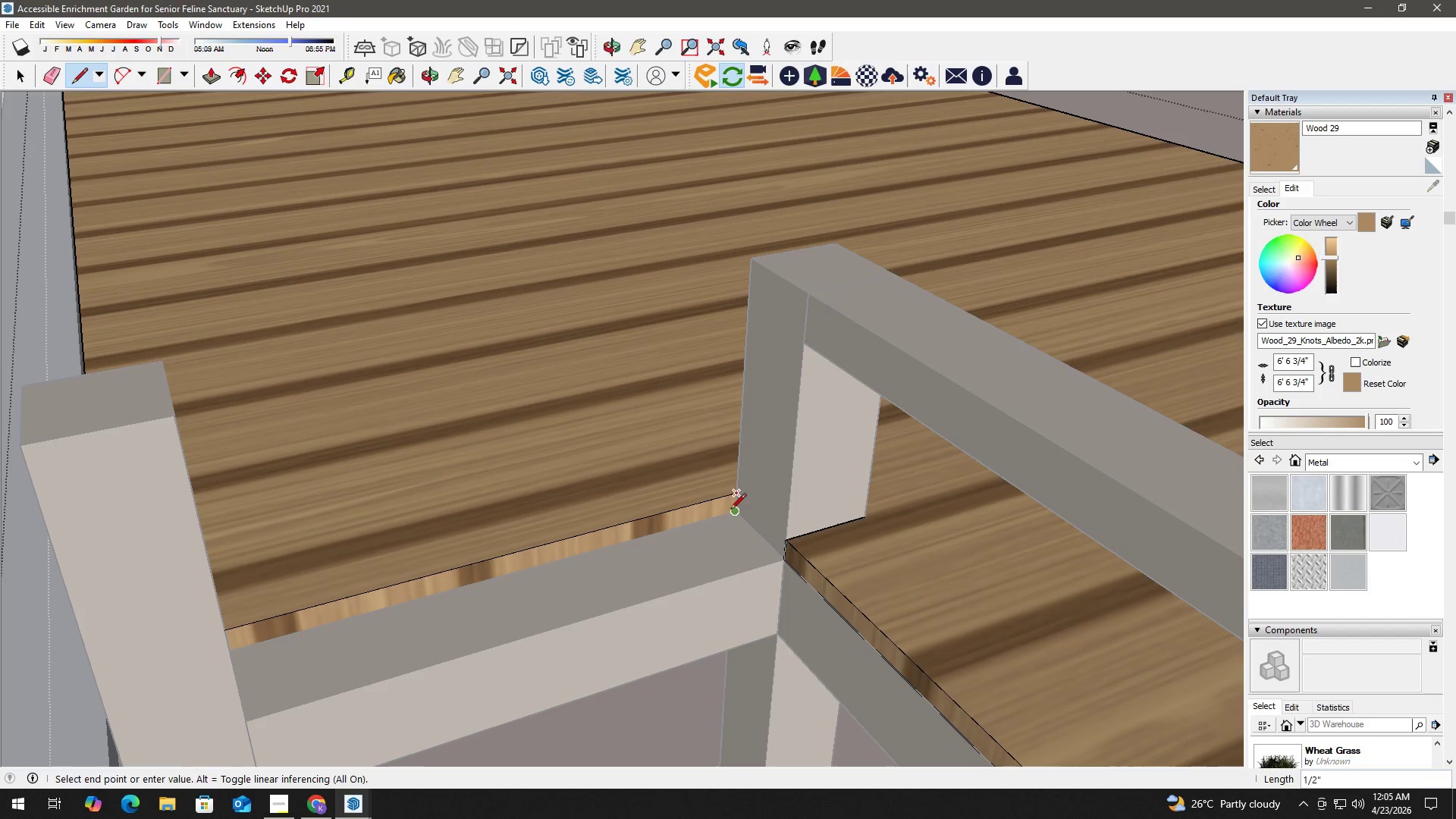 
key(Space)
 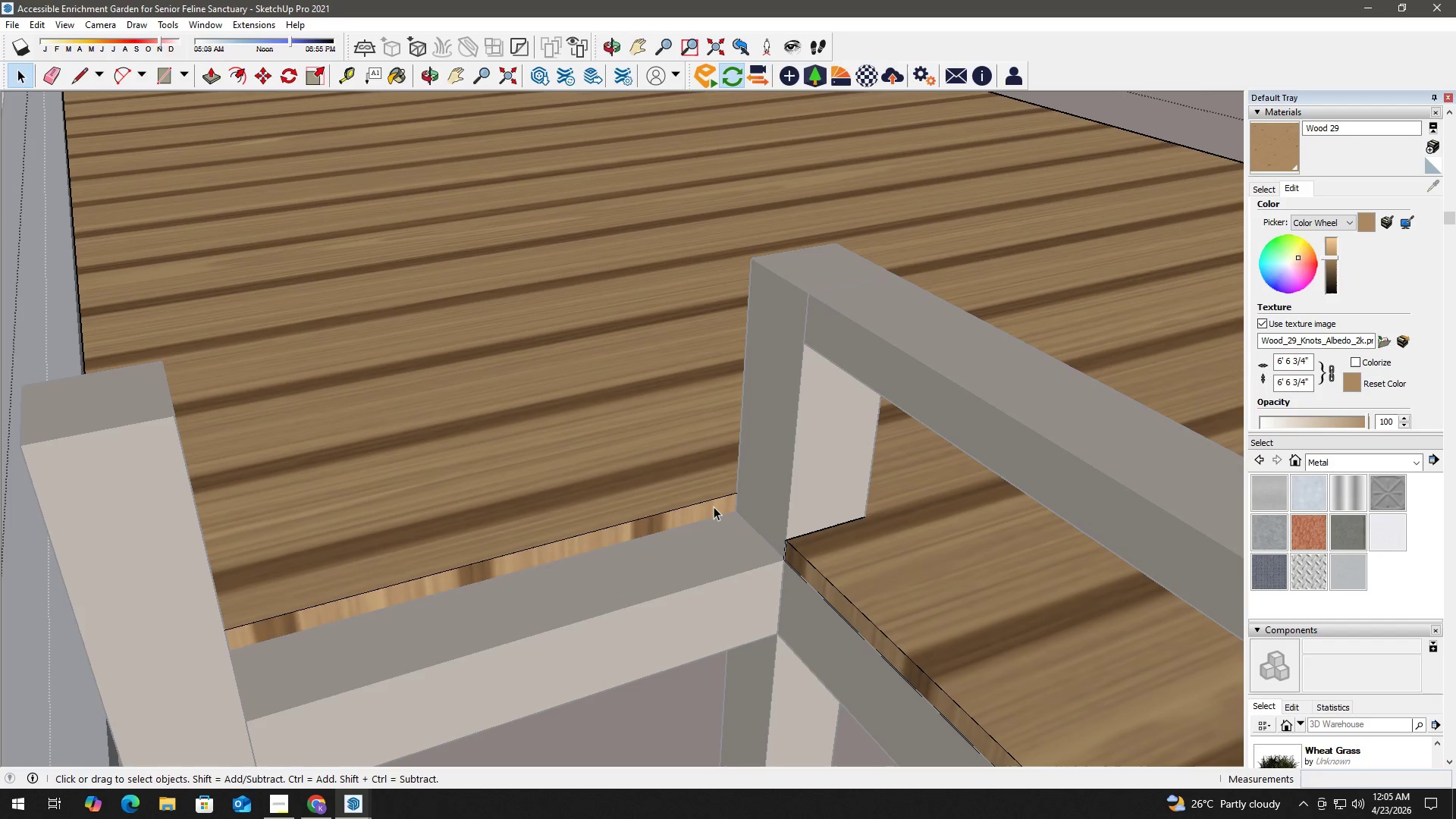 
double_click([714, 507])
 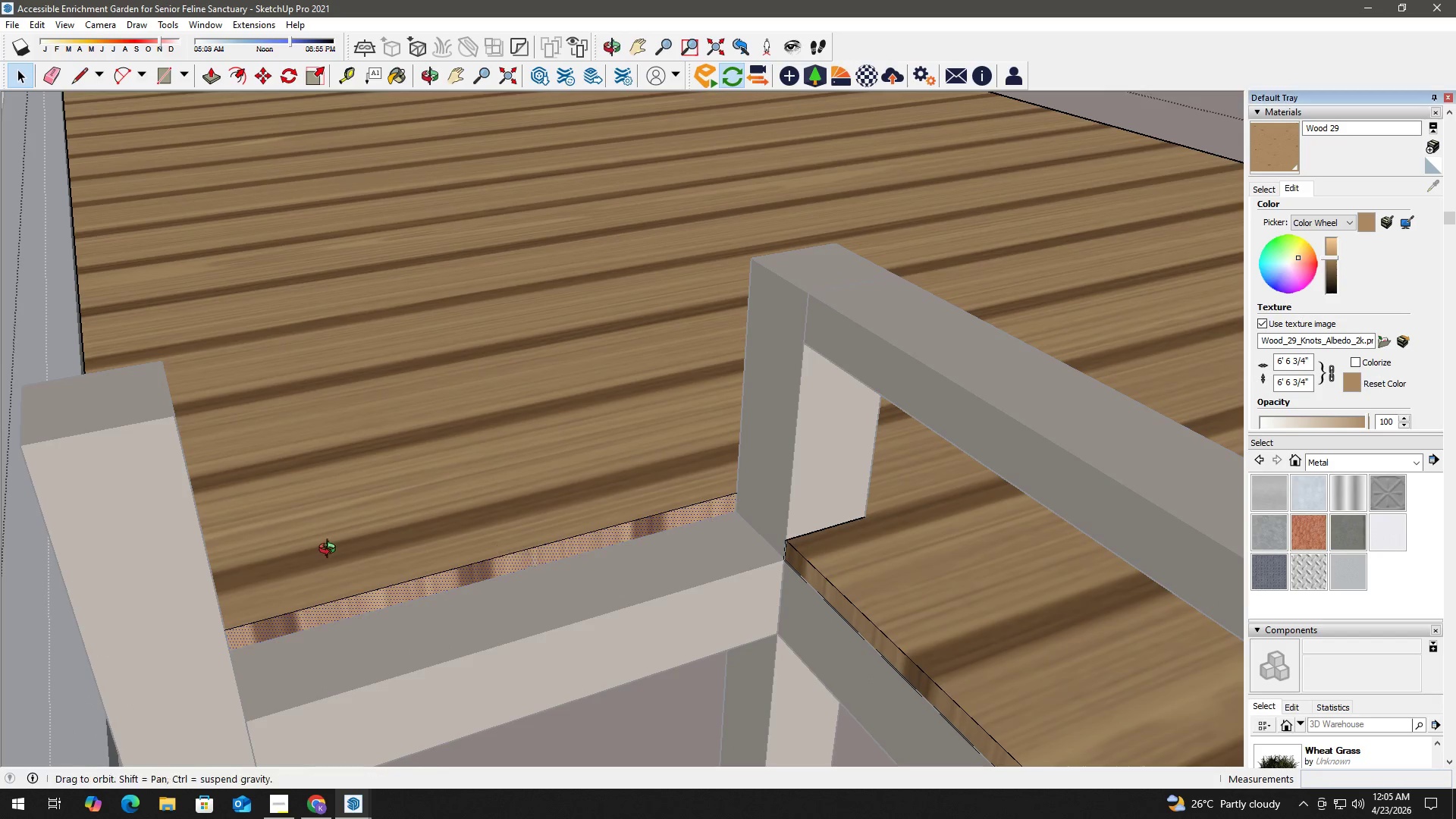 
type(hl)
 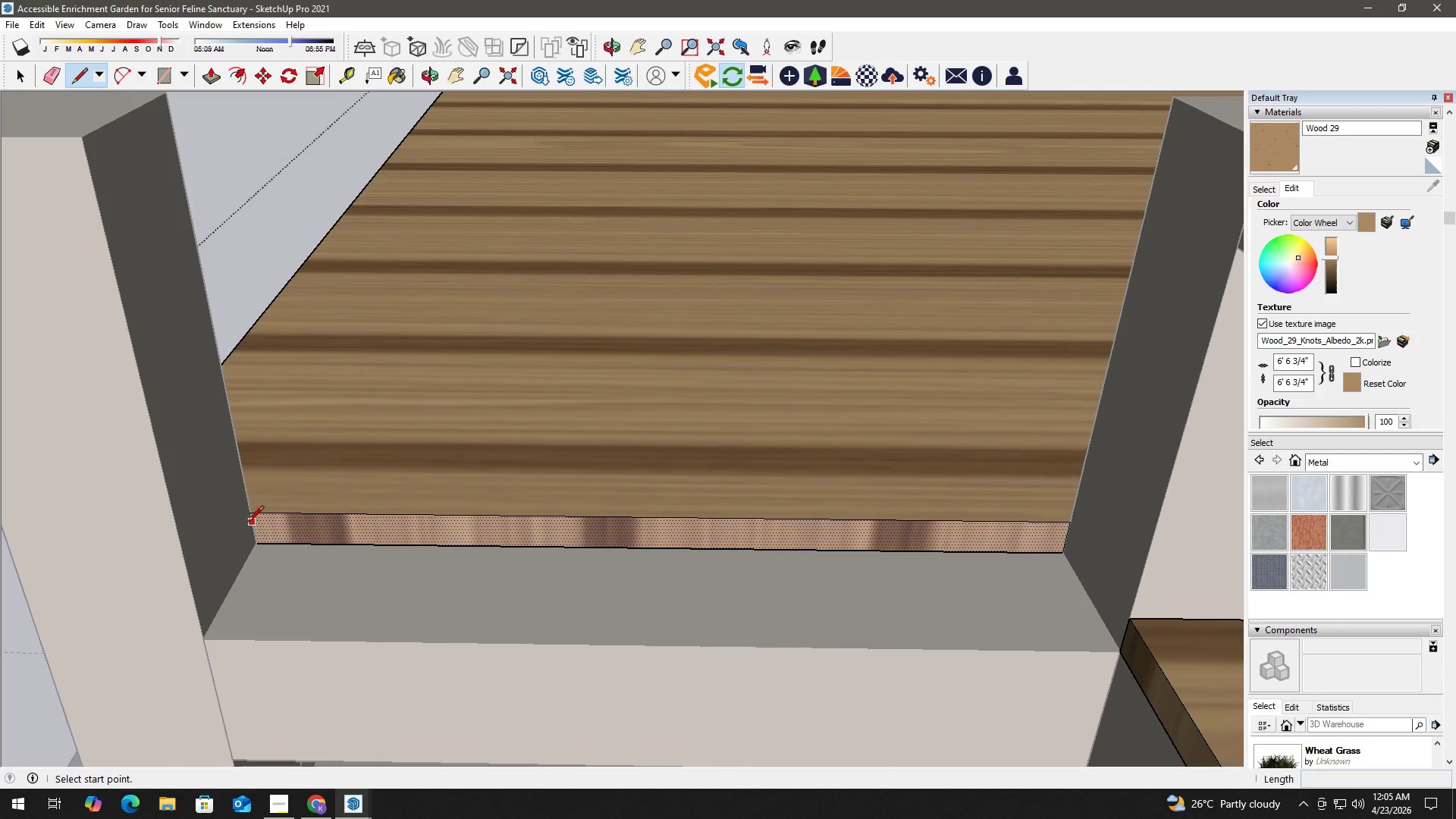 
scroll: coordinate [230, 531], scroll_direction: up, amount: 5.0
 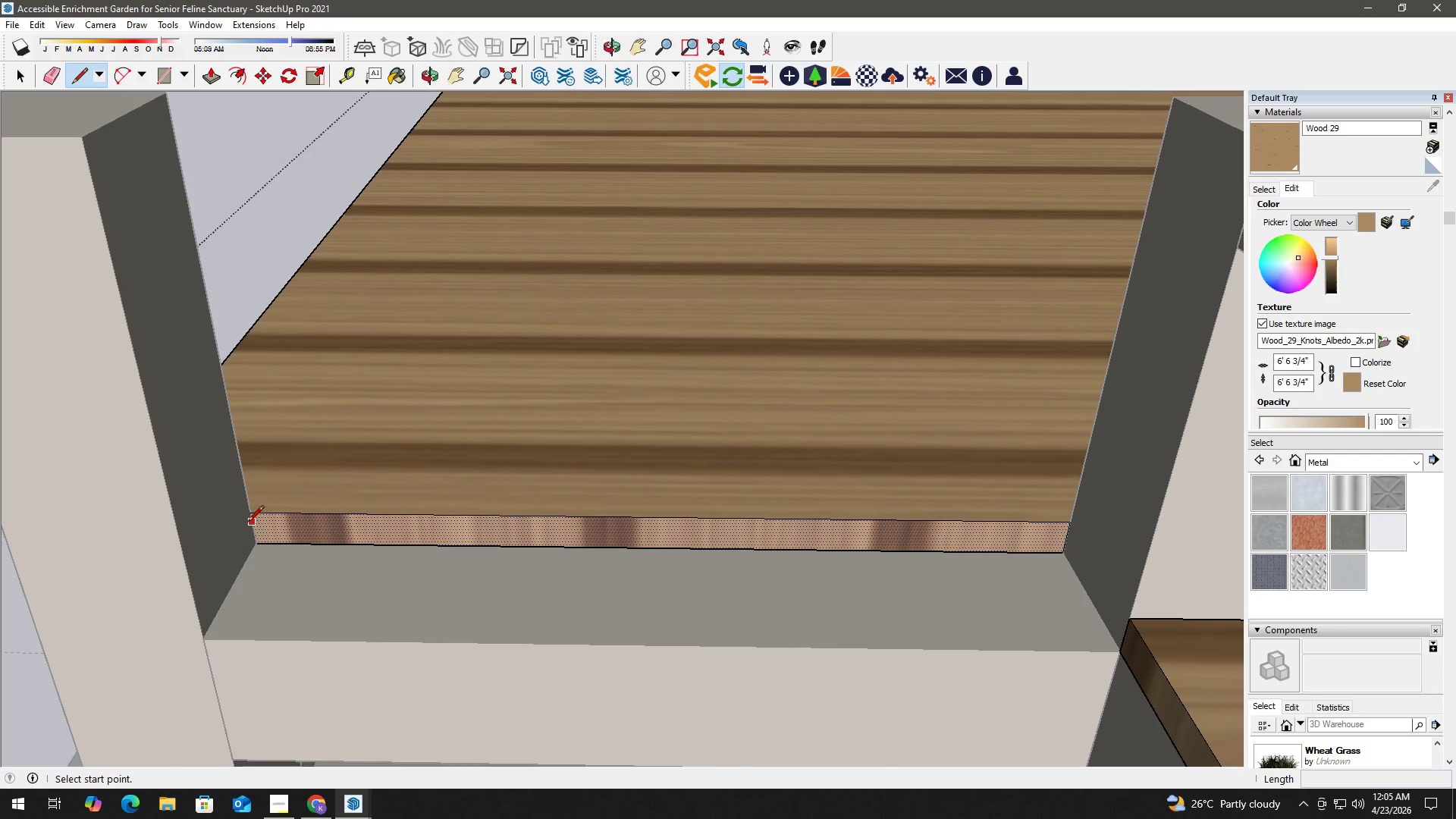 
left_click([248, 514])
 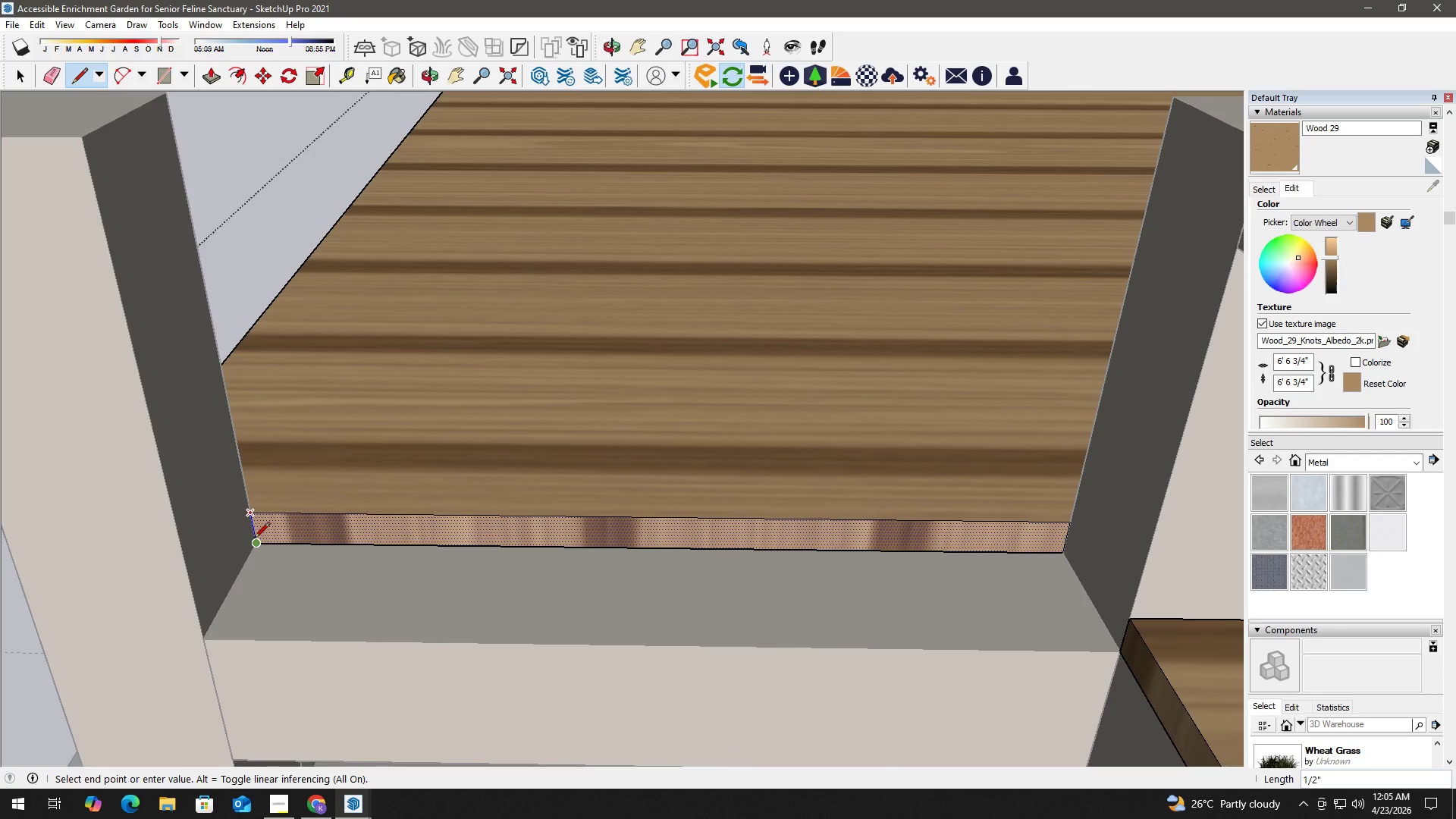 
left_click([254, 539])
 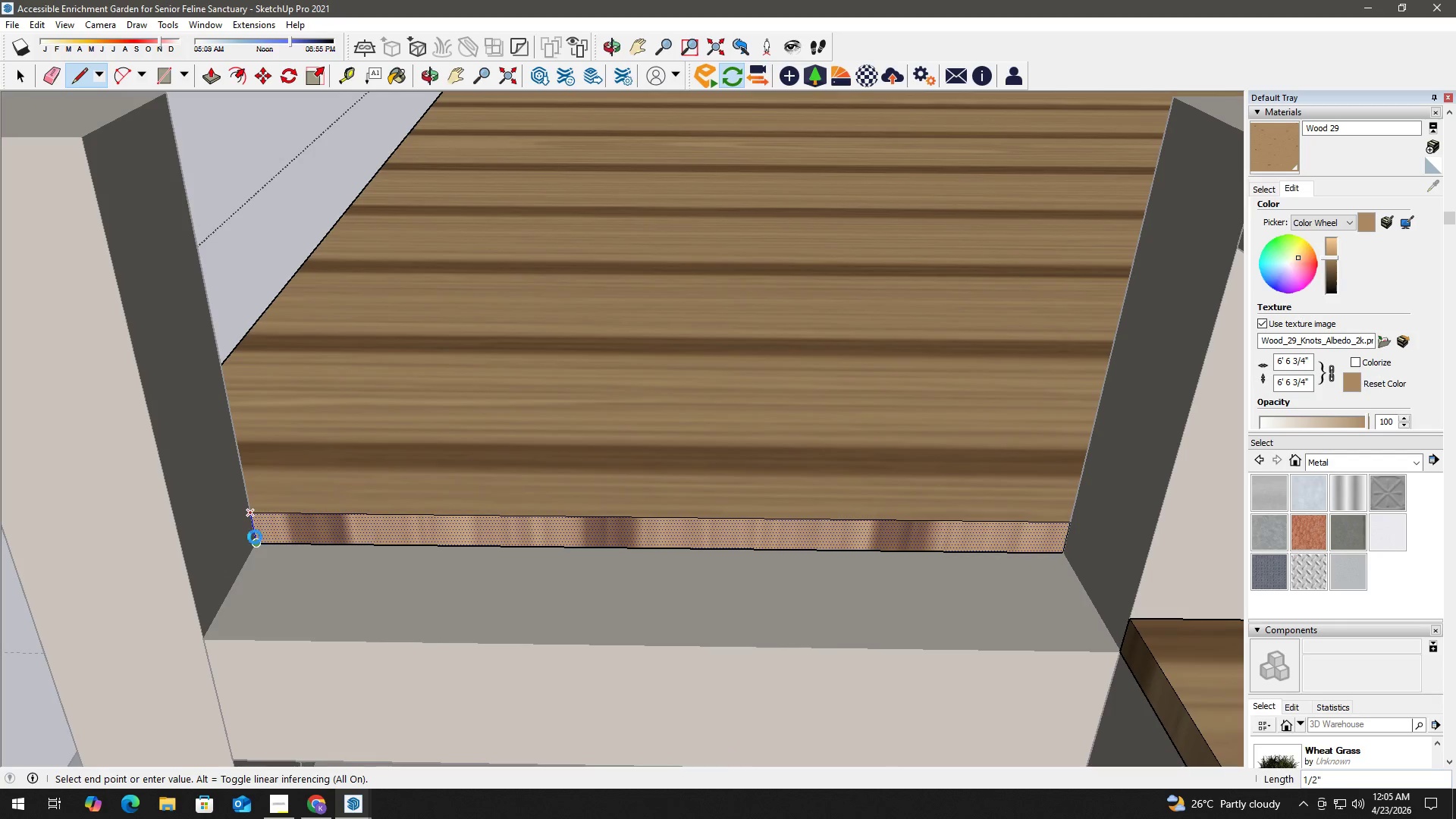 
key(Space)
 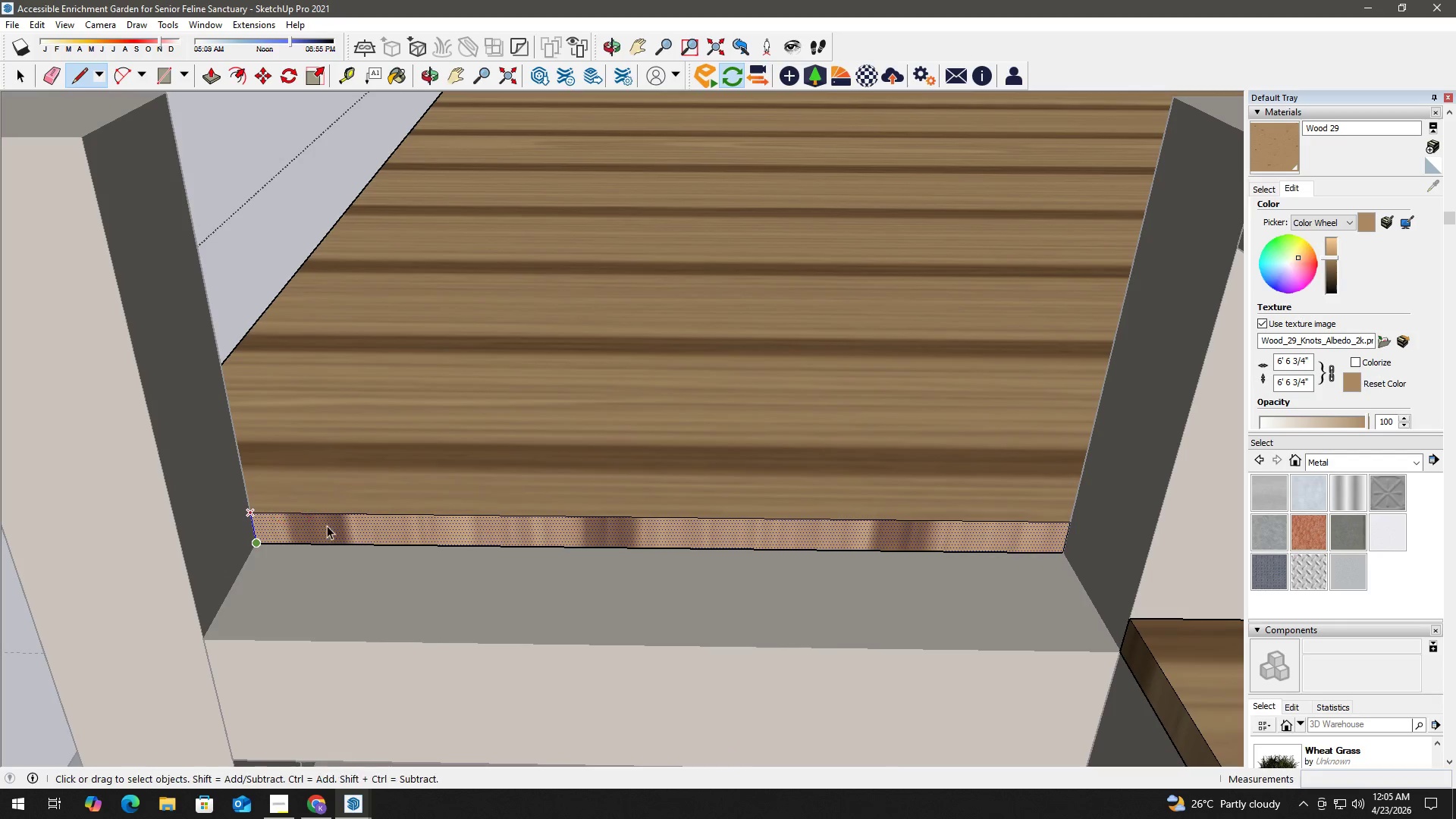 
double_click([327, 526])
 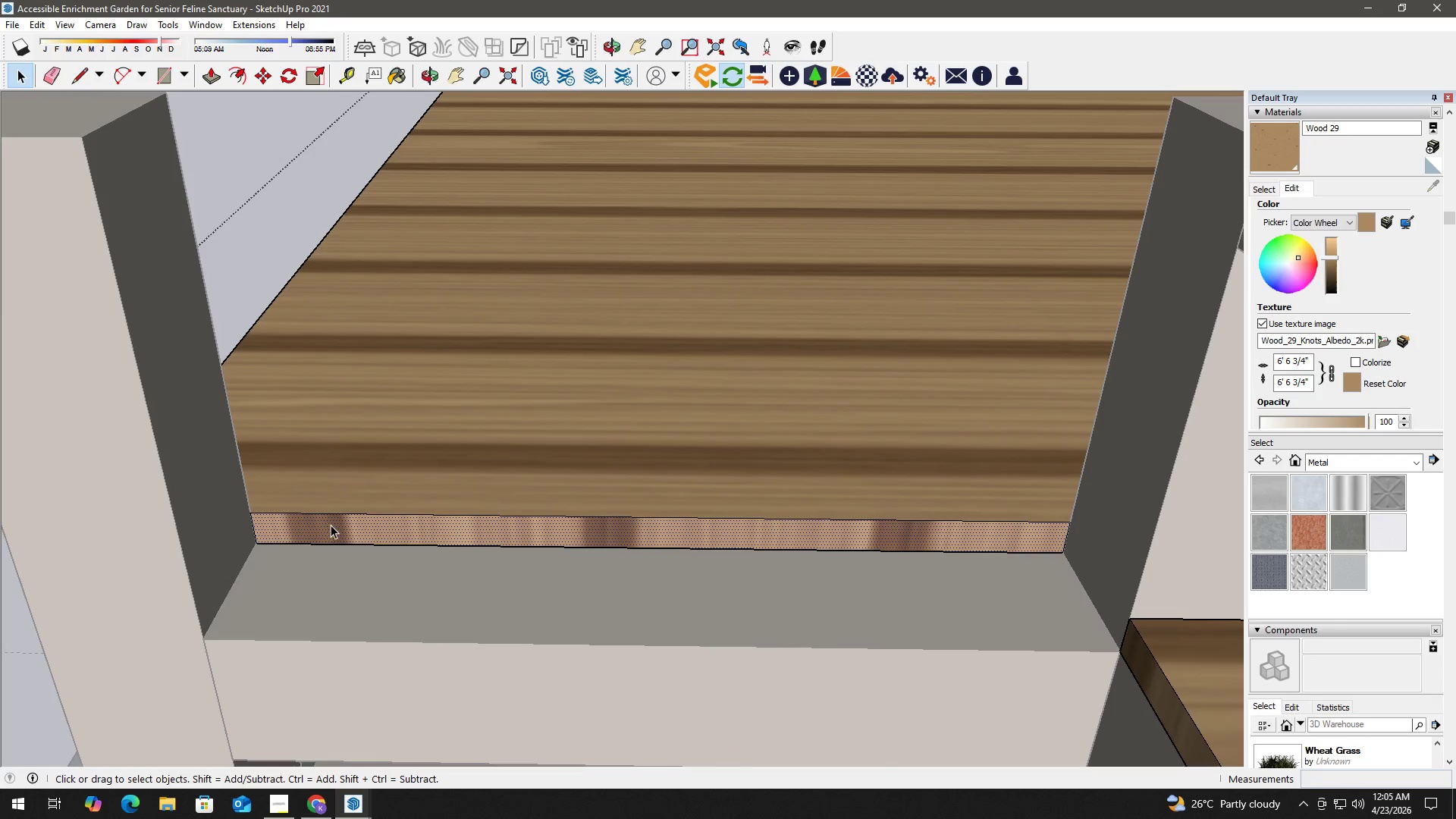 
key(P)
 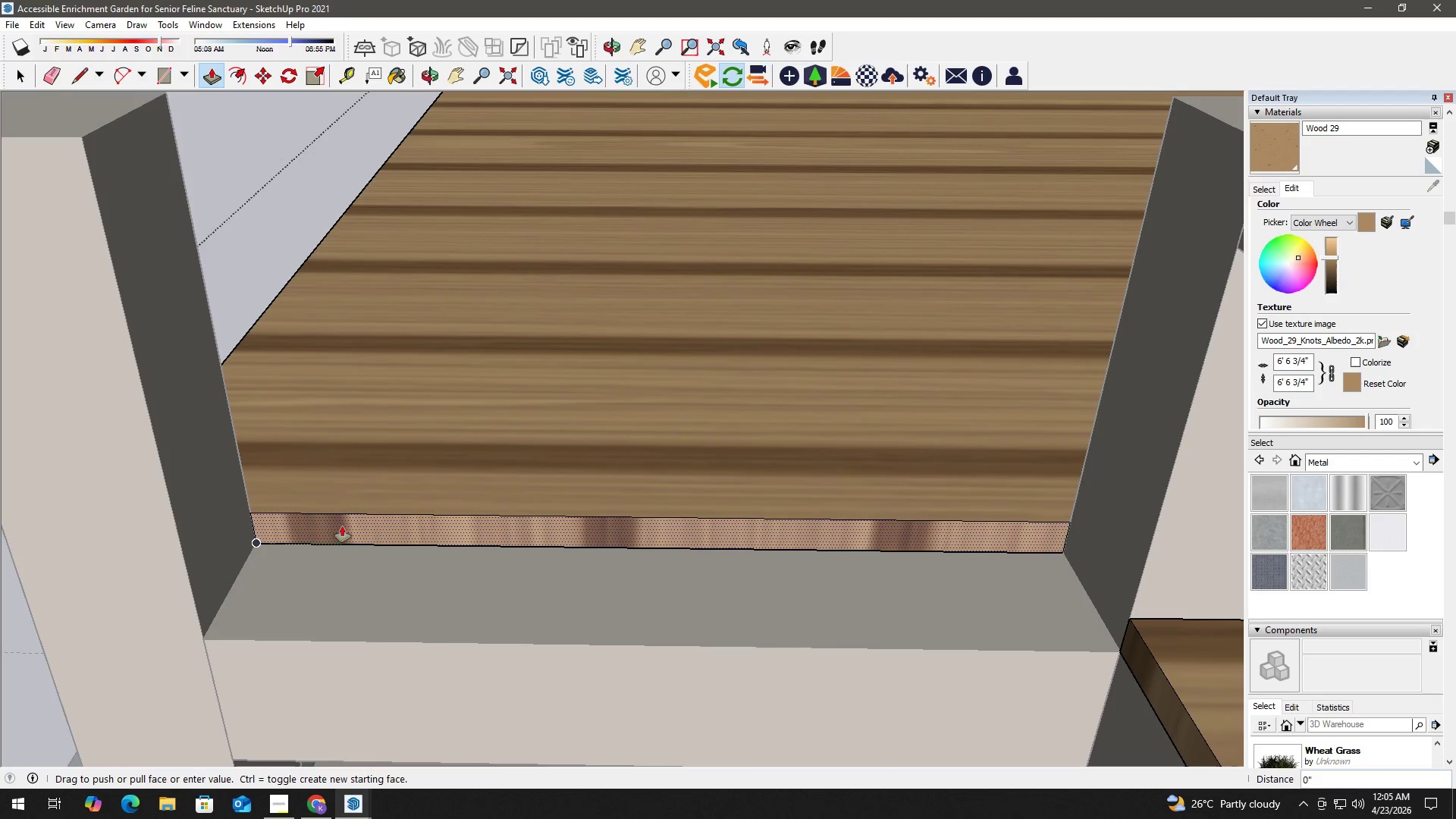 
left_click([342, 526])
 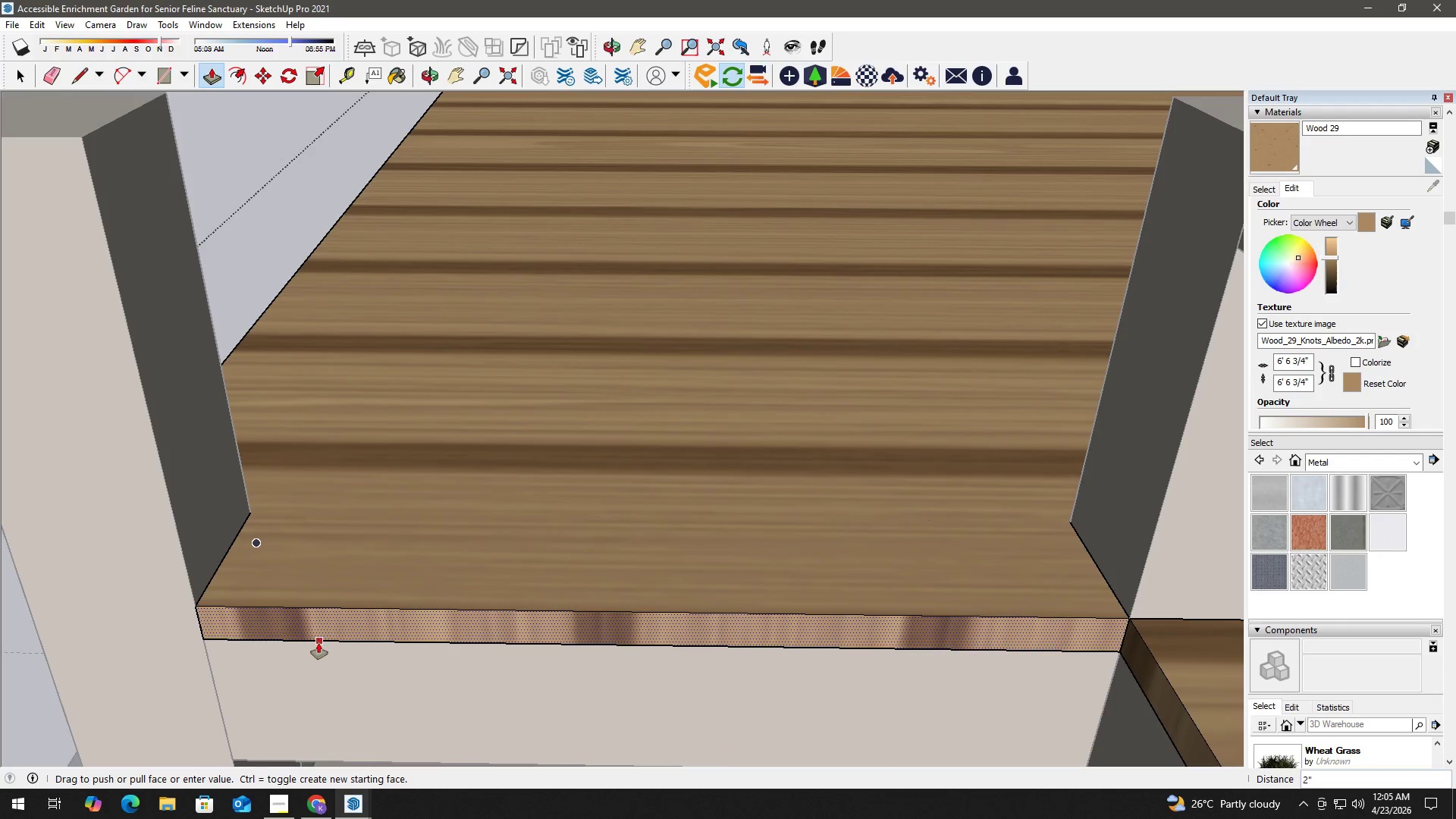 
left_click([318, 644])
 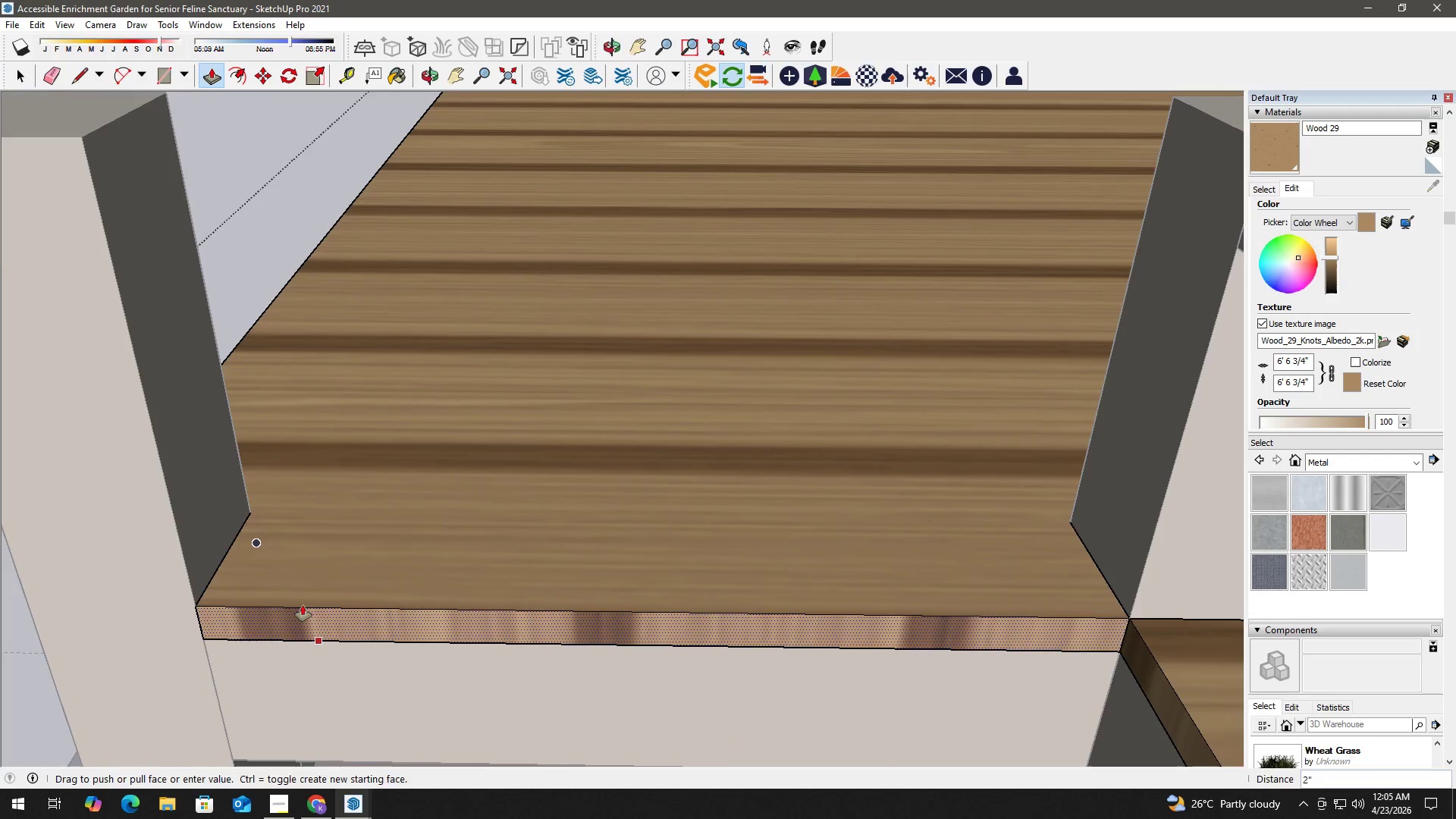 
key(Space)
 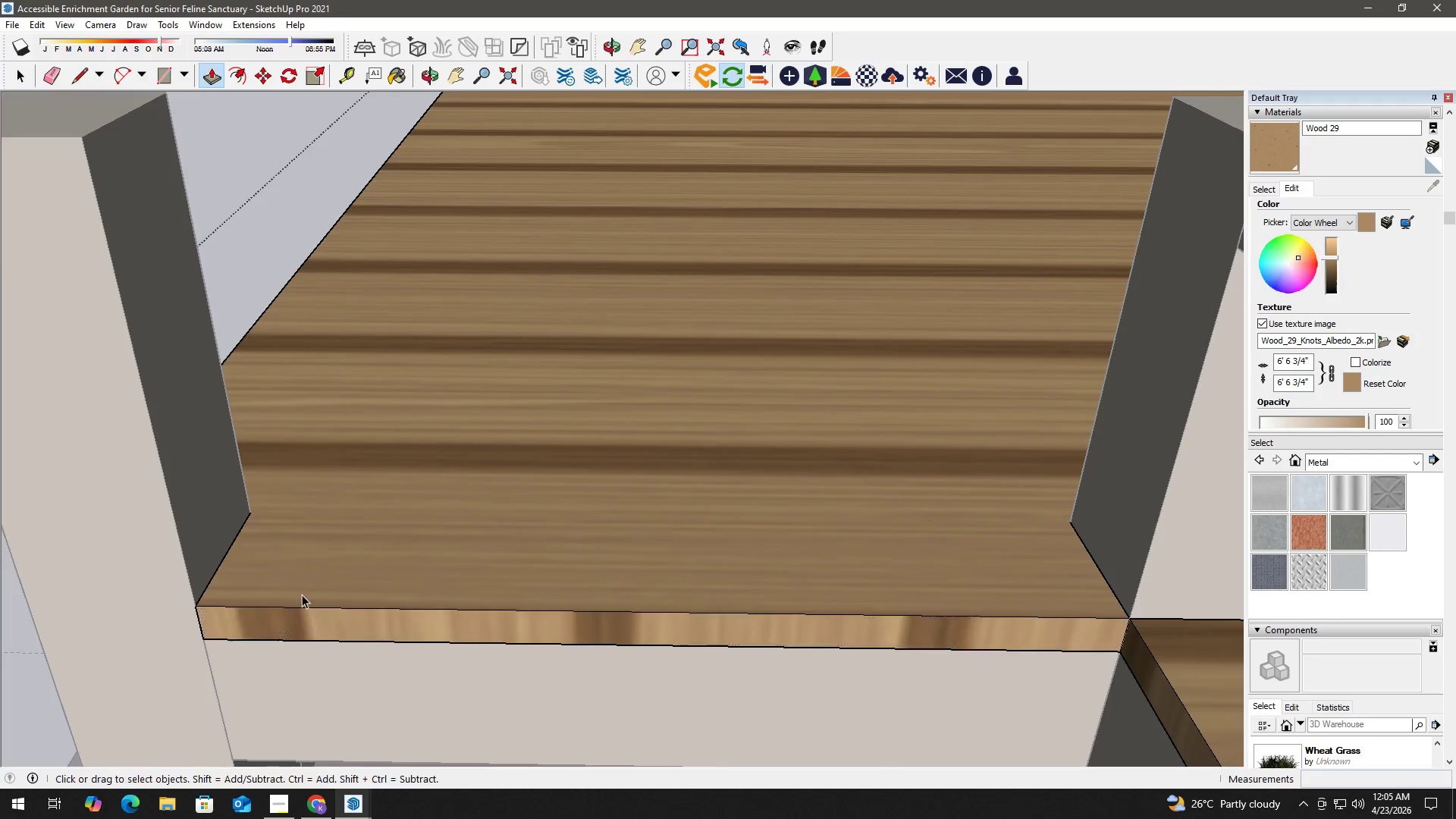 
scroll: coordinate [300, 587], scroll_direction: down, amount: 8.0
 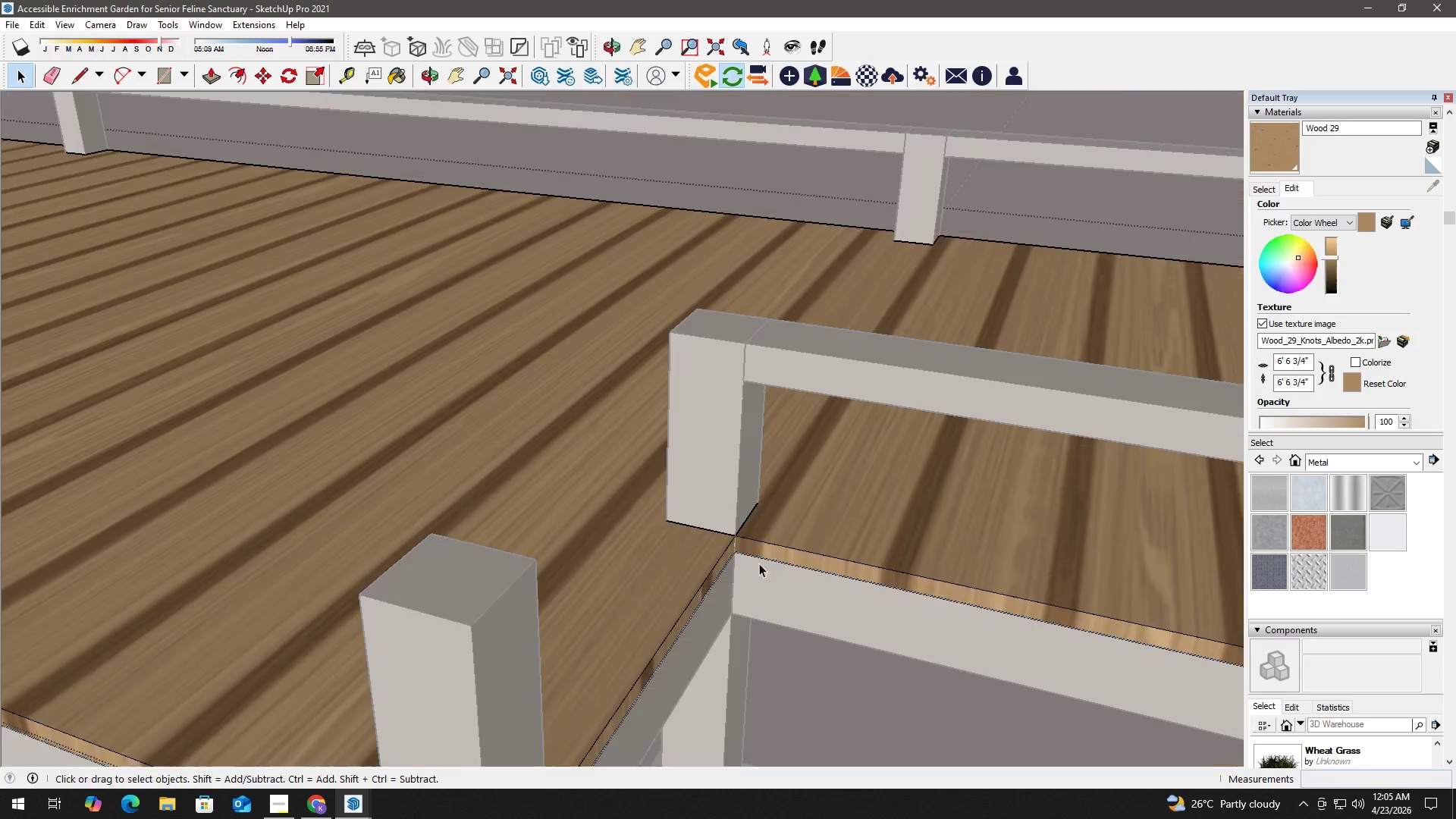 
key(Escape)
 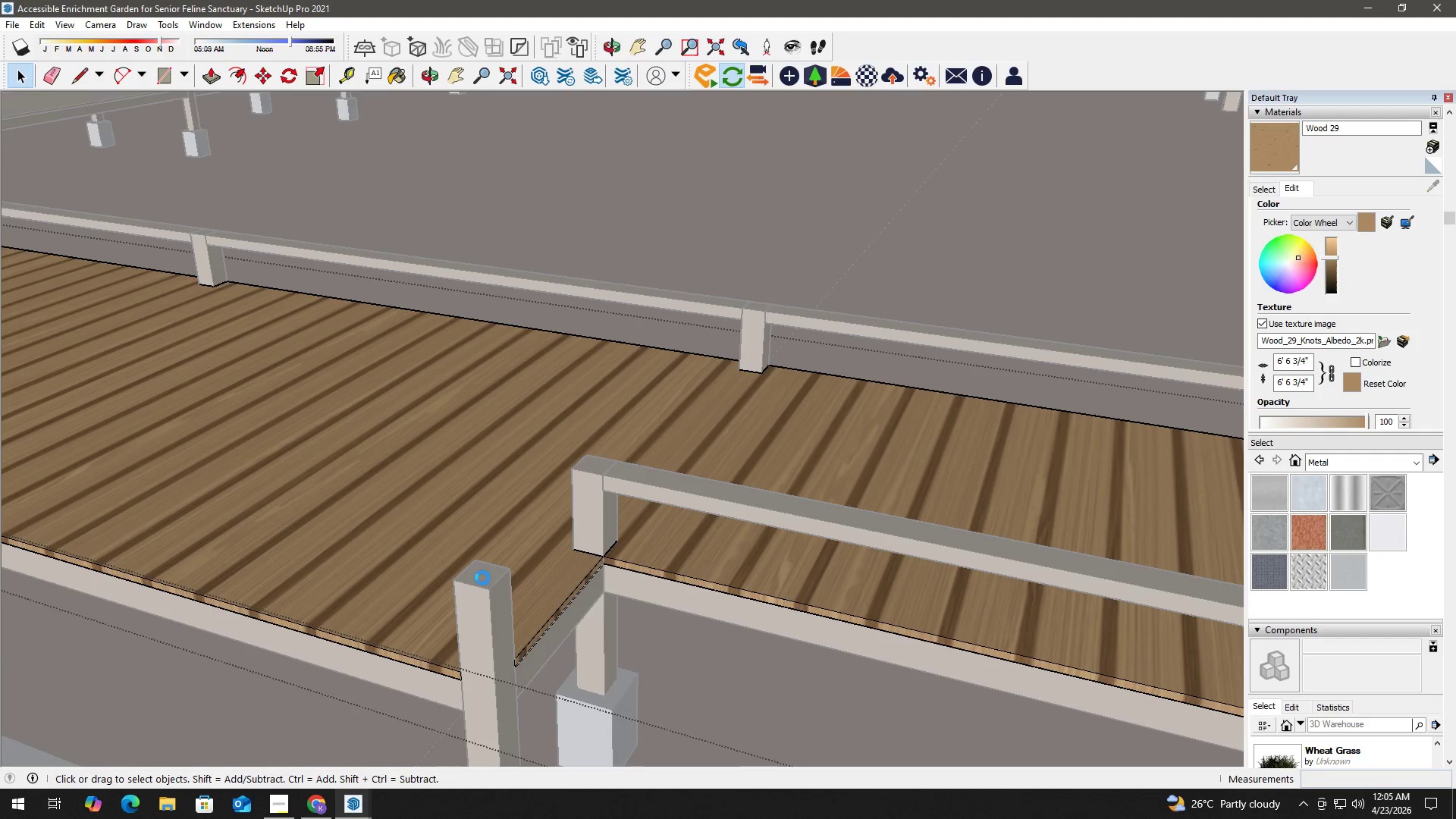 
key(Escape)
 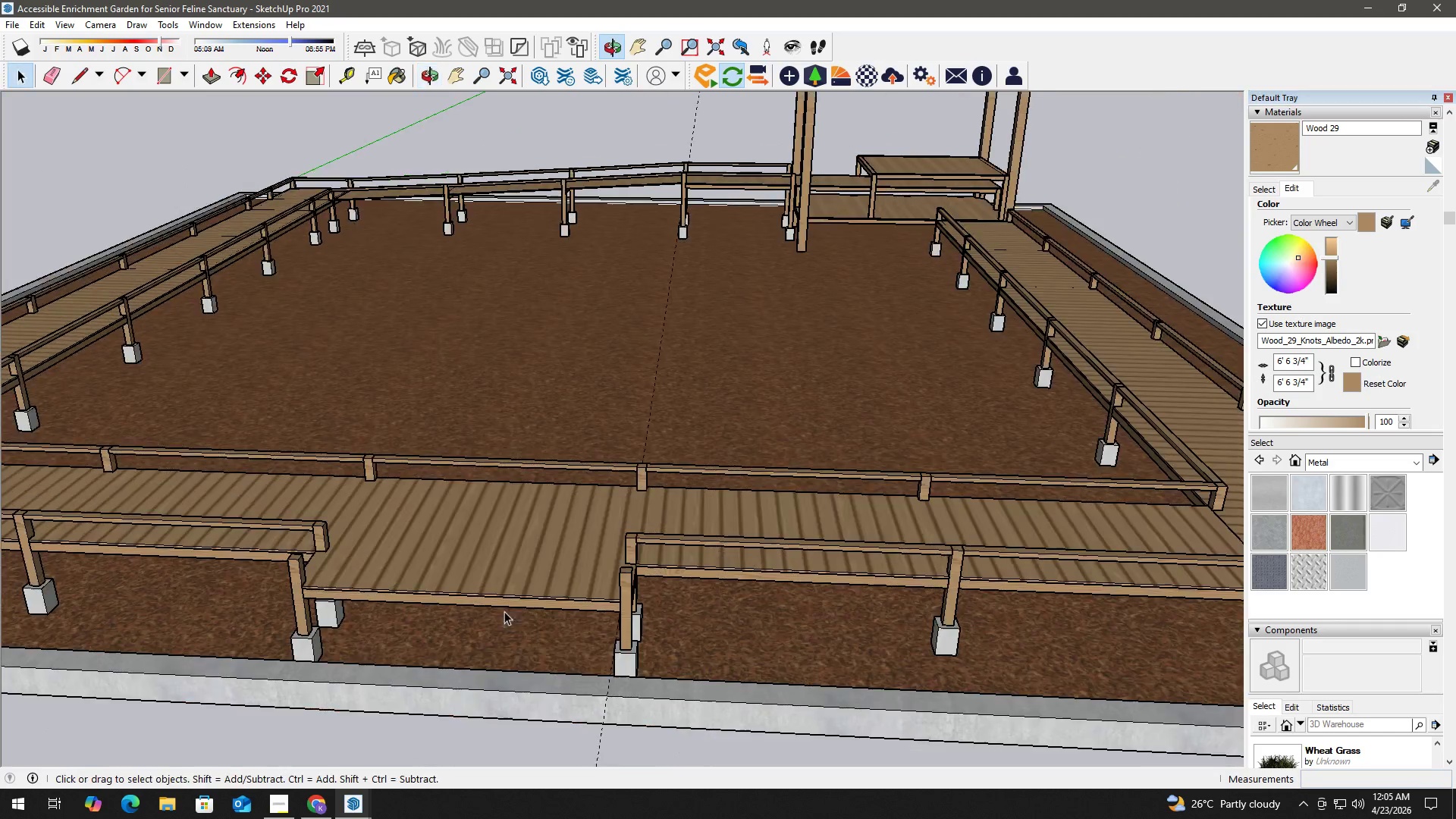 
scroll: coordinate [476, 573], scroll_direction: down, amount: 28.0
 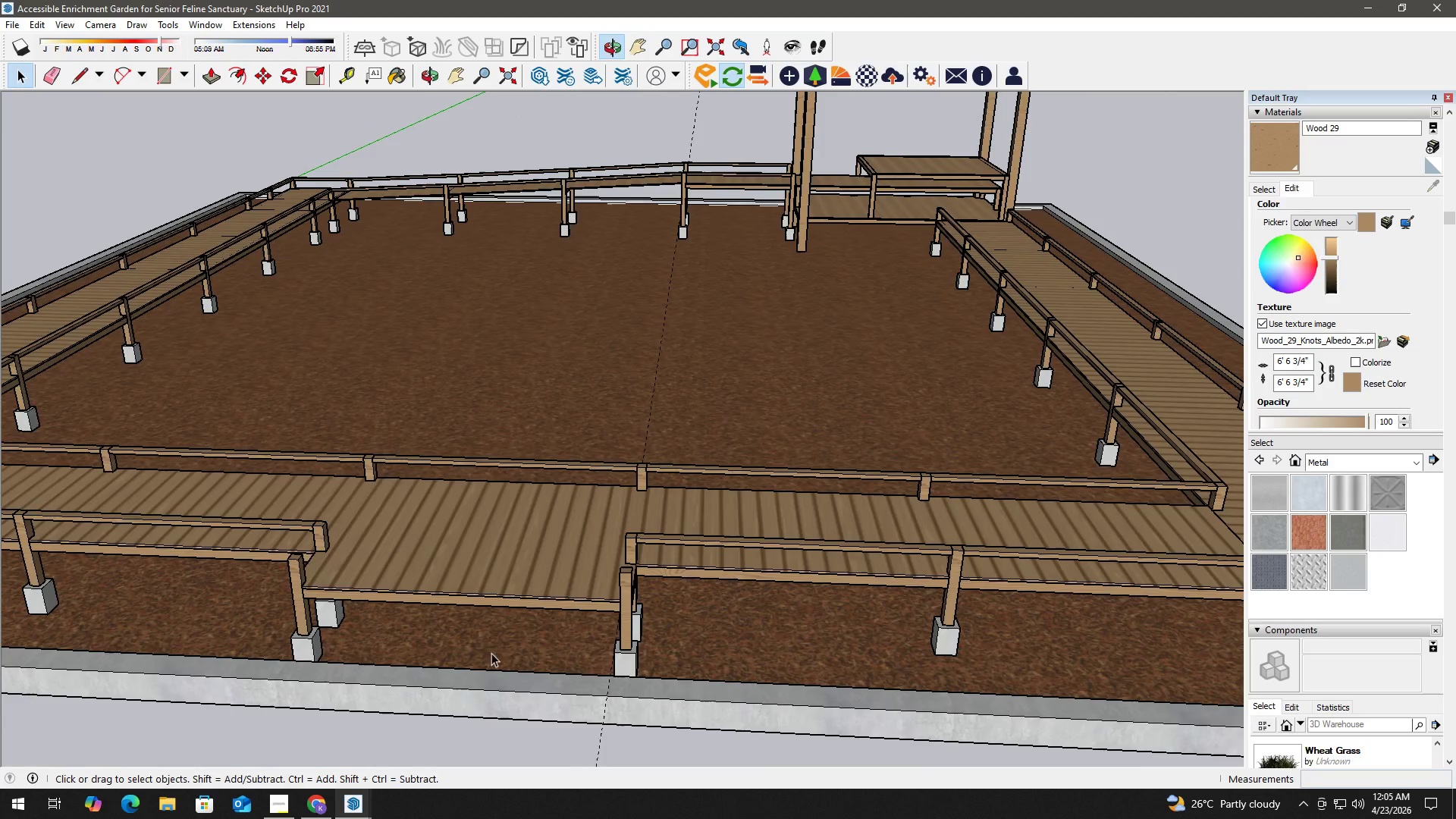 
key(E)
 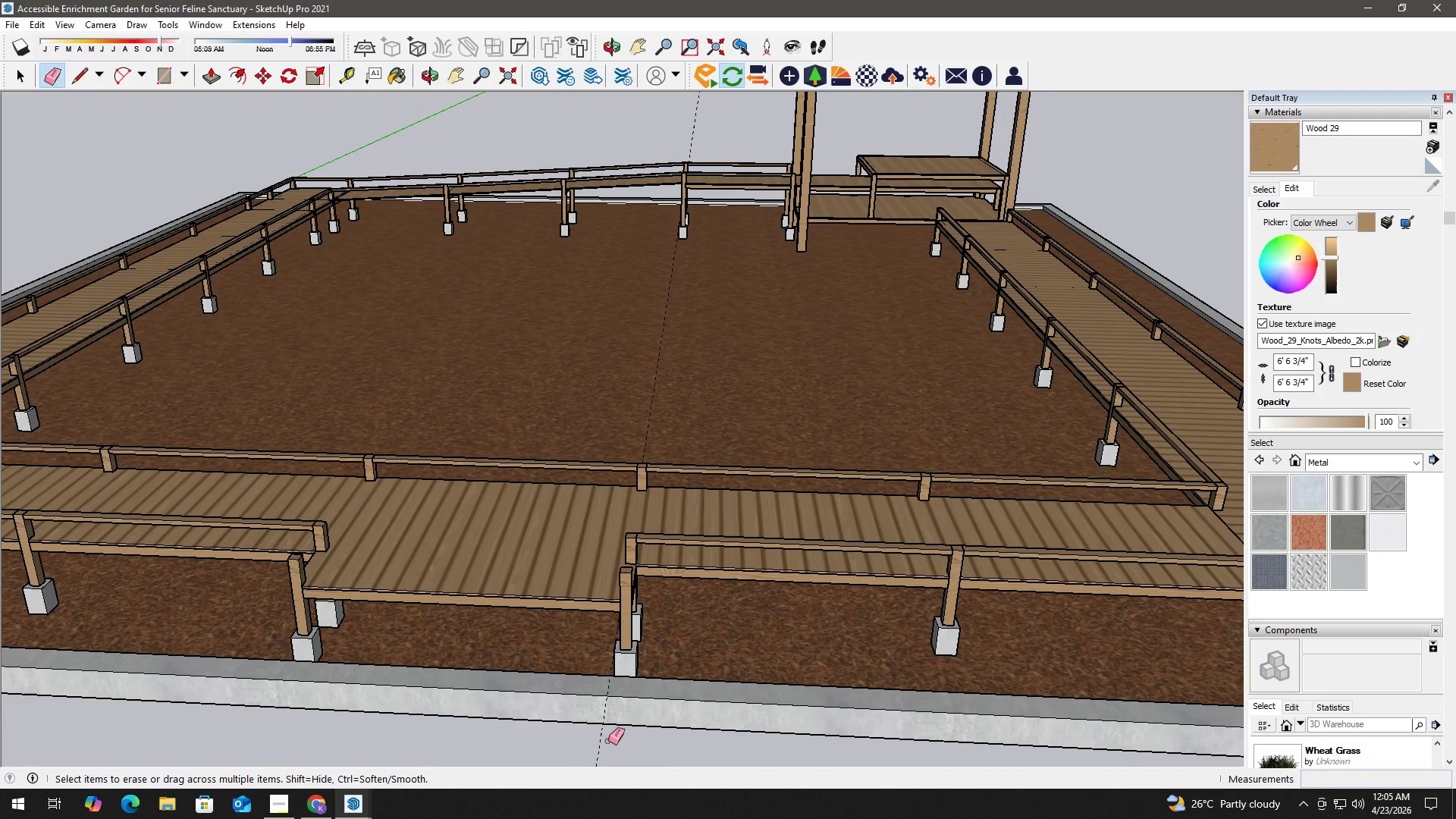 
left_click_drag(start_coordinate=[608, 741], to_coordinate=[592, 736])
 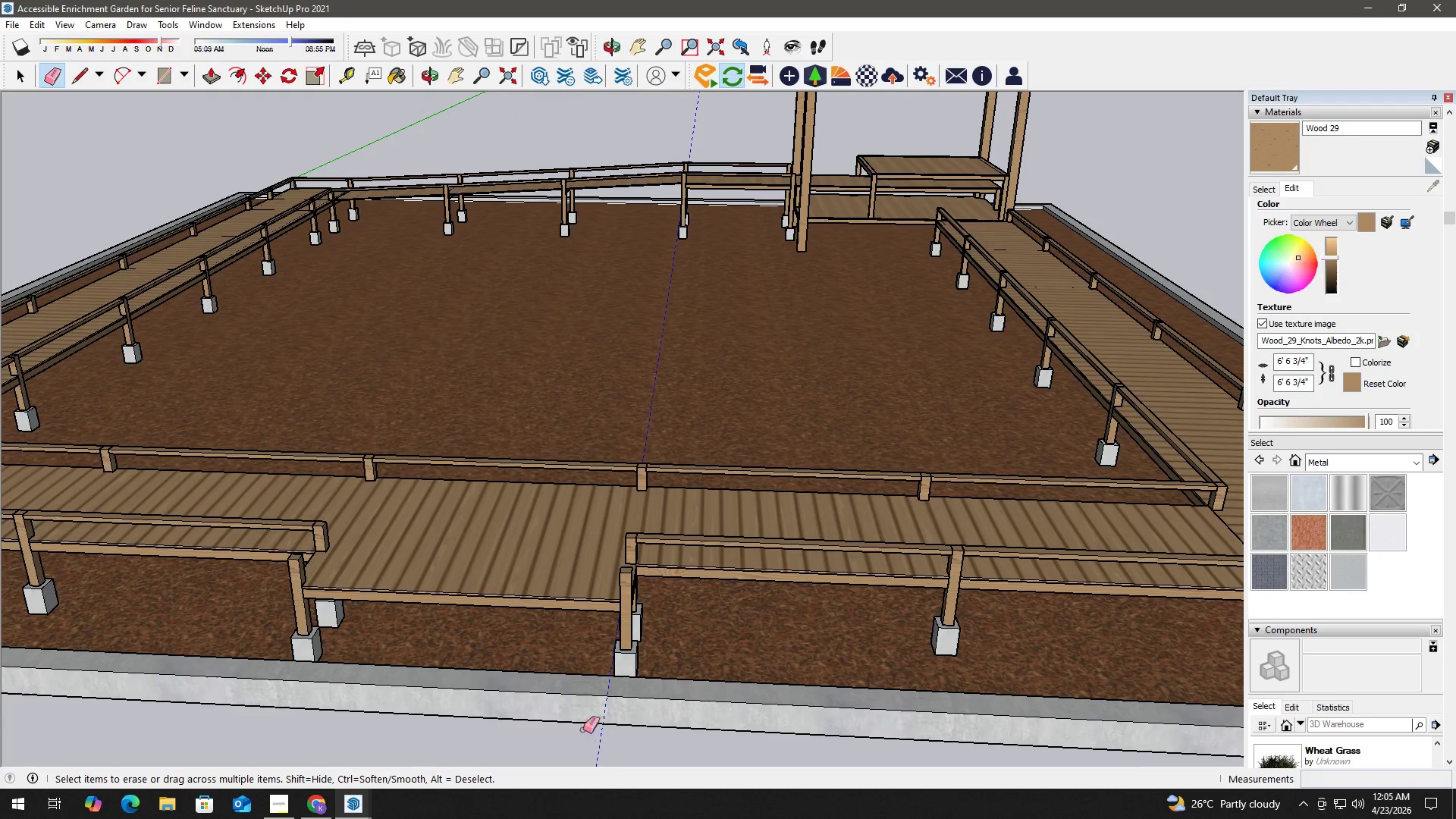 
key(Space)
 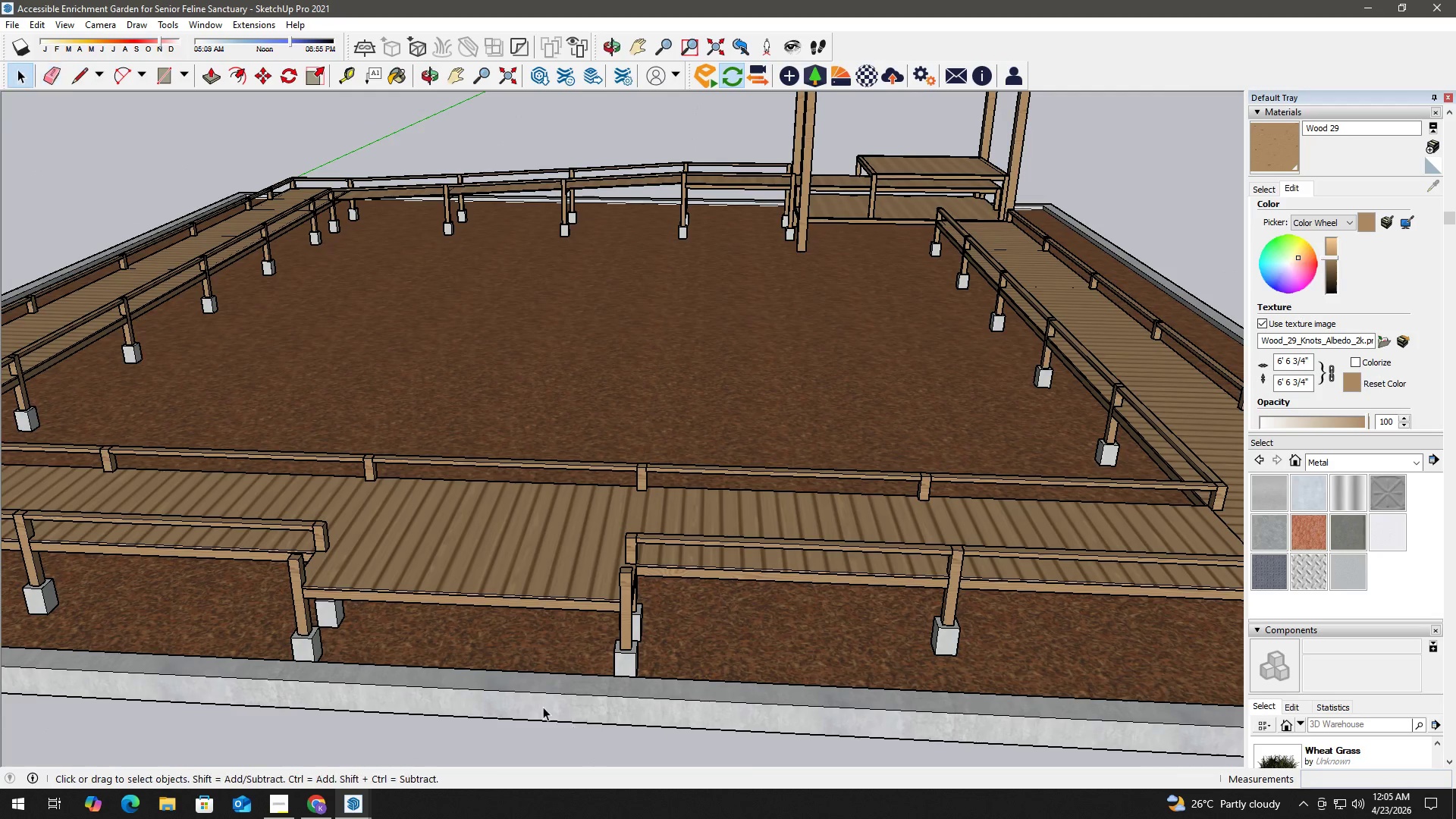 
scroll: coordinate [543, 707], scroll_direction: down, amount: 3.0
 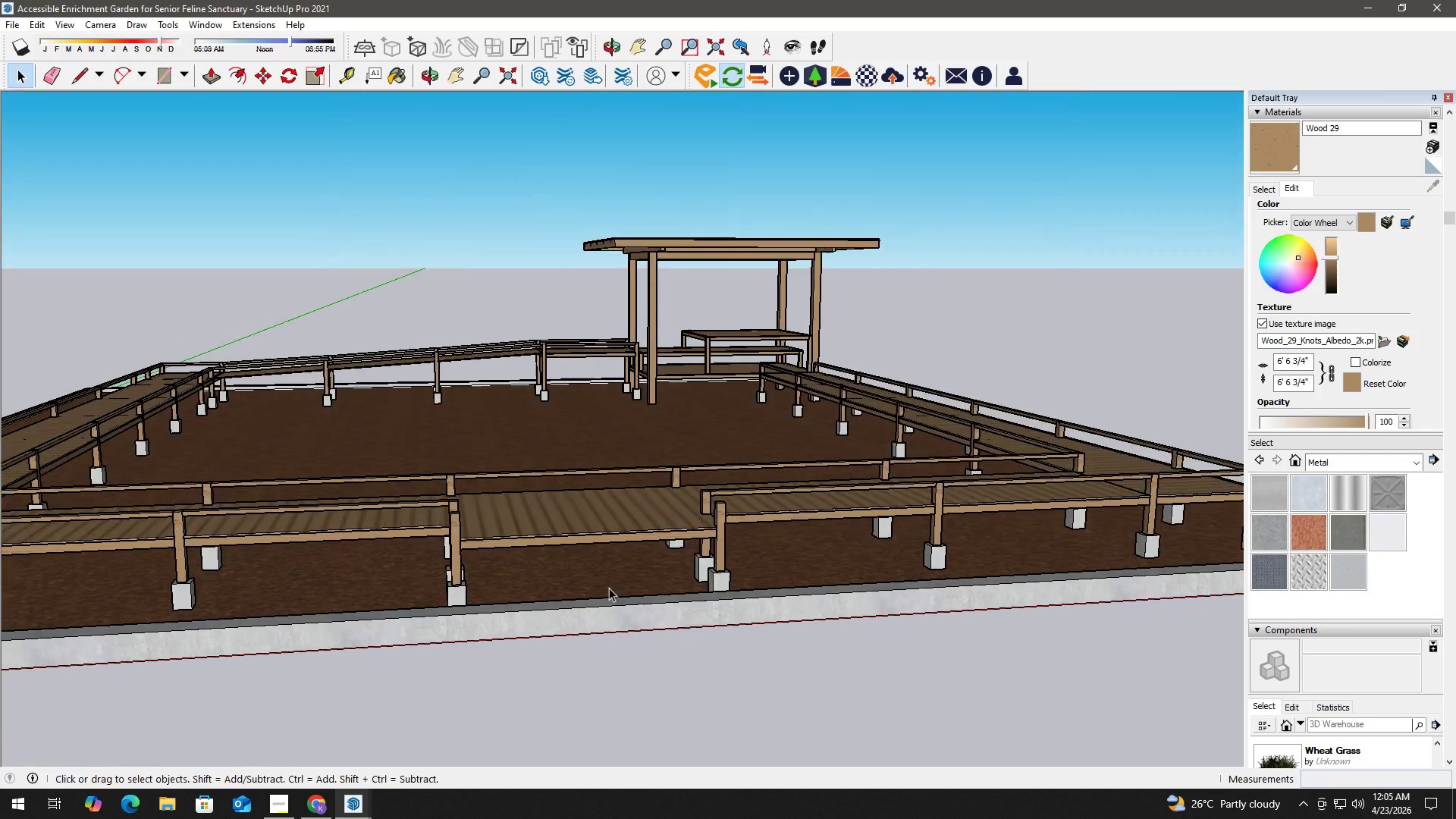 
key(H)
 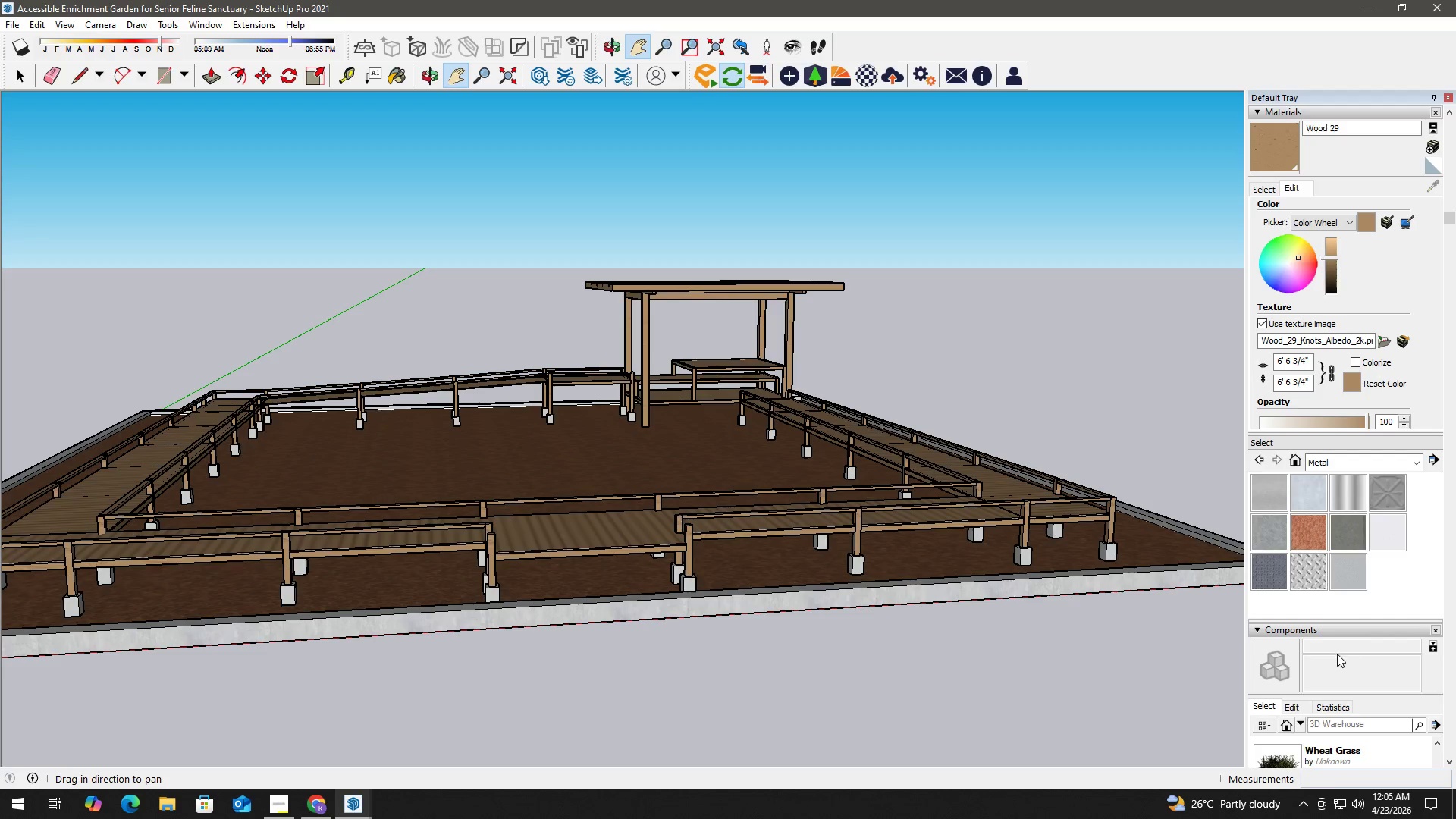 
scroll: coordinate [1379, 645], scroll_direction: down, amount: 6.0
 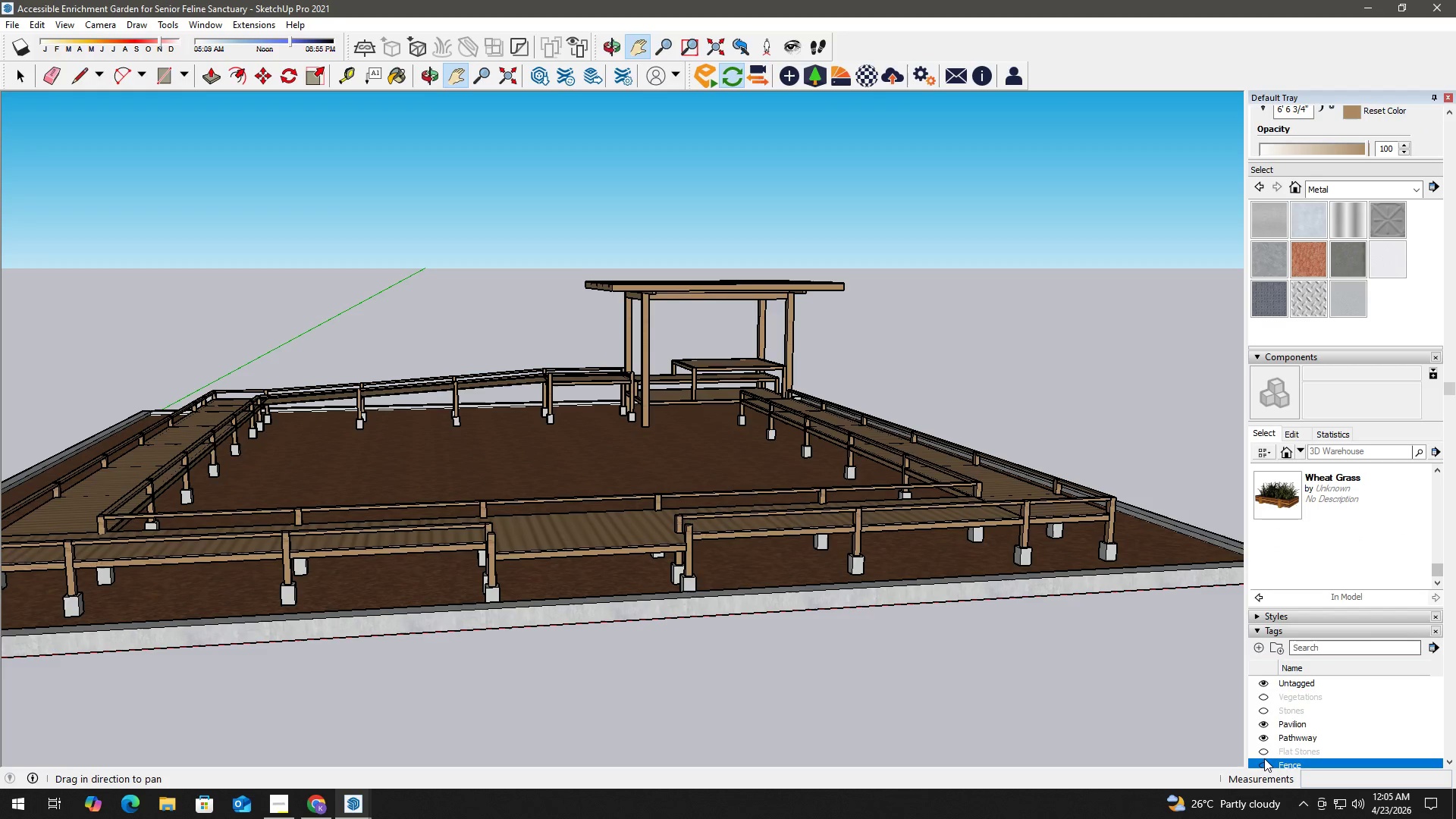 
left_click([1264, 761])
 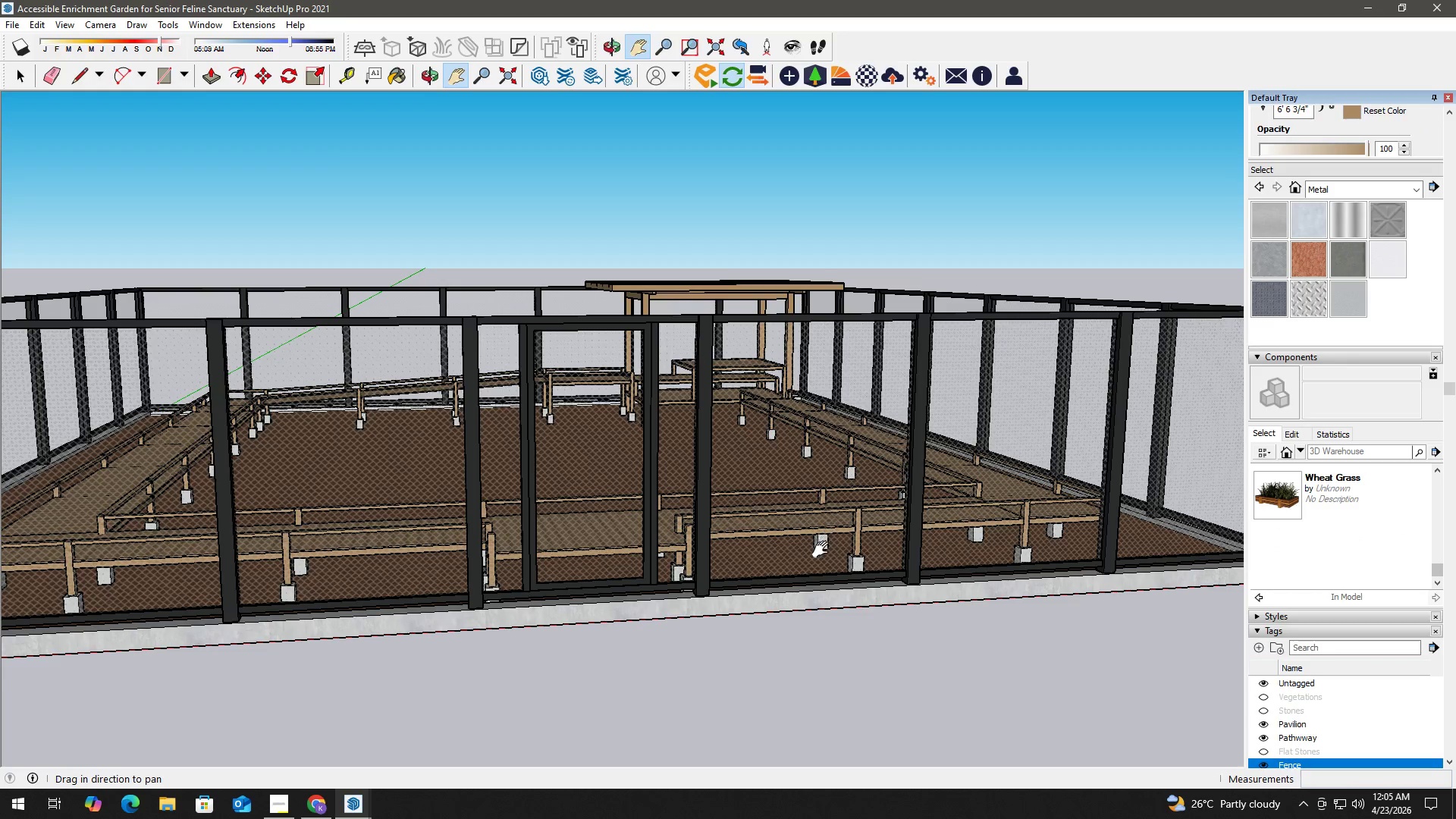 
scroll: coordinate [692, 618], scroll_direction: down, amount: 3.0
 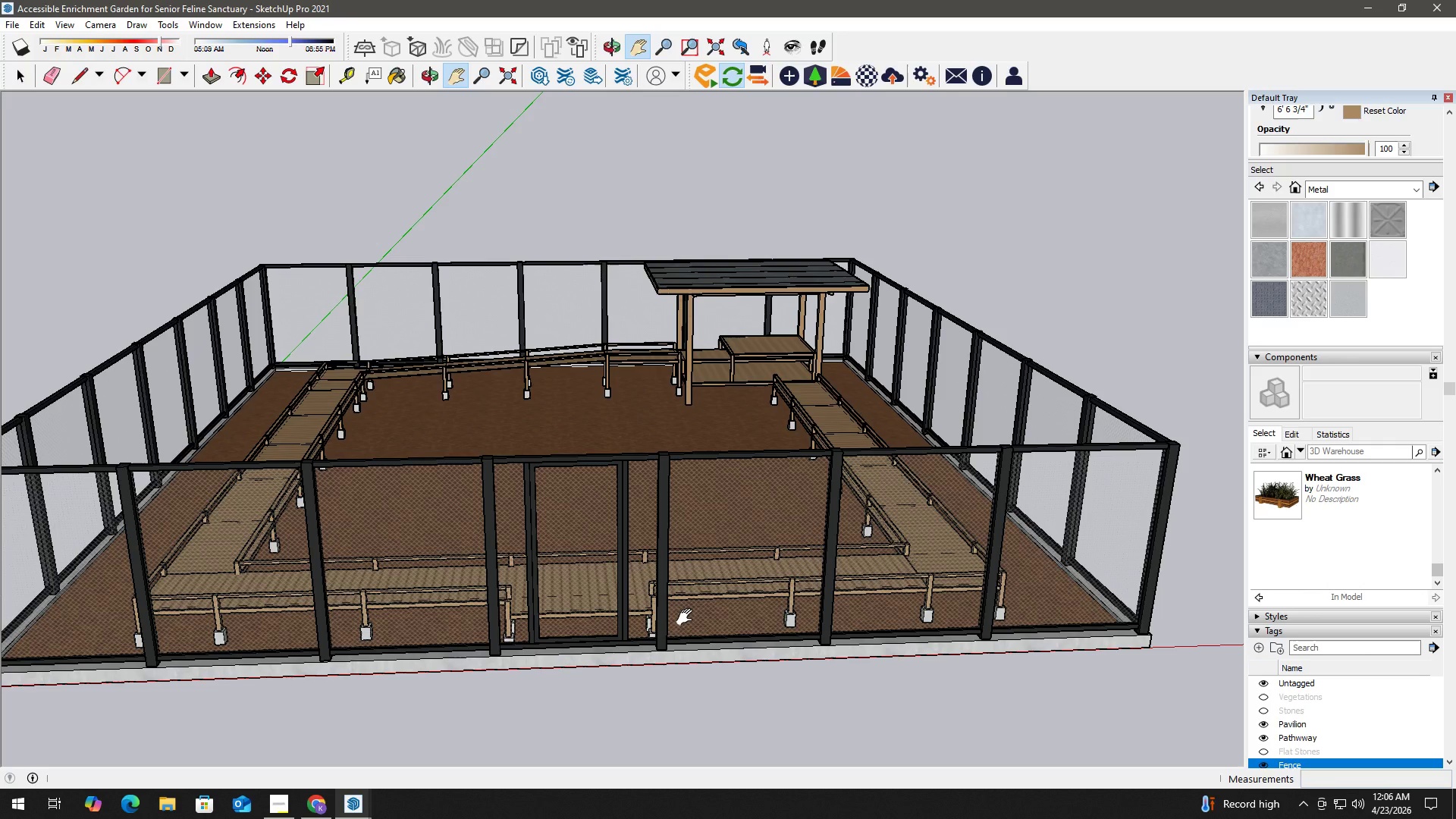 
wait(45.88)
 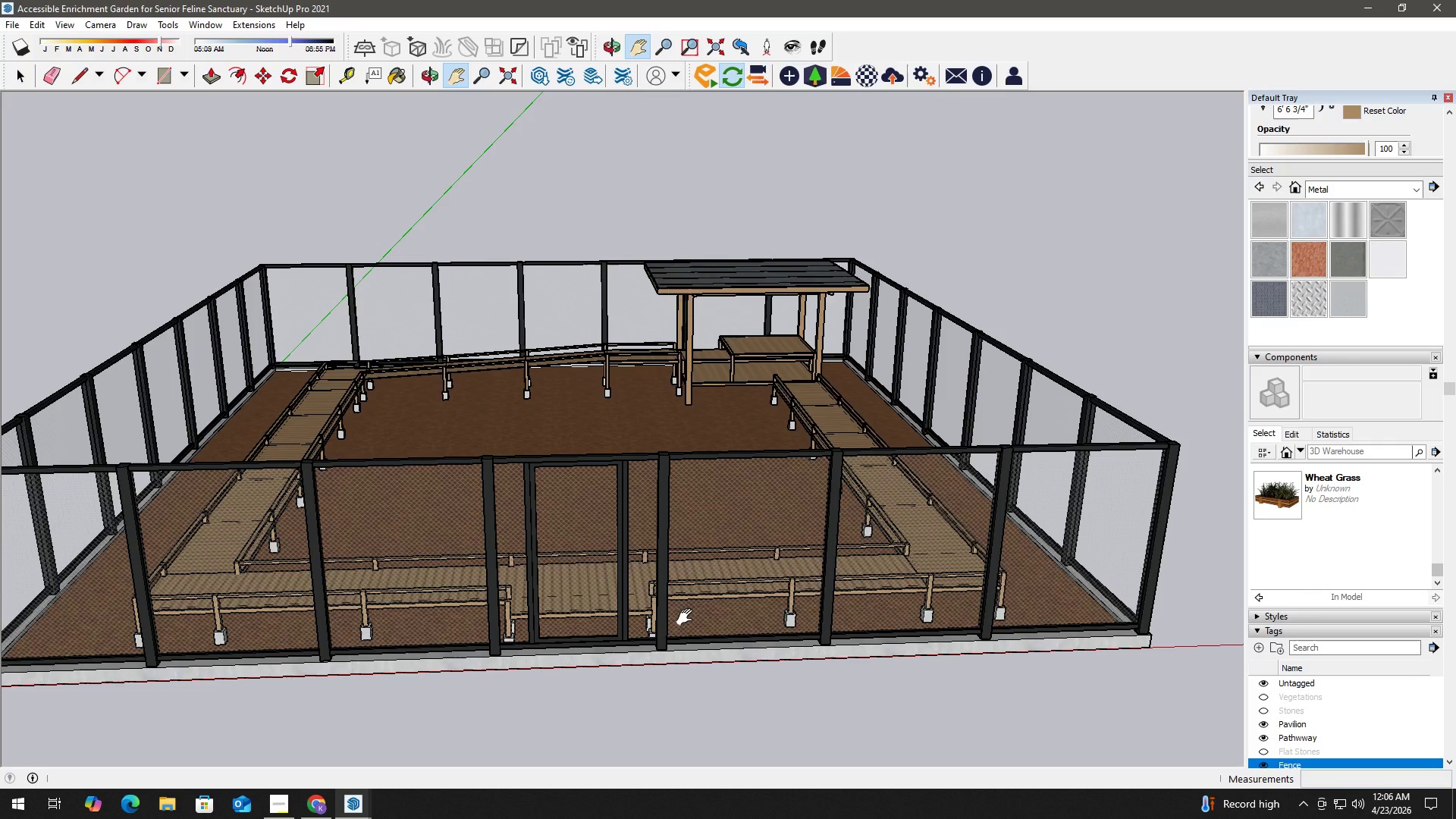 
scroll: coordinate [678, 389], scroll_direction: up, amount: 12.0
 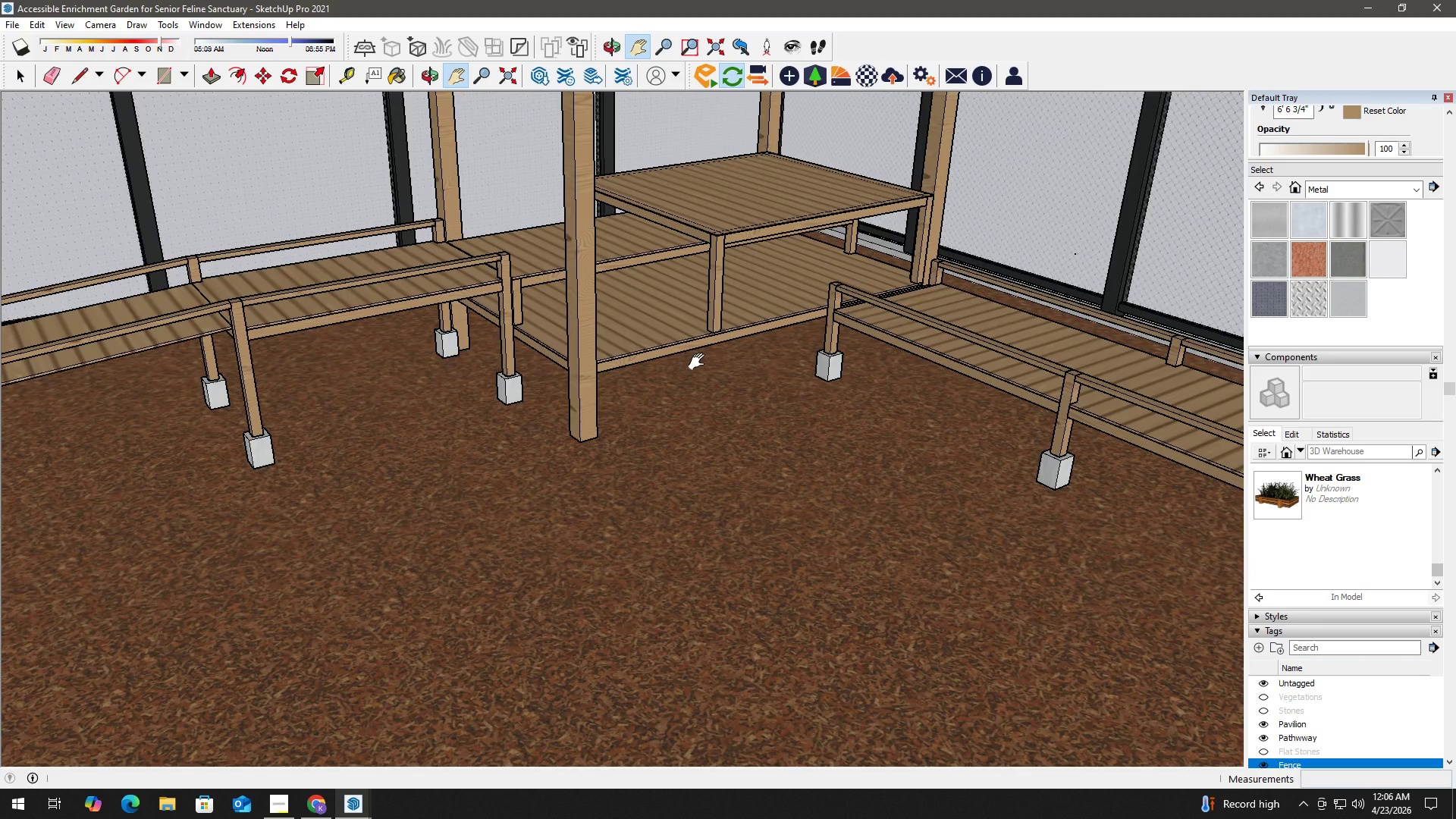 
scroll: coordinate [877, 453], scroll_direction: down, amount: 6.0
 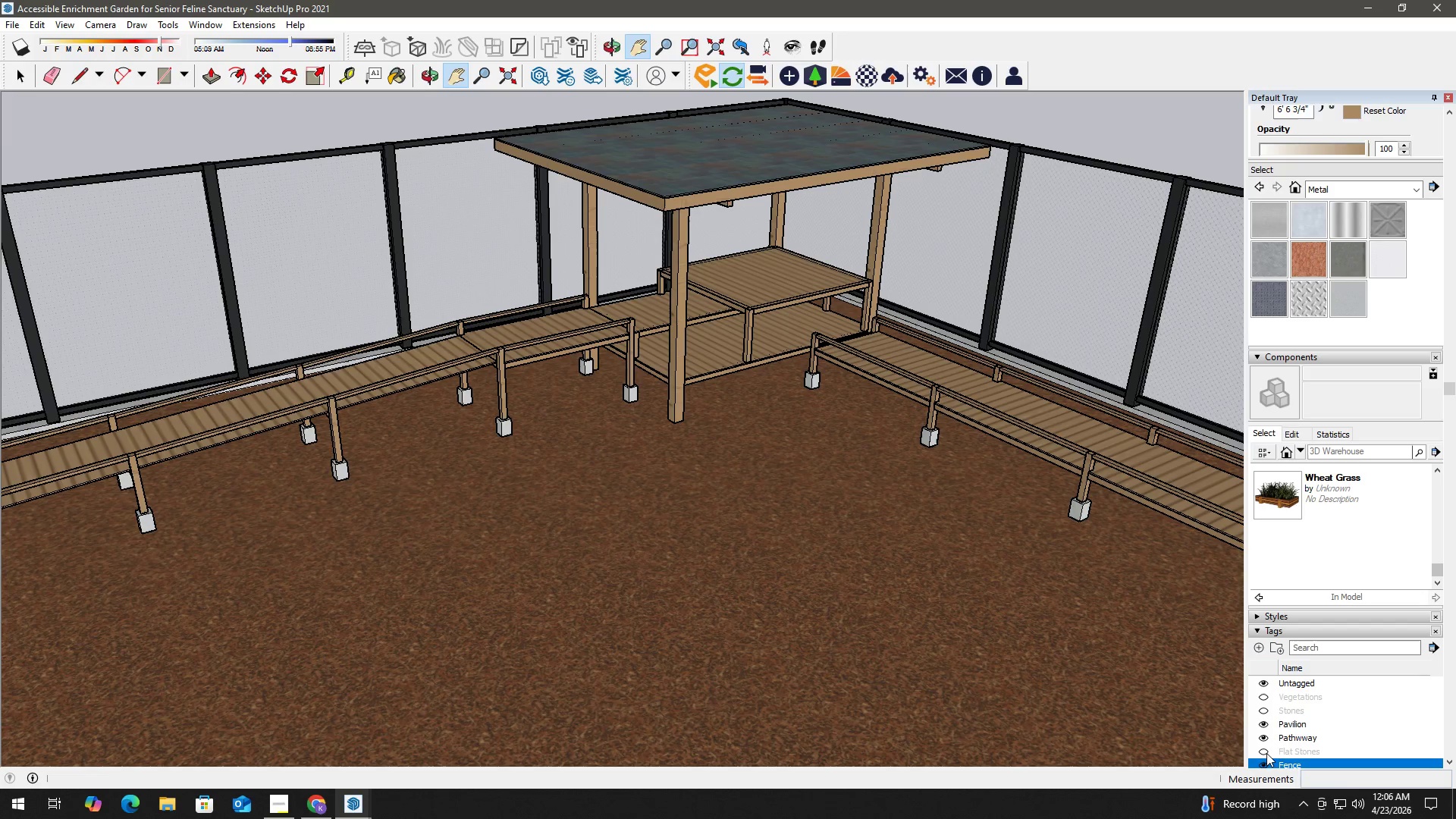 
left_click([1262, 694])
 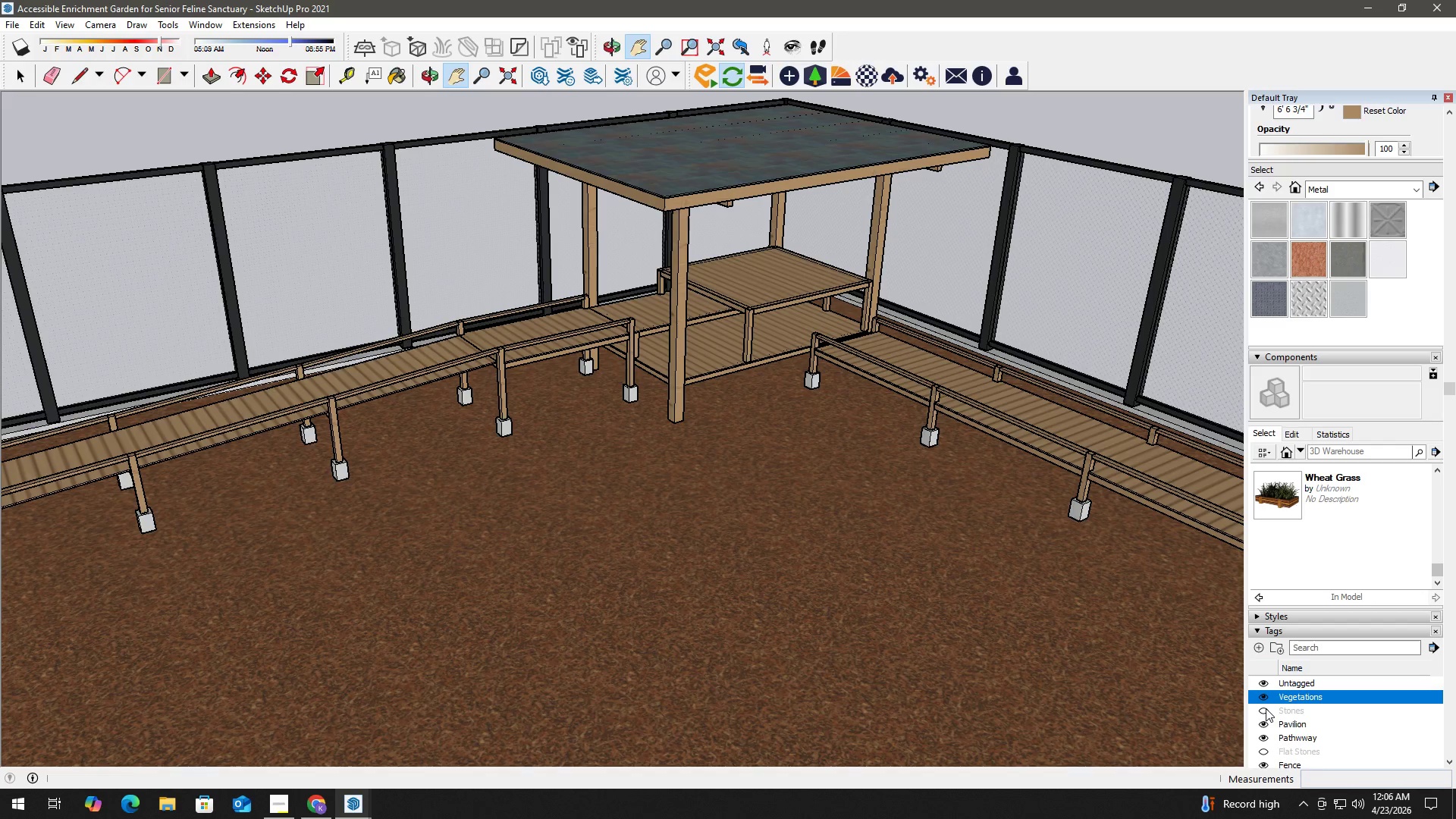 
left_click([1266, 708])
 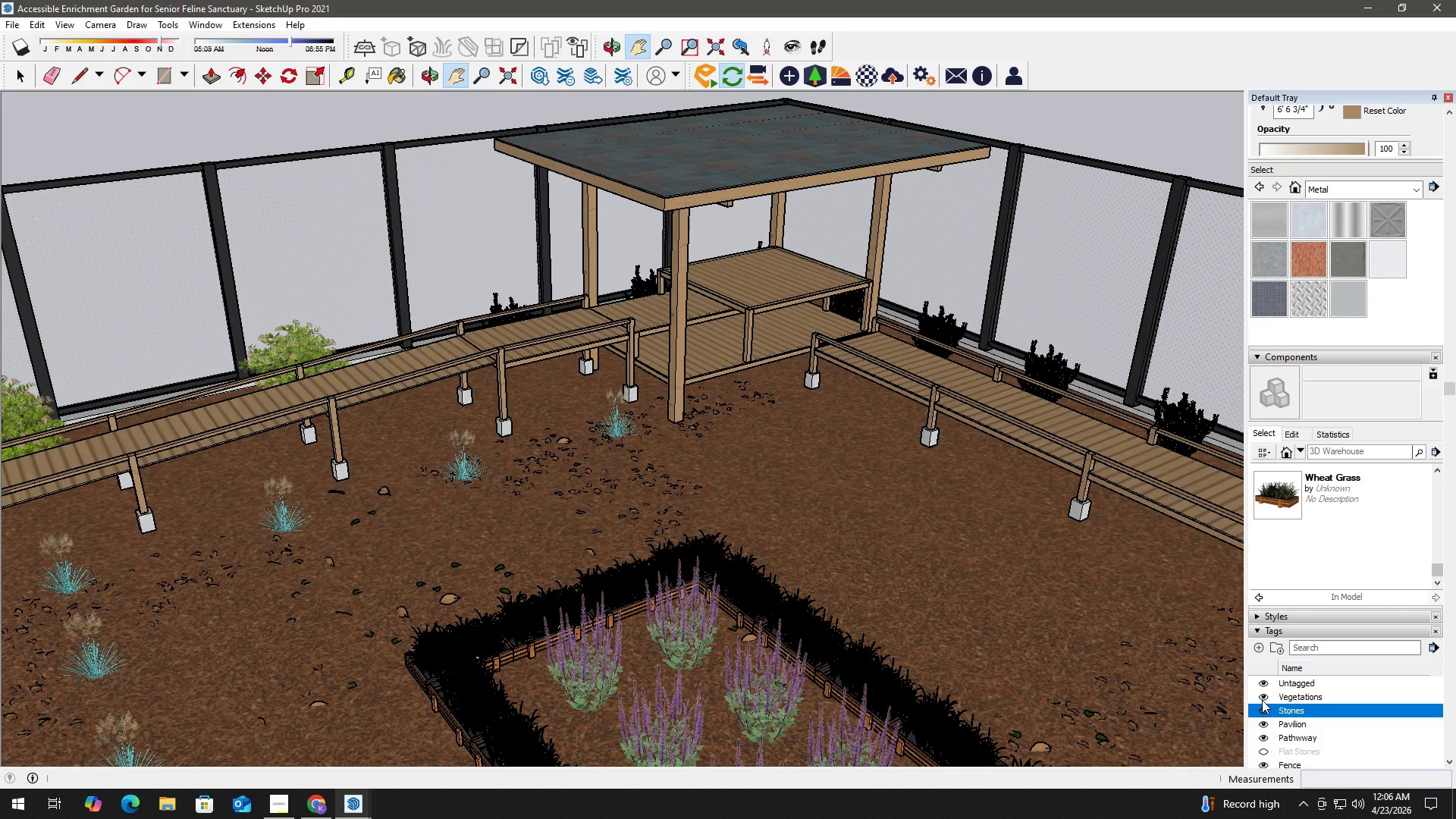 
left_click([1262, 697])
 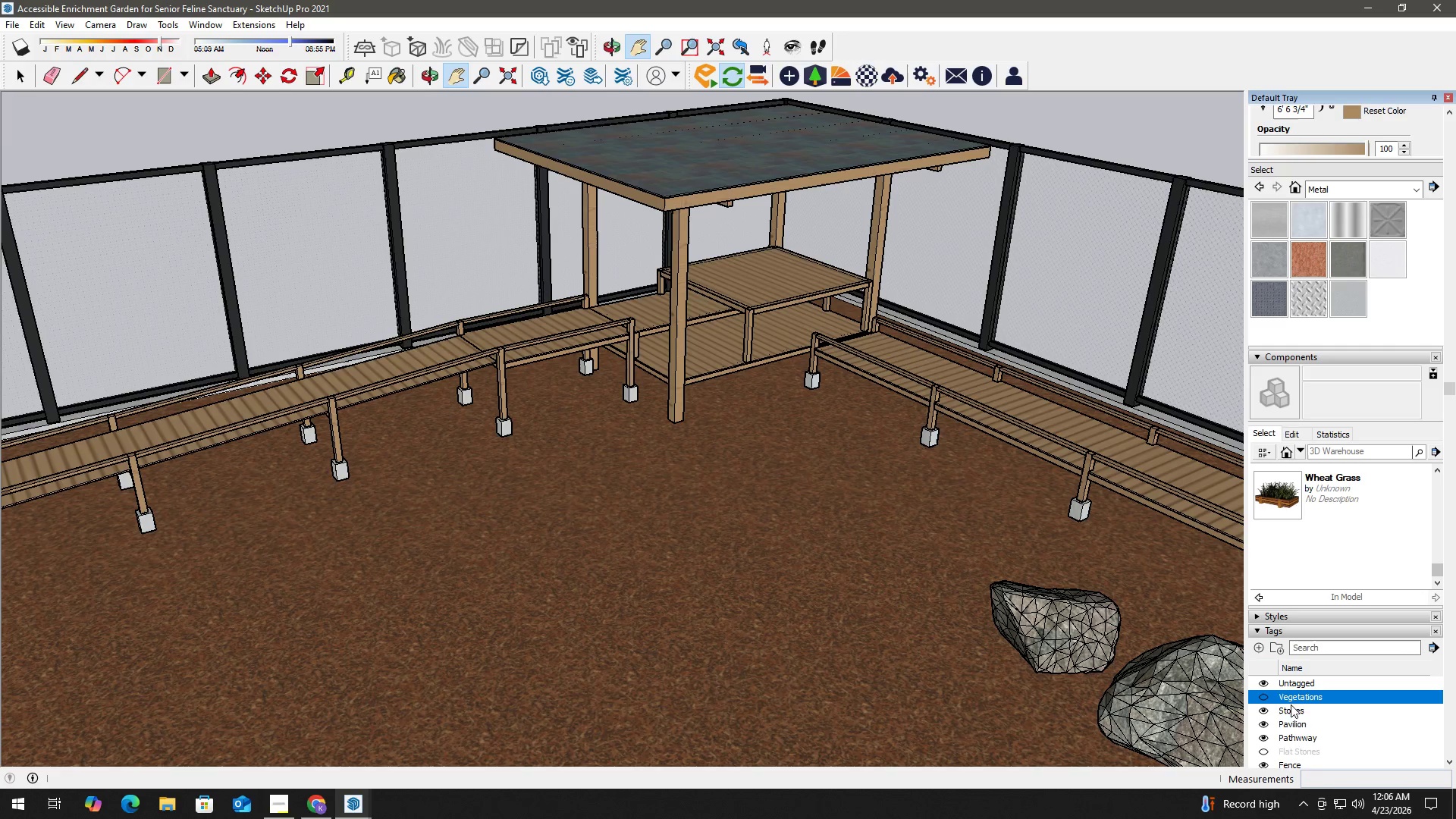 
scroll: coordinate [1345, 714], scroll_direction: down, amount: 3.0
 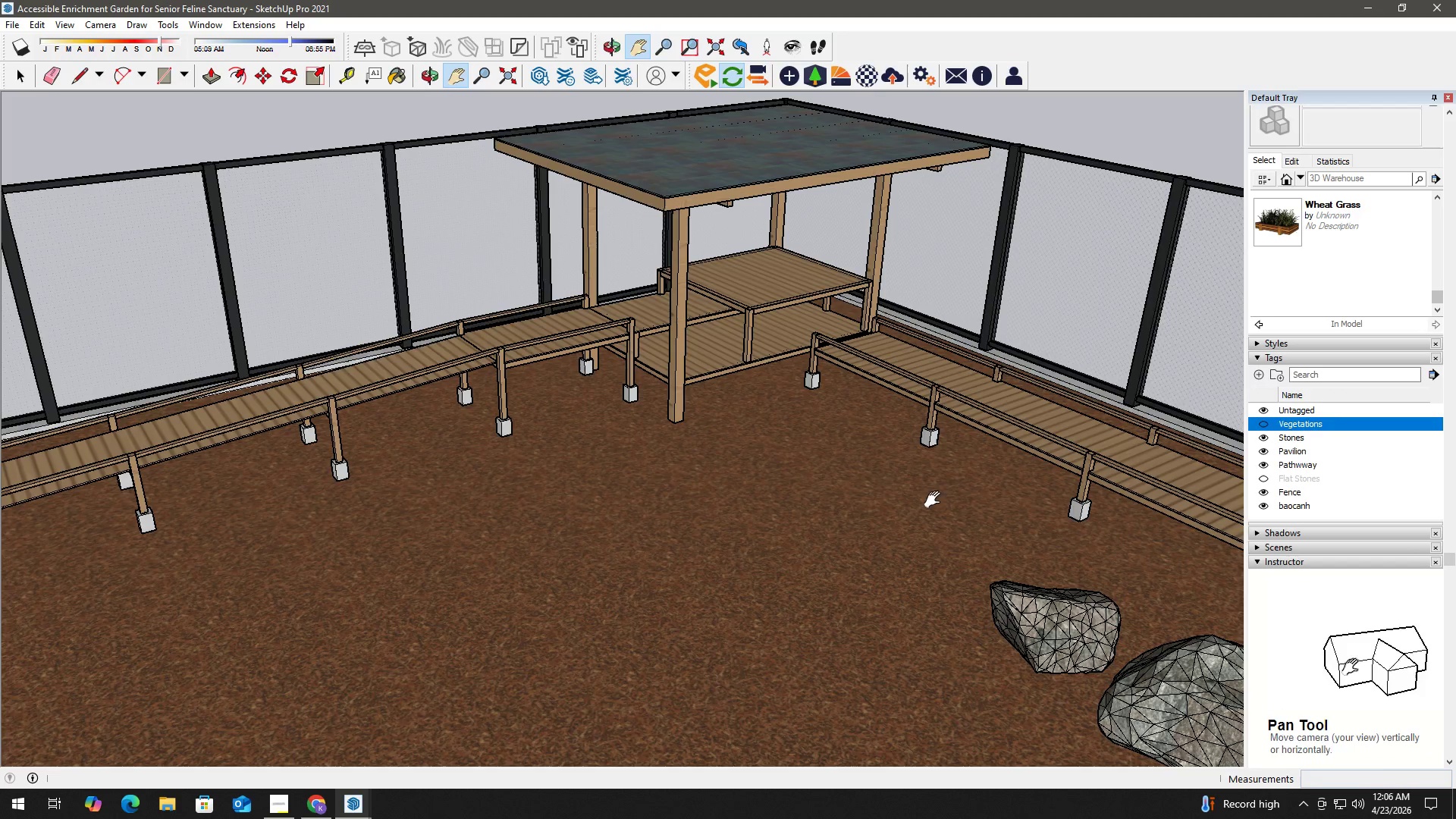 
scroll: coordinate [737, 399], scroll_direction: up, amount: 7.0
 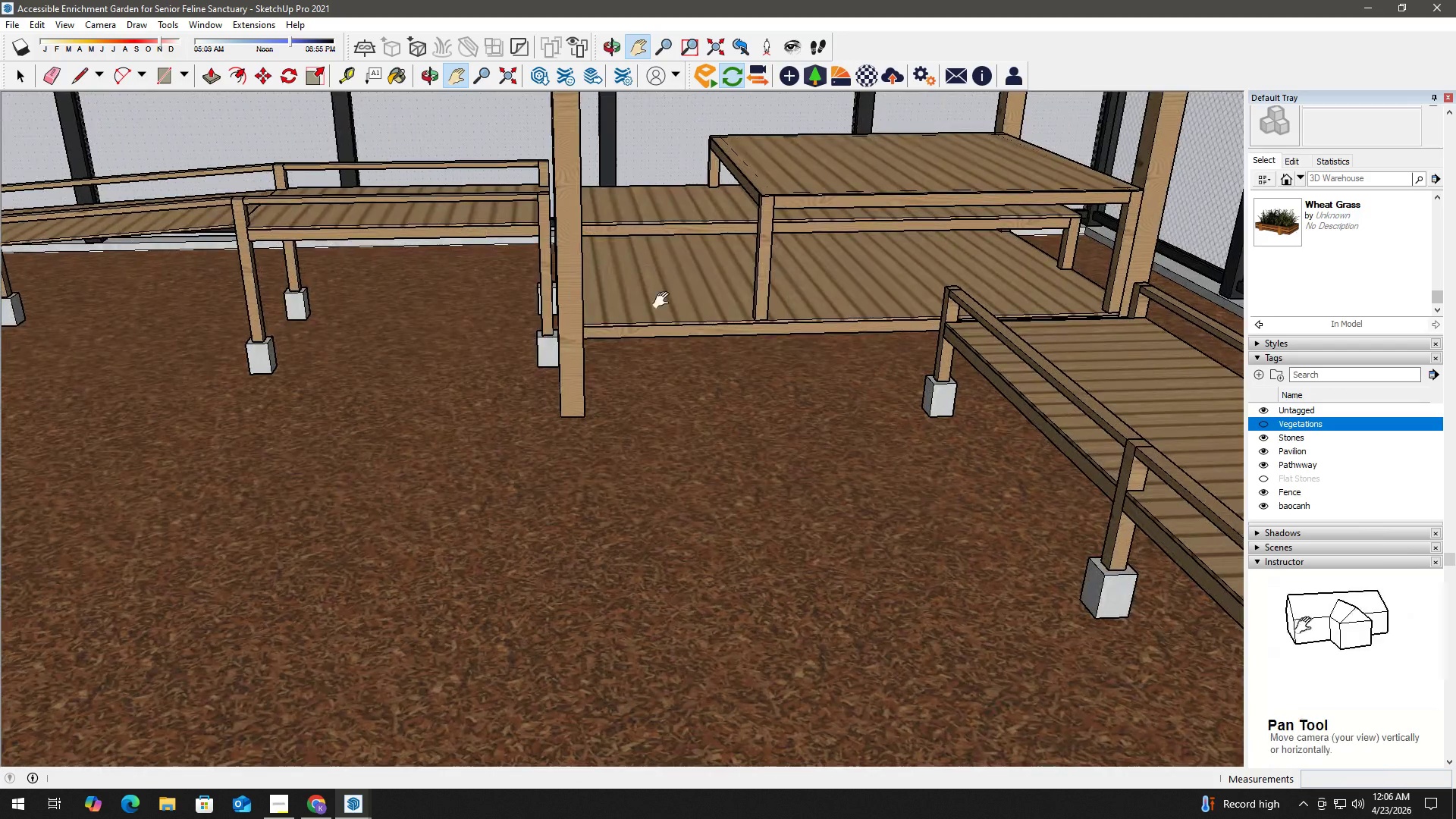 
scroll: coordinate [805, 353], scroll_direction: none, amount: 0.0
 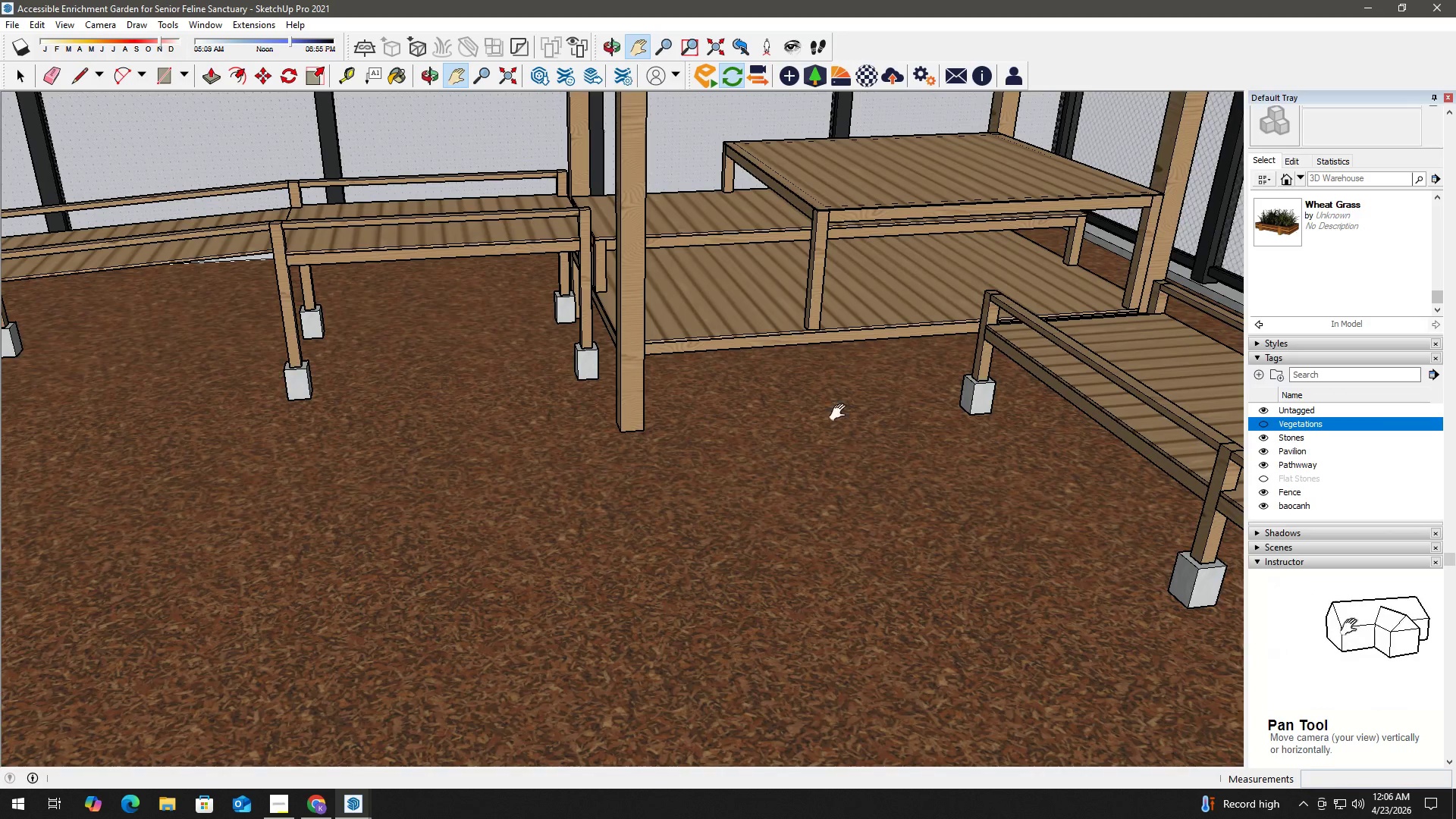 
scroll: coordinate [826, 463], scroll_direction: down, amount: 7.0
 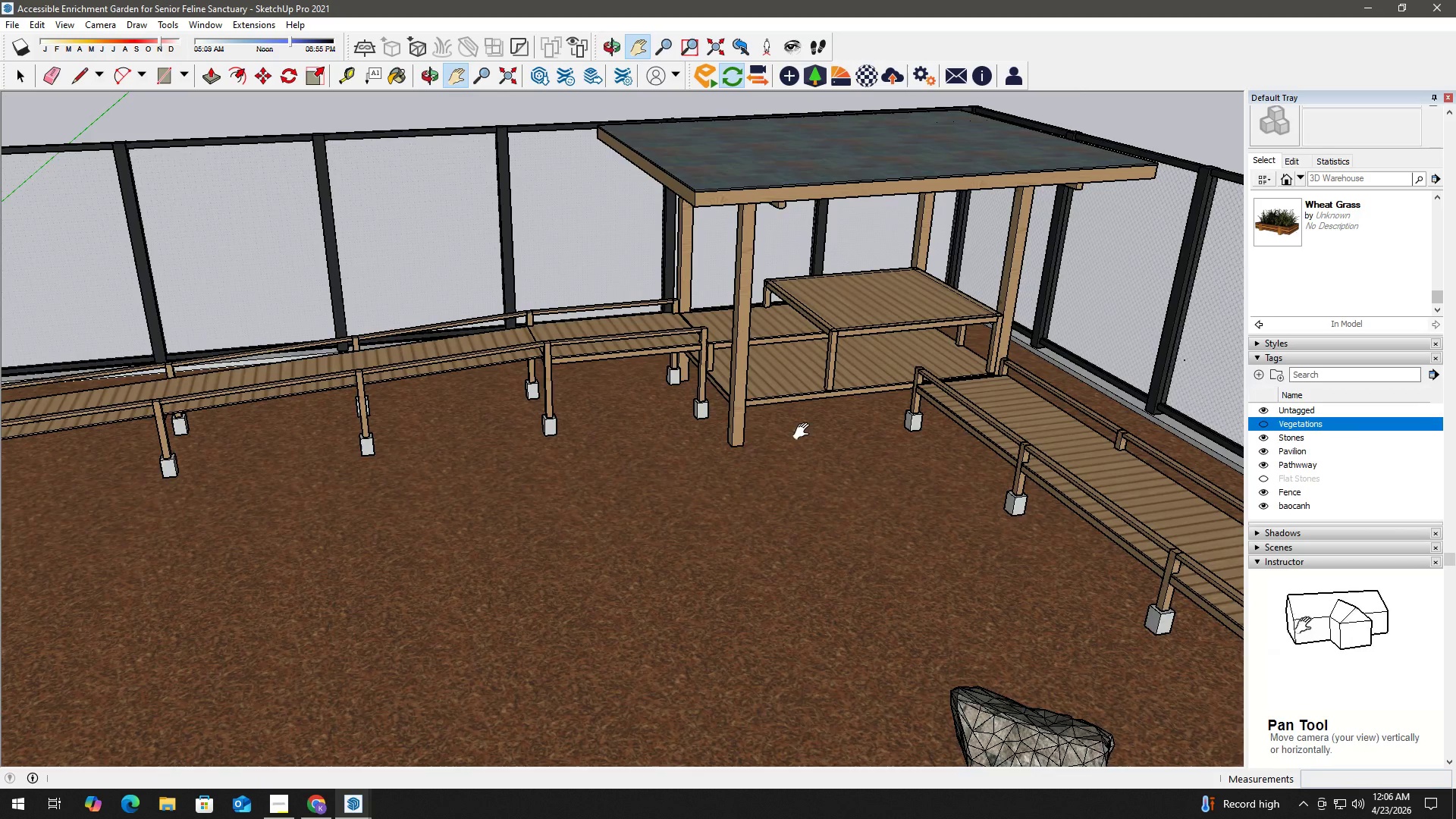 
scroll: coordinate [794, 410], scroll_direction: up, amount: 4.0
 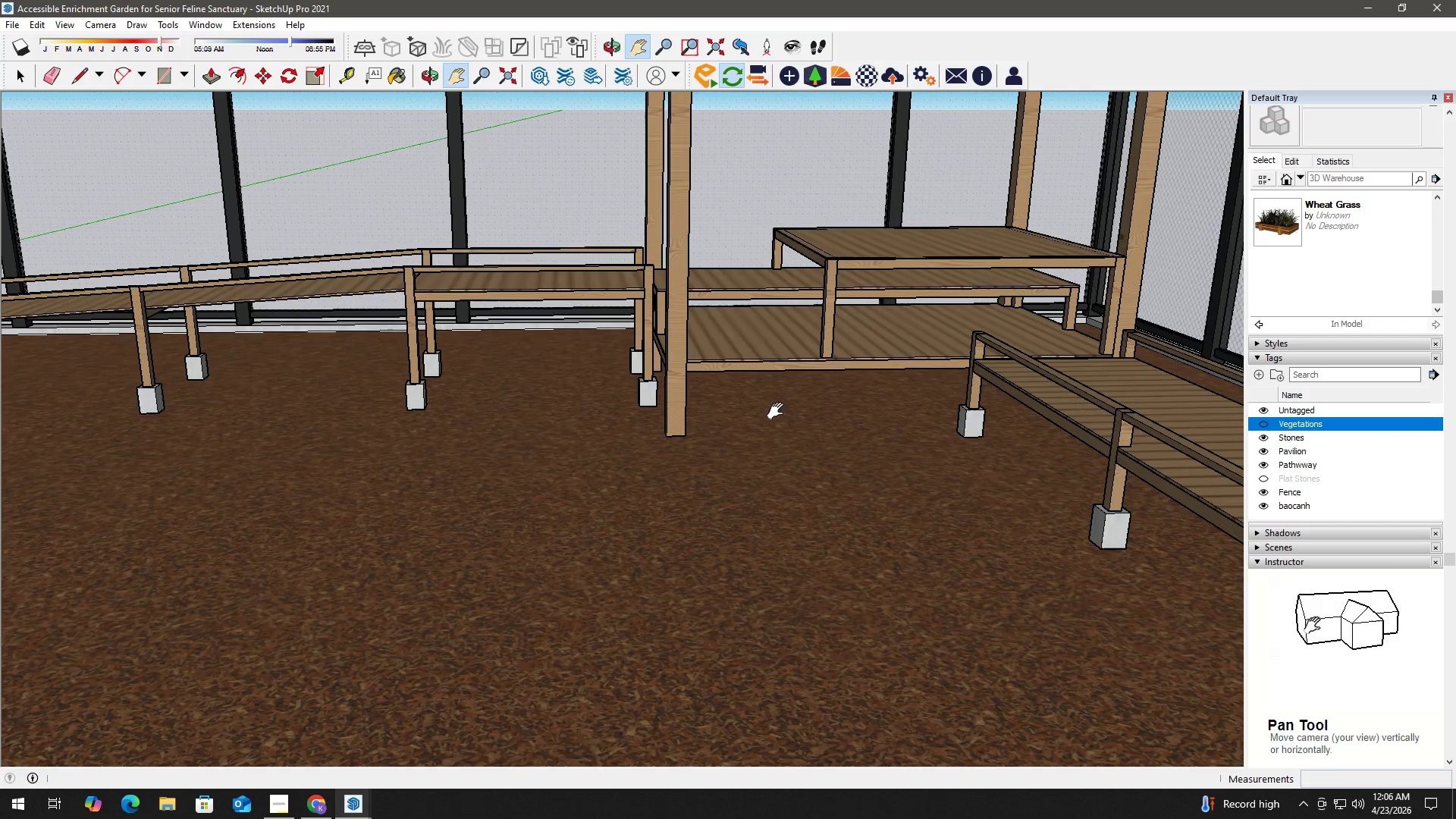 
scroll: coordinate [775, 435], scroll_direction: down, amount: 2.0
 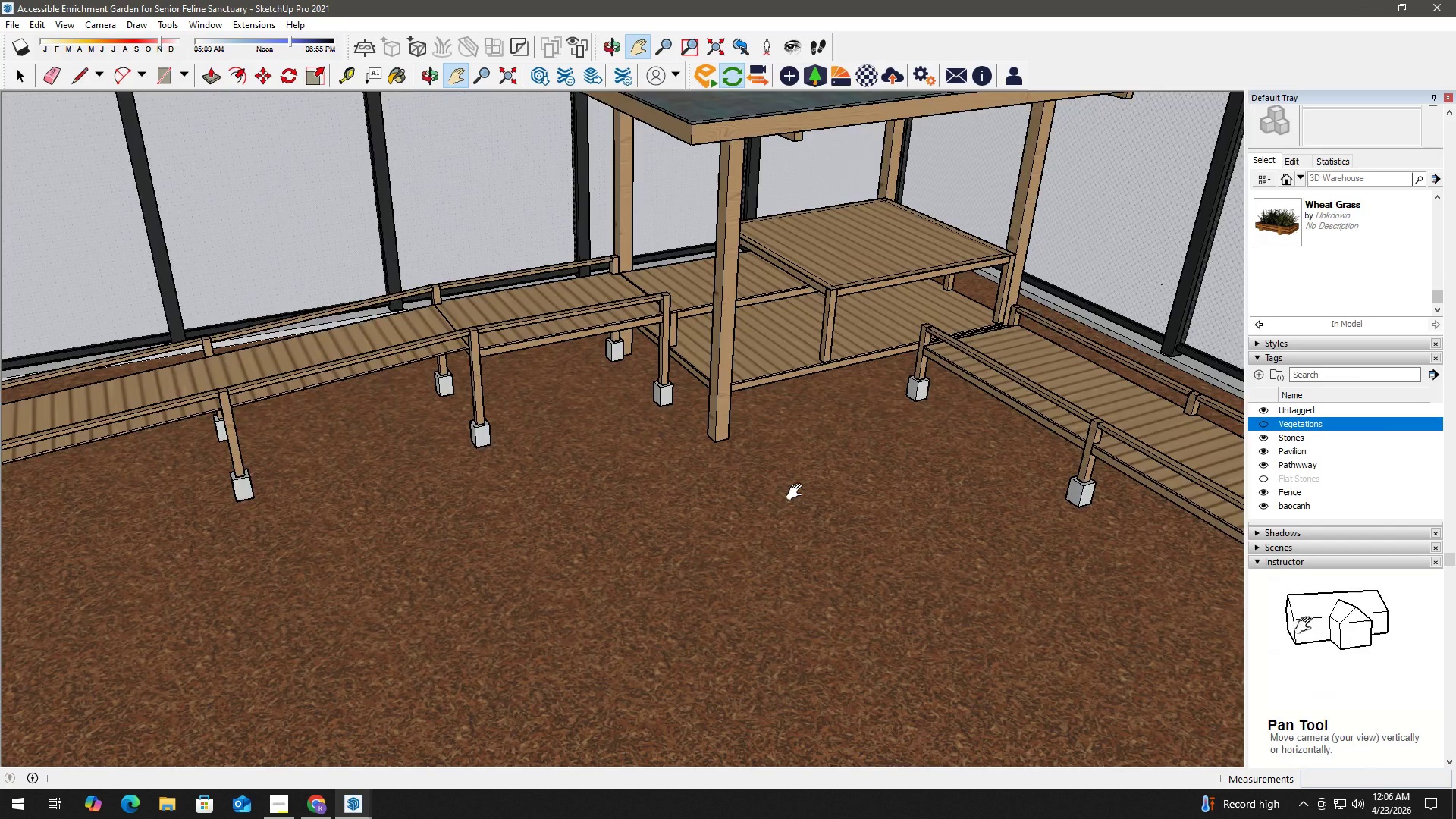 
key(T)
 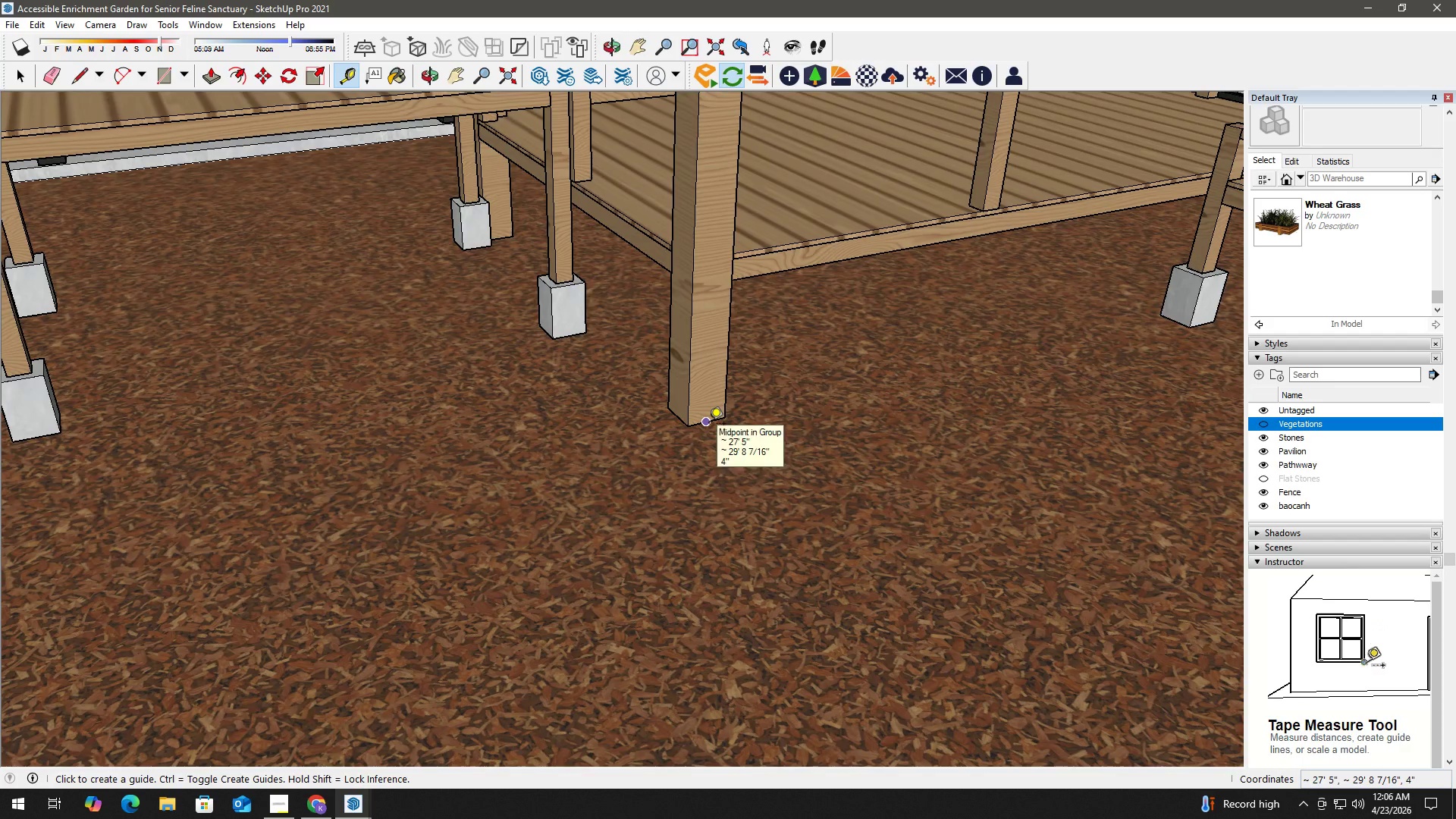 
scroll: coordinate [717, 437], scroll_direction: up, amount: 10.0
 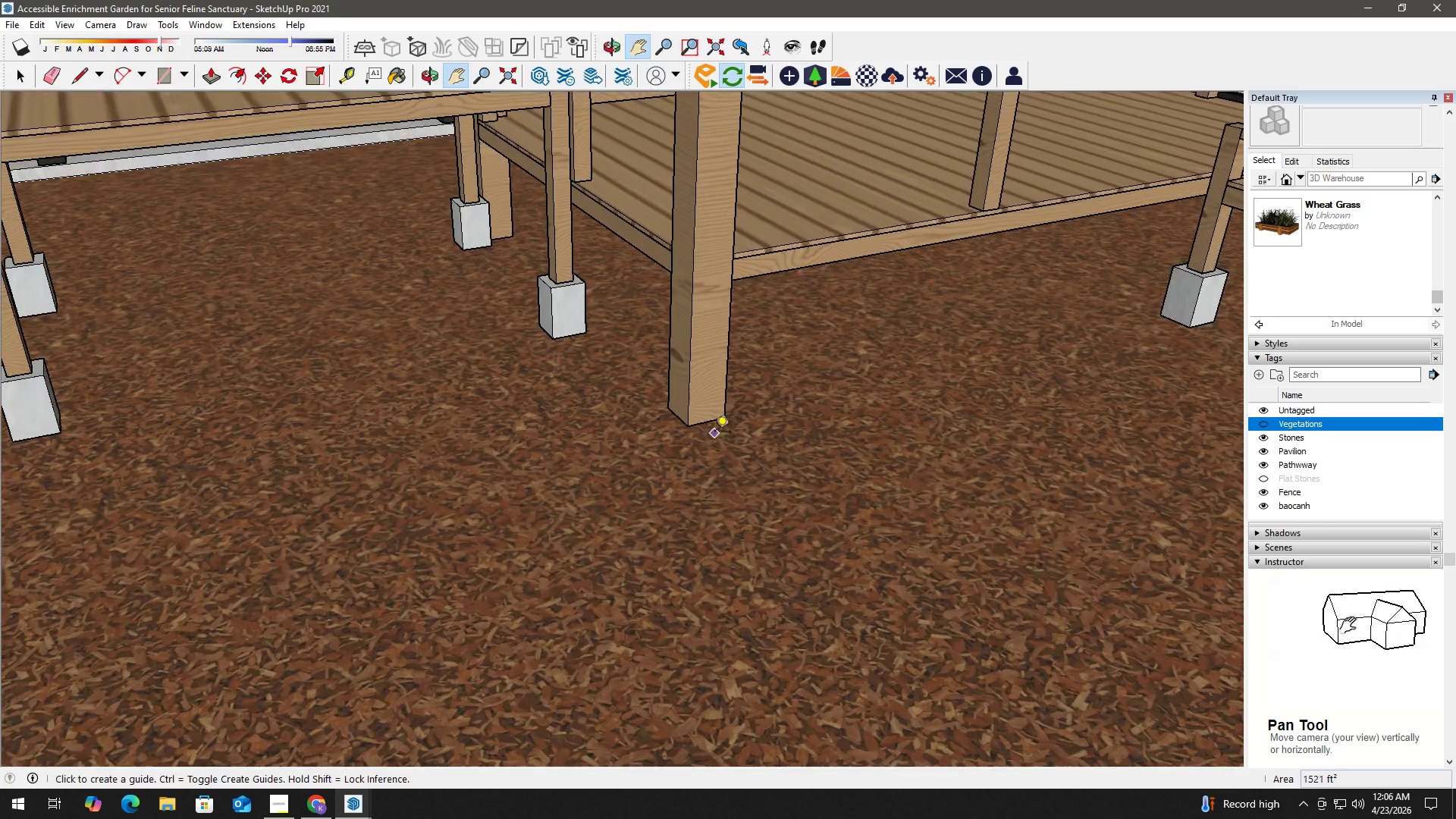 
left_click([709, 425])
 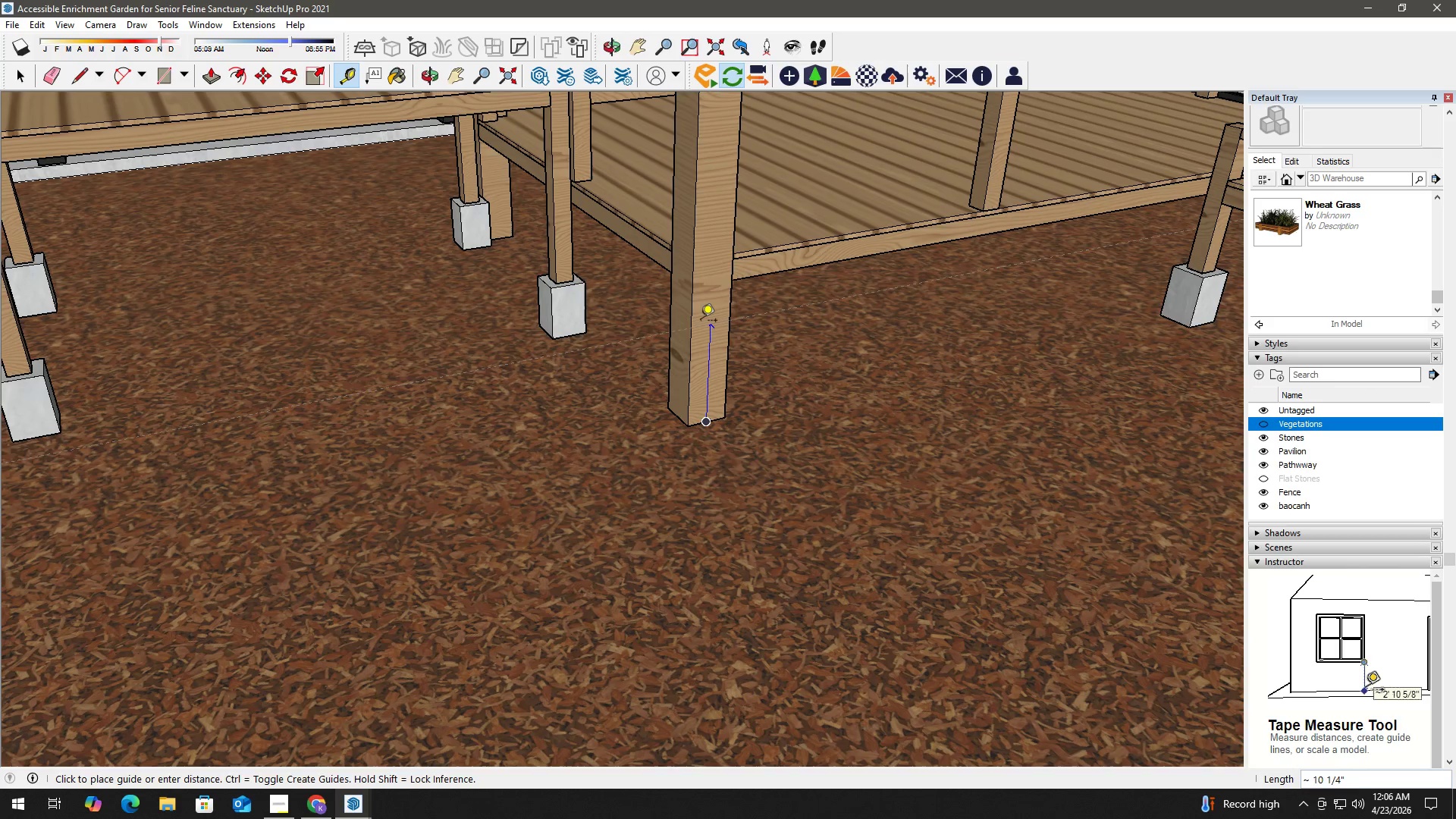 
key(Numpad1)
 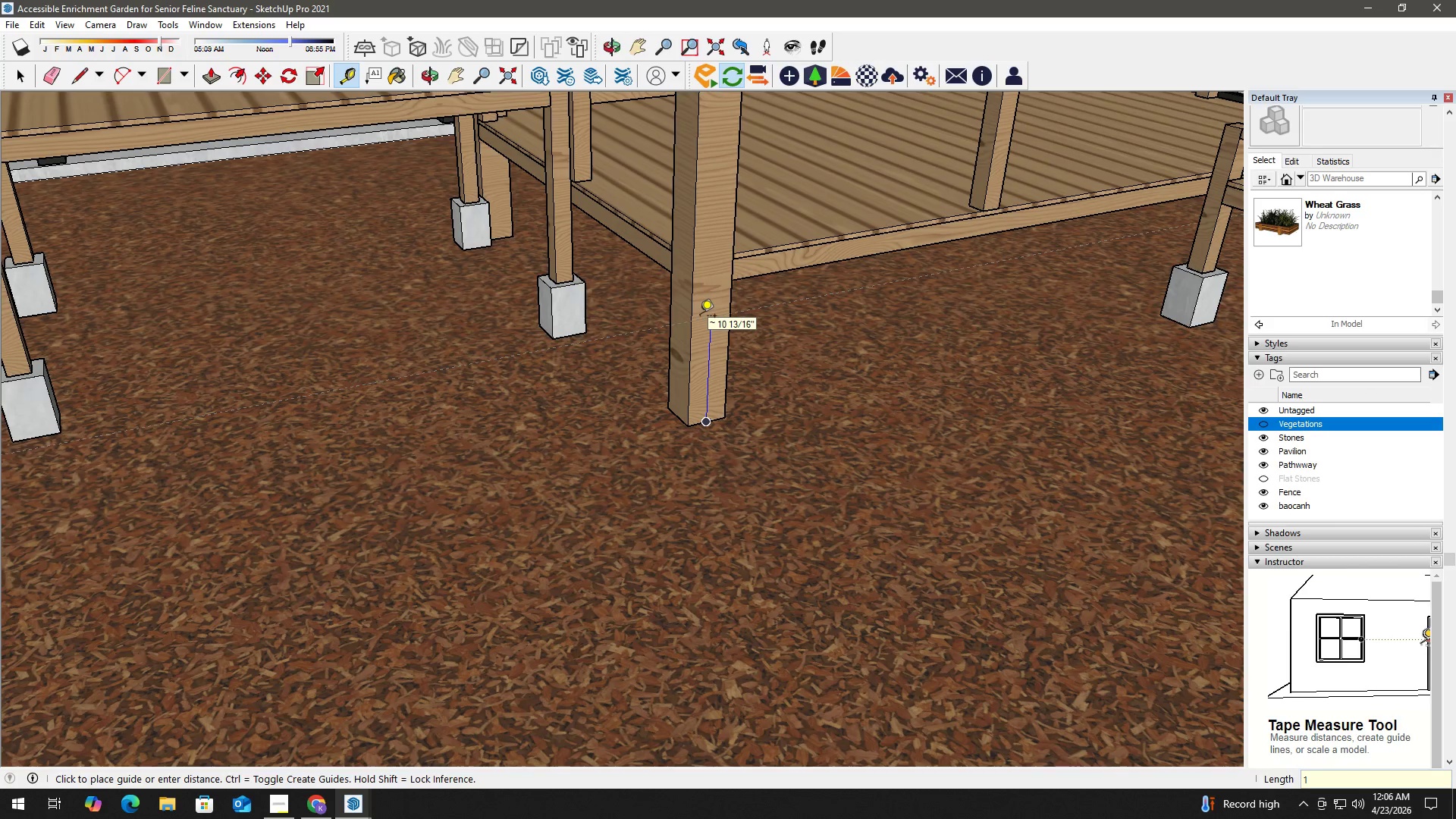 
key(Quote)
 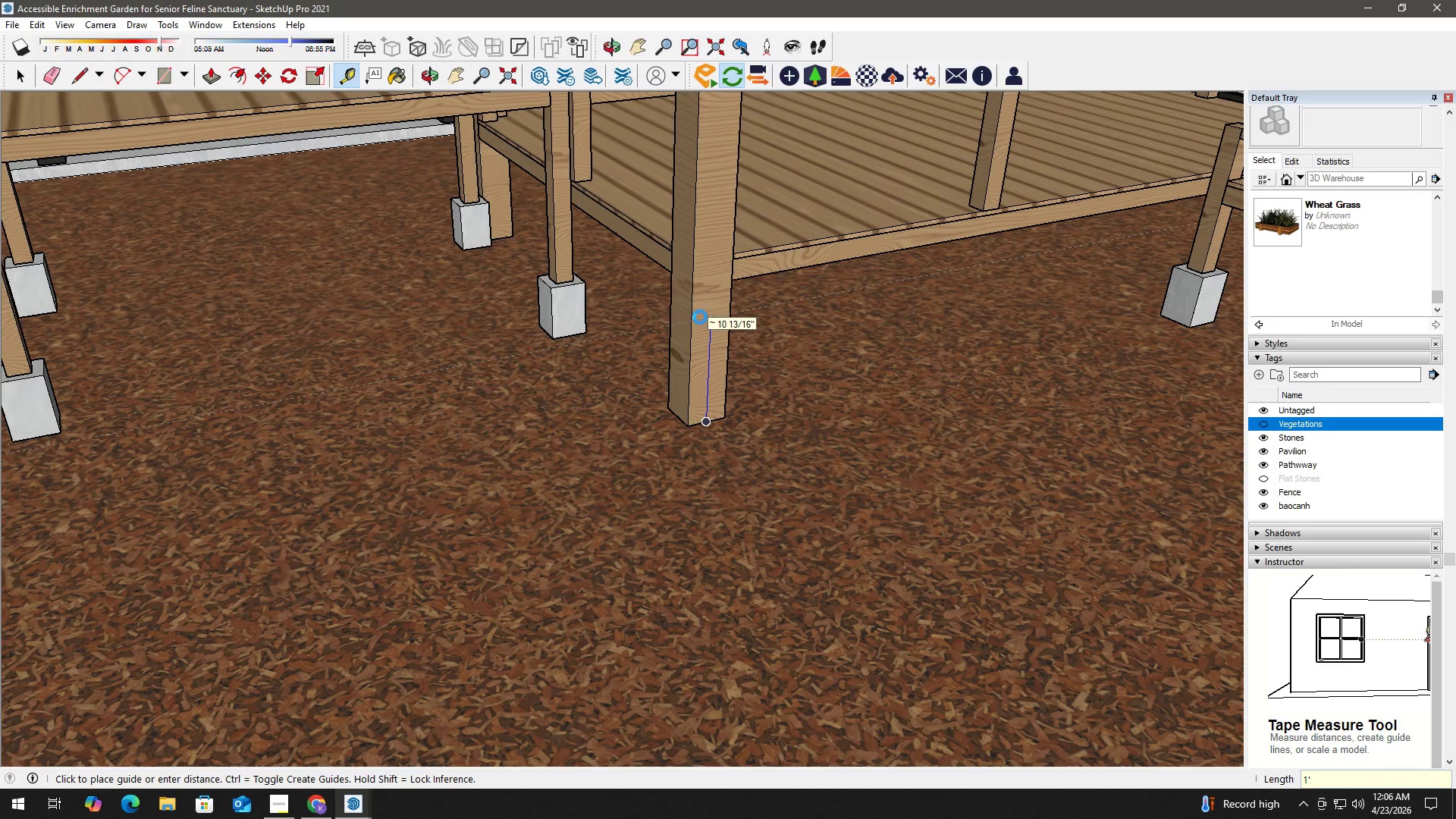 
key(NumpadEnter)
 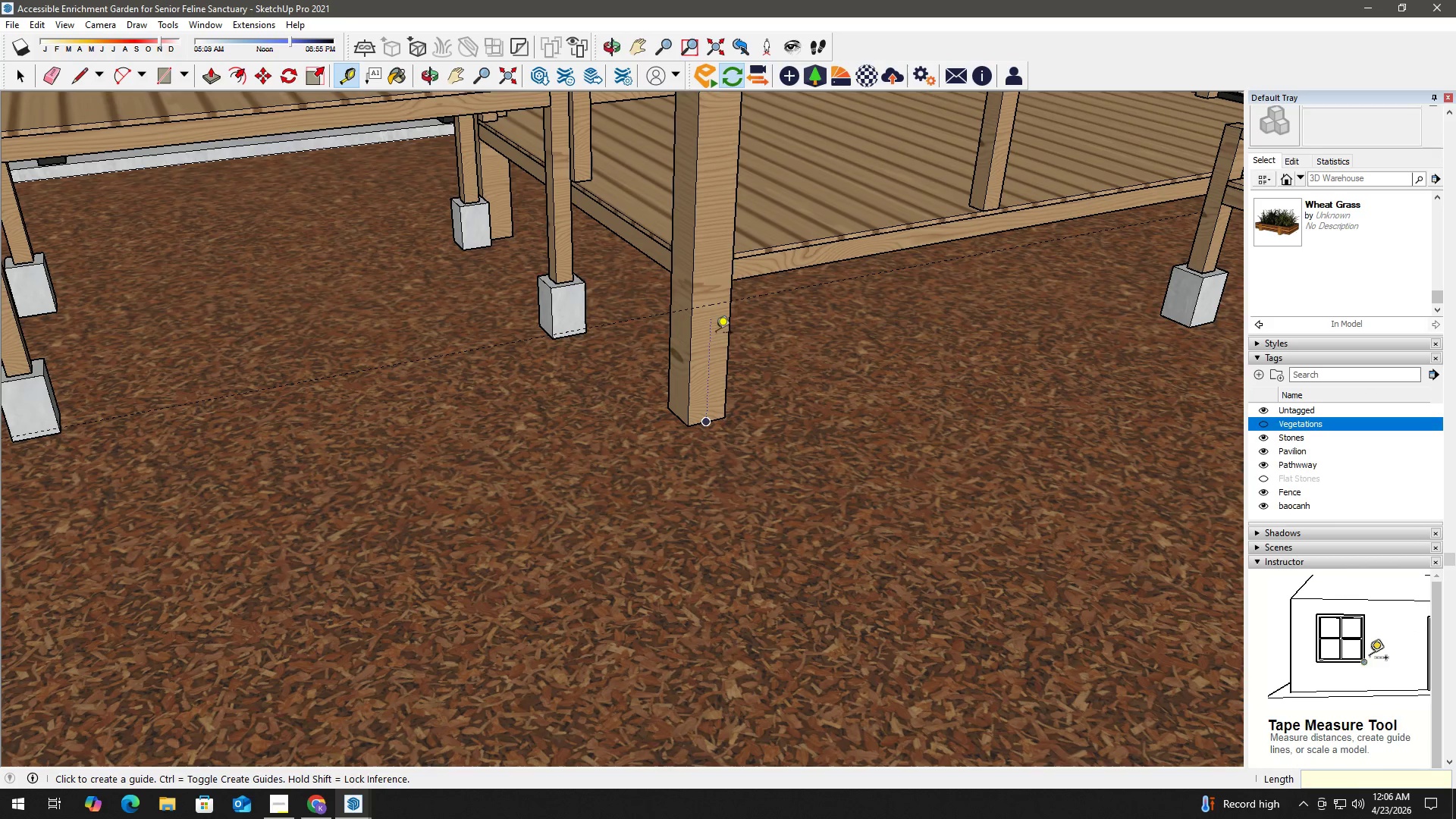 
key(Space)
 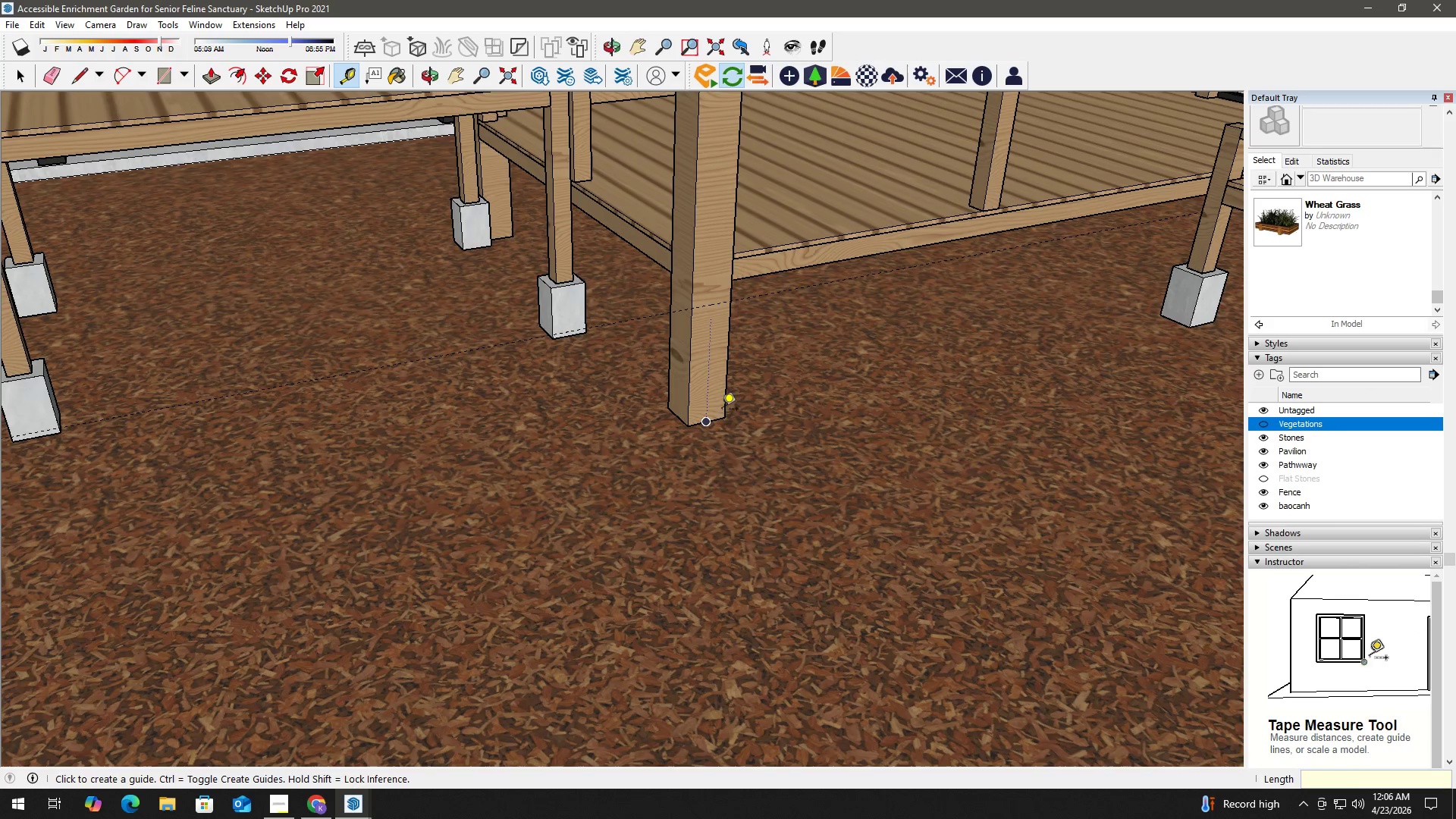 
key(T)
 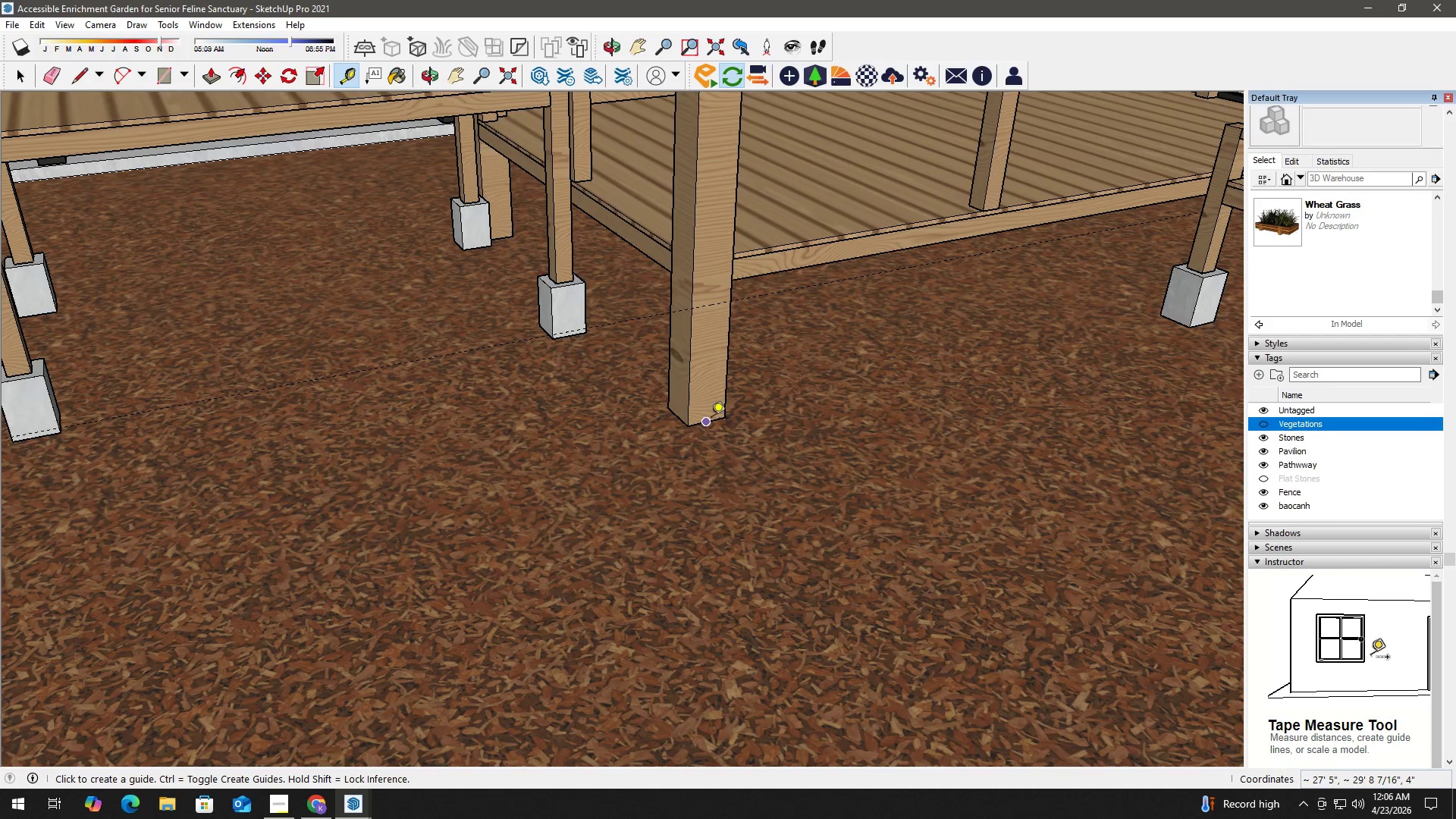 
left_click([711, 419])
 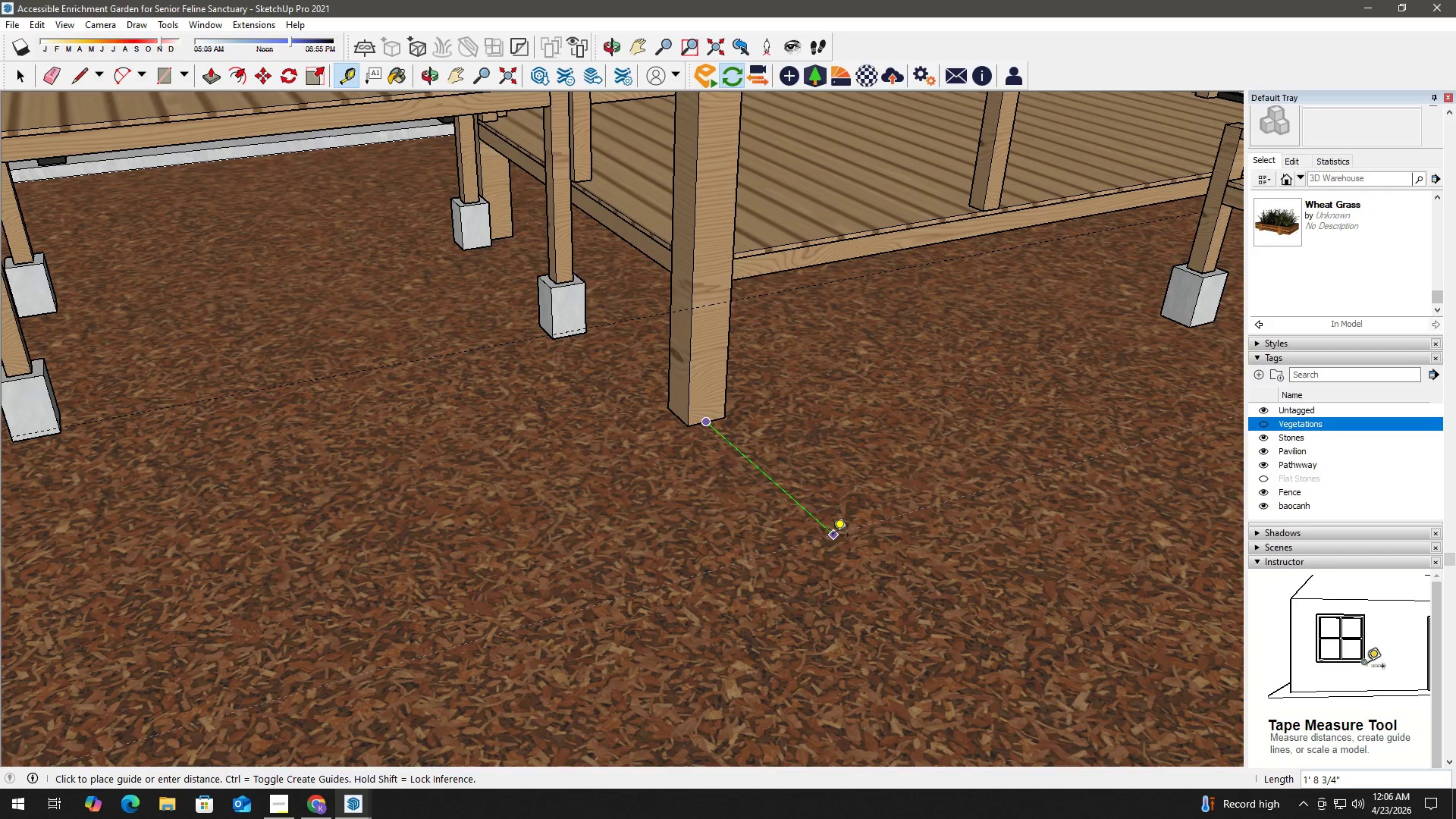 
key(Numpad1)
 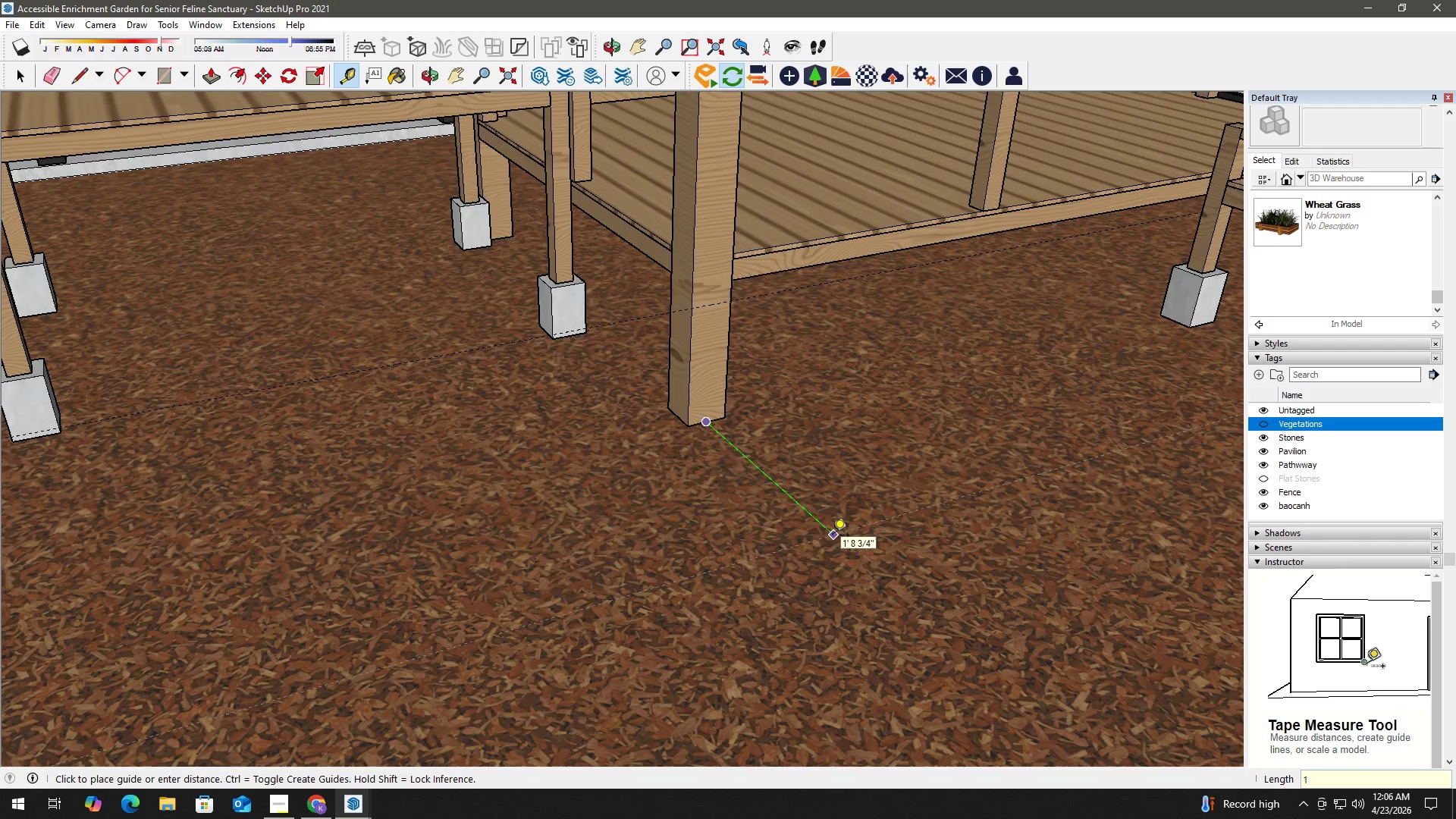 
key(Numpad2)
 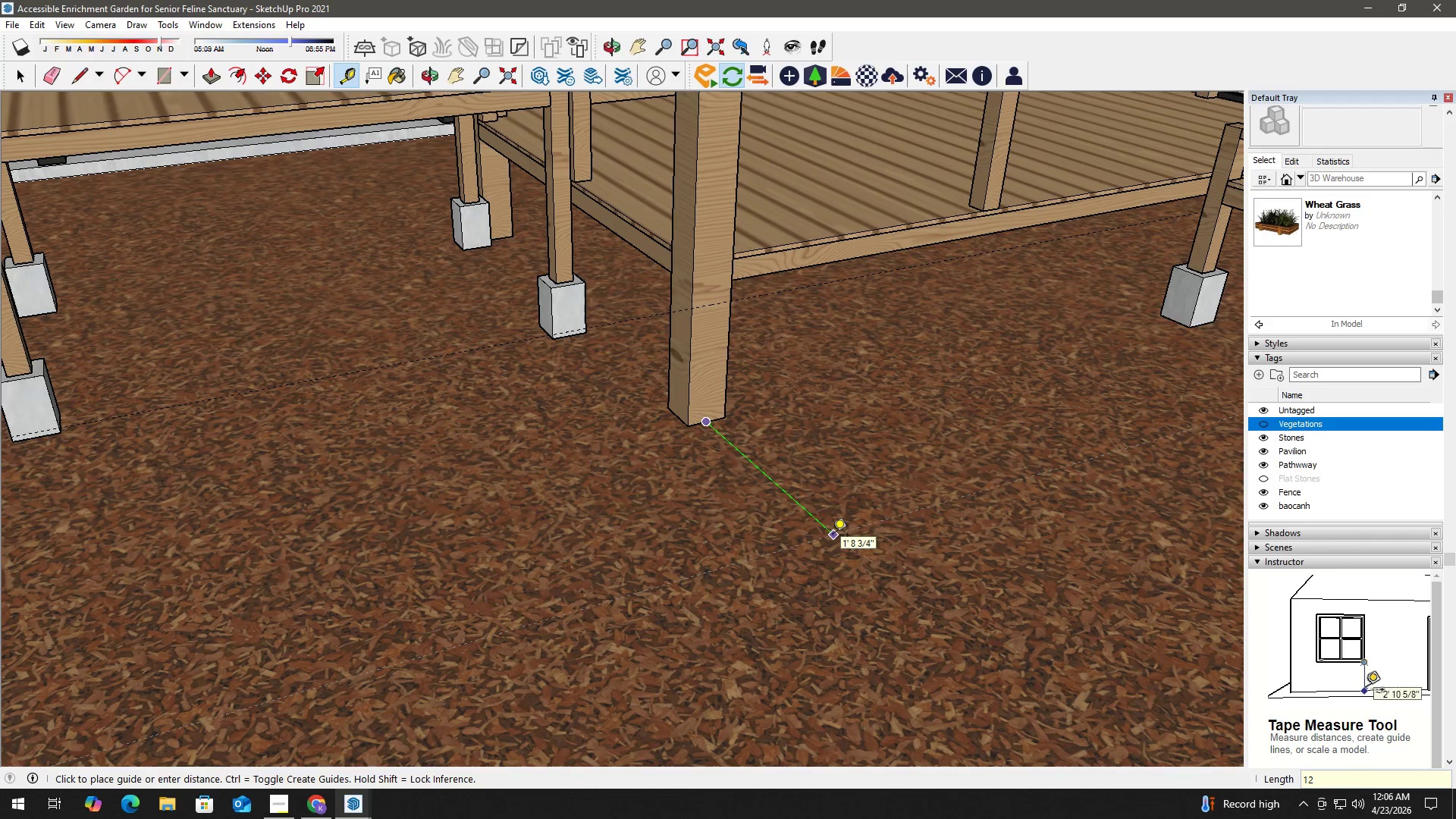 
key(Quote)
 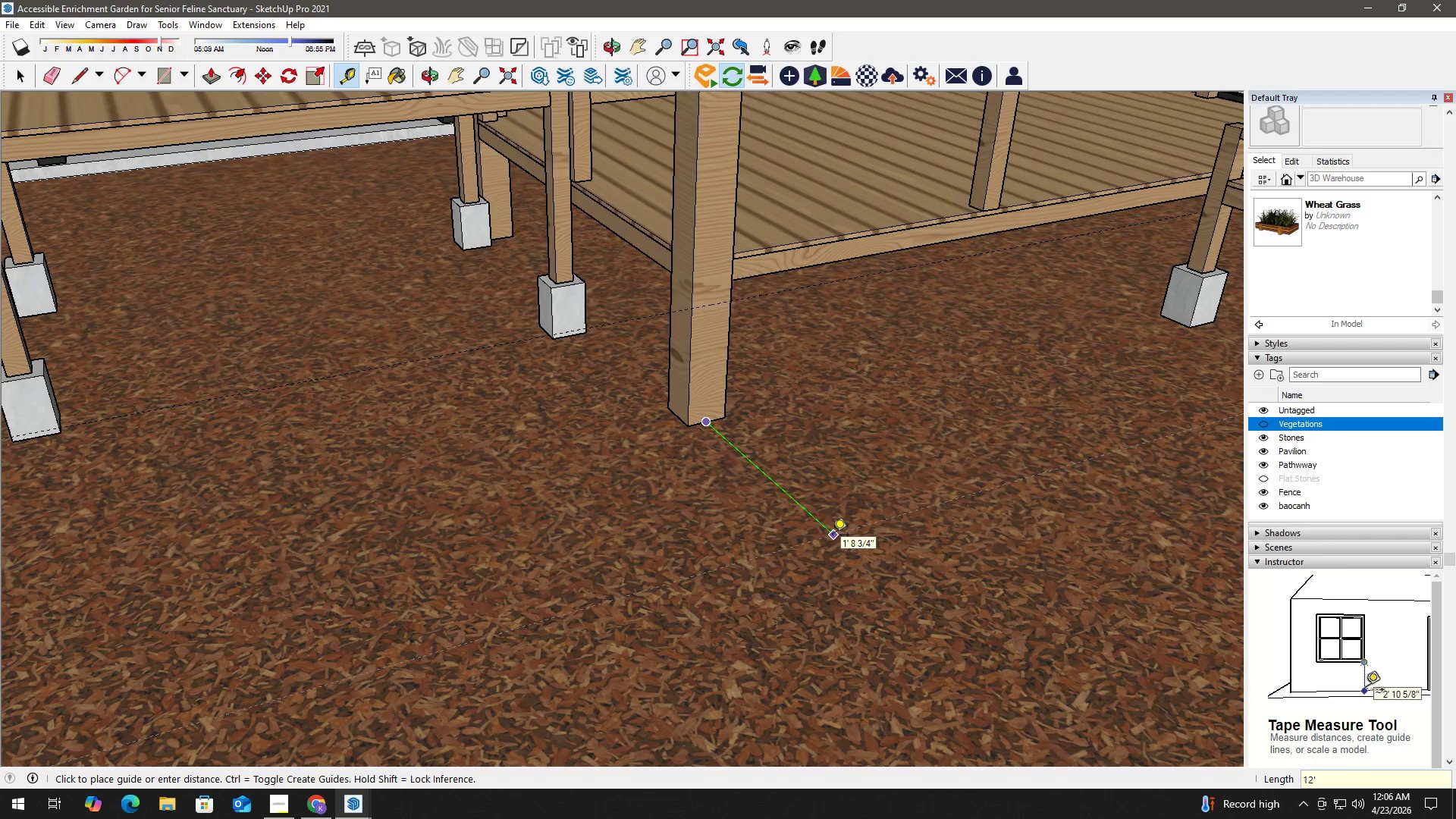 
key(NumpadEnter)
 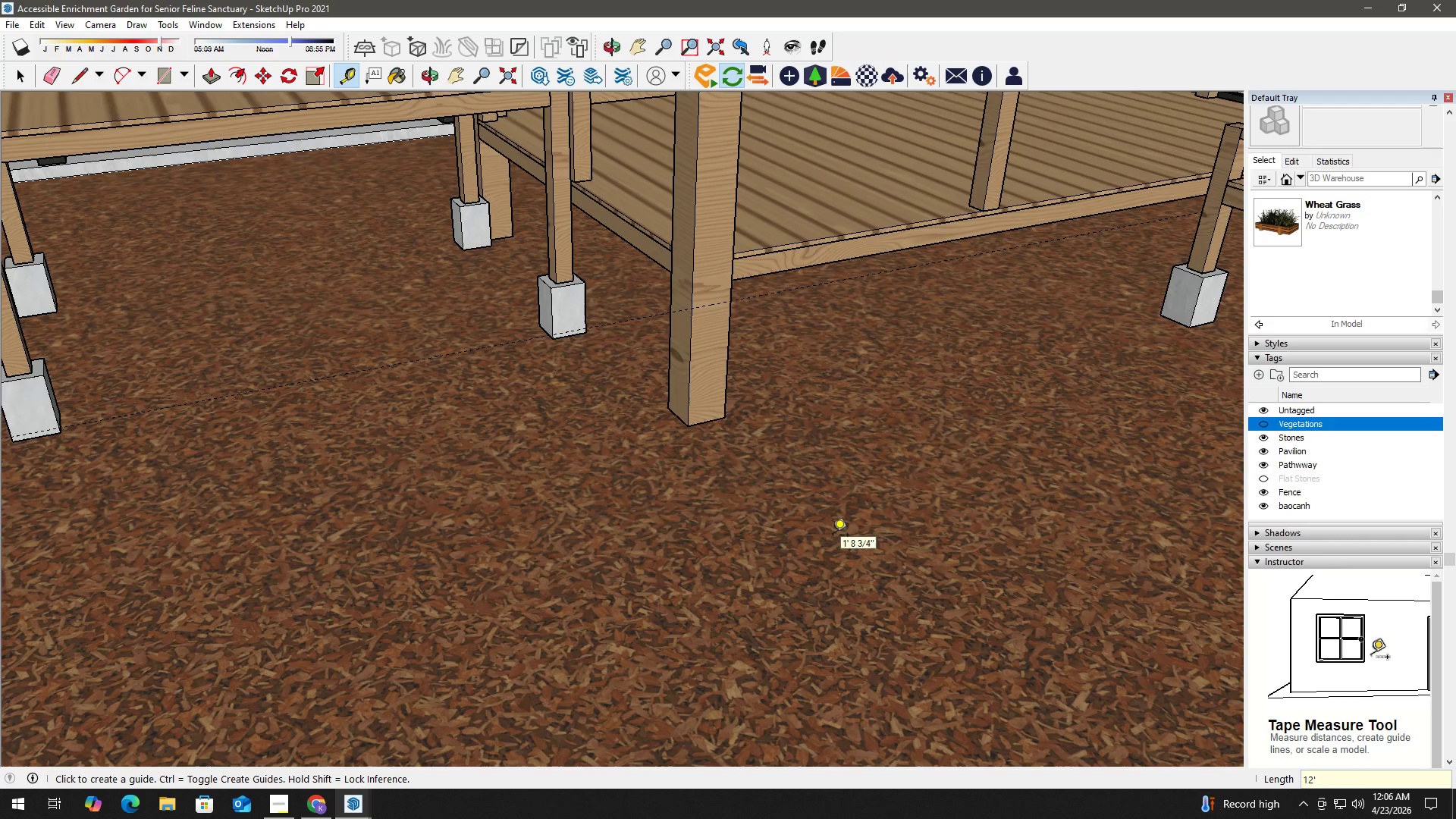 
key(Space)
 